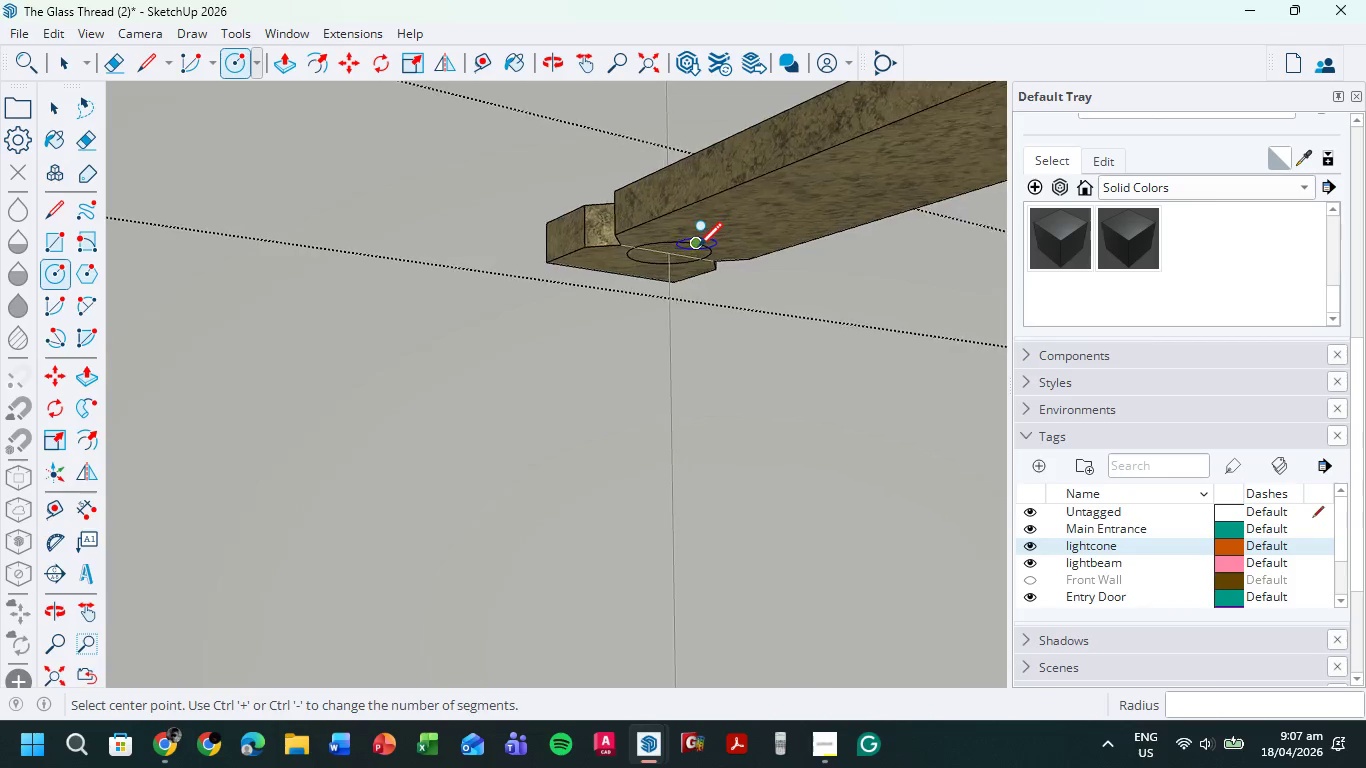 
scroll: coordinate [698, 249], scroll_direction: up, amount: 6.0
 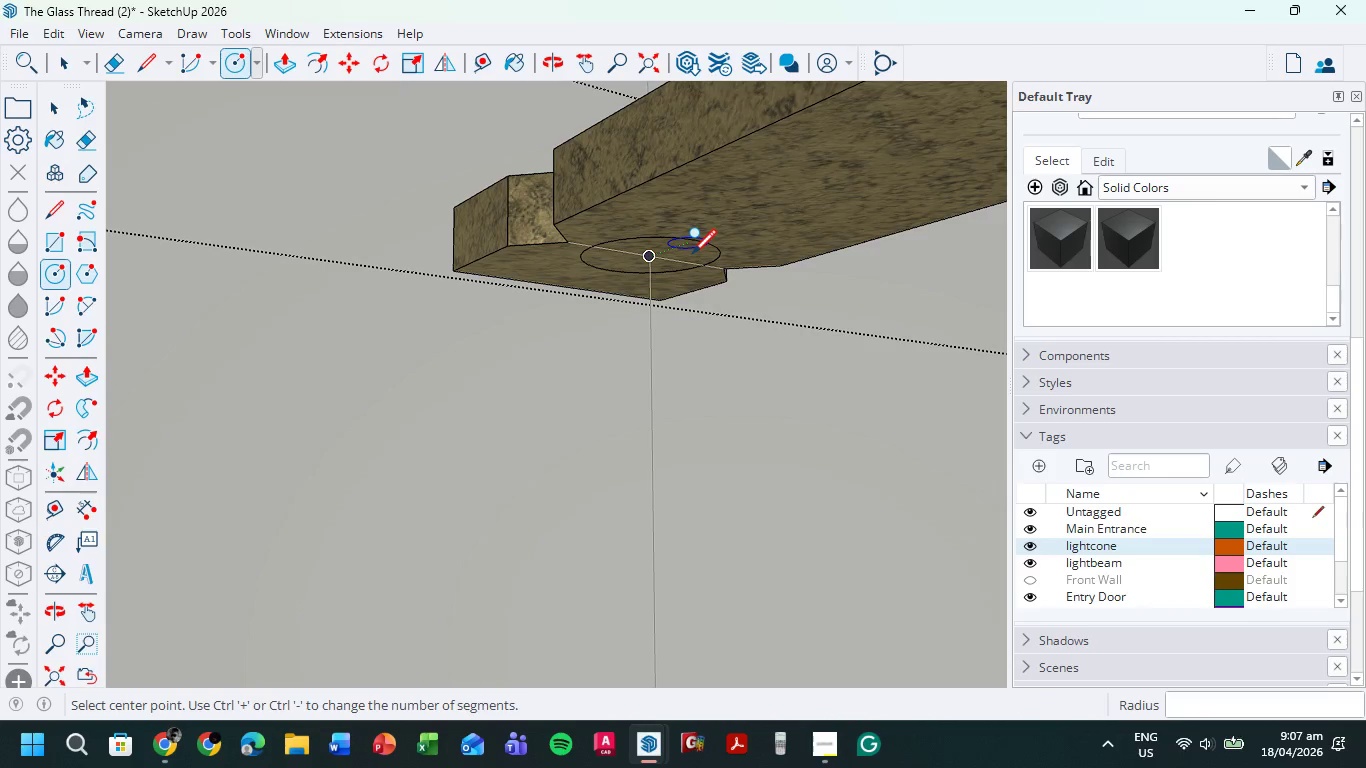 
key(P)
 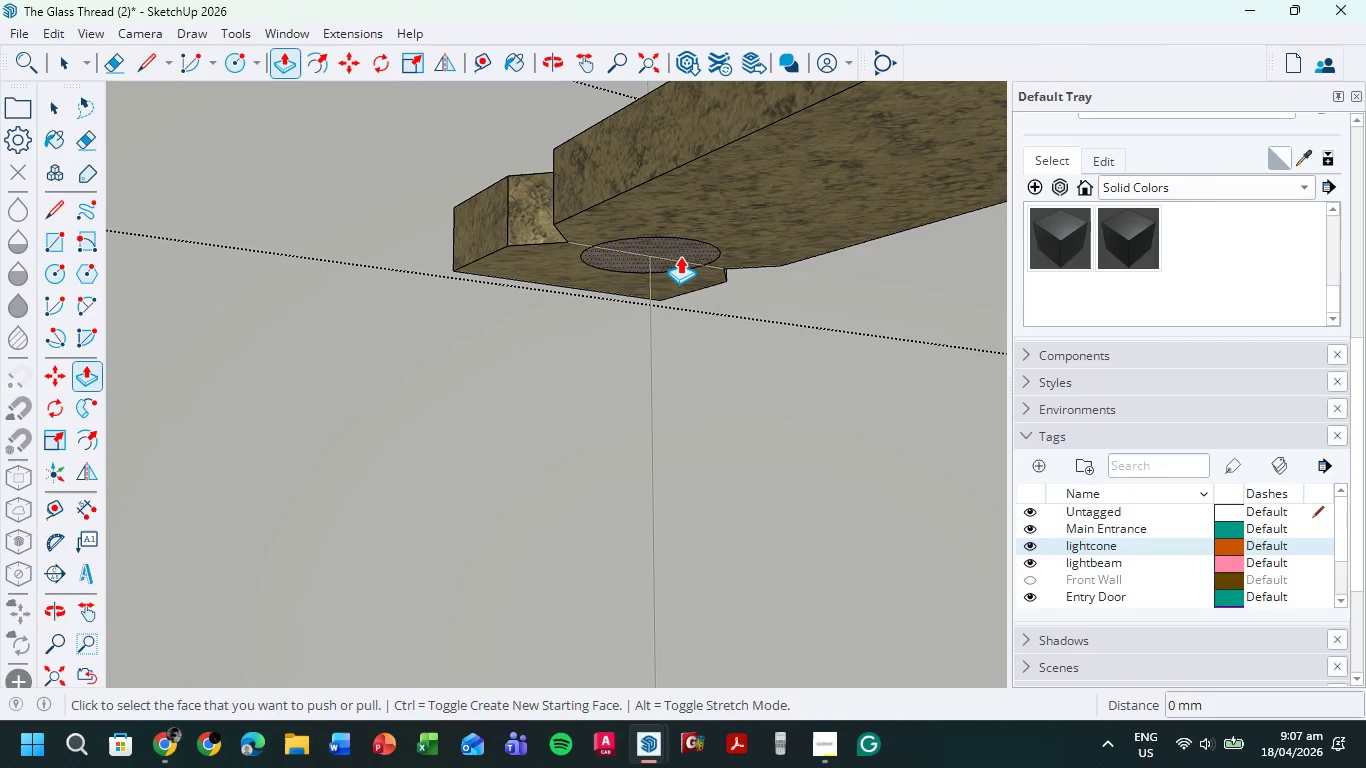 
left_click([682, 255])
 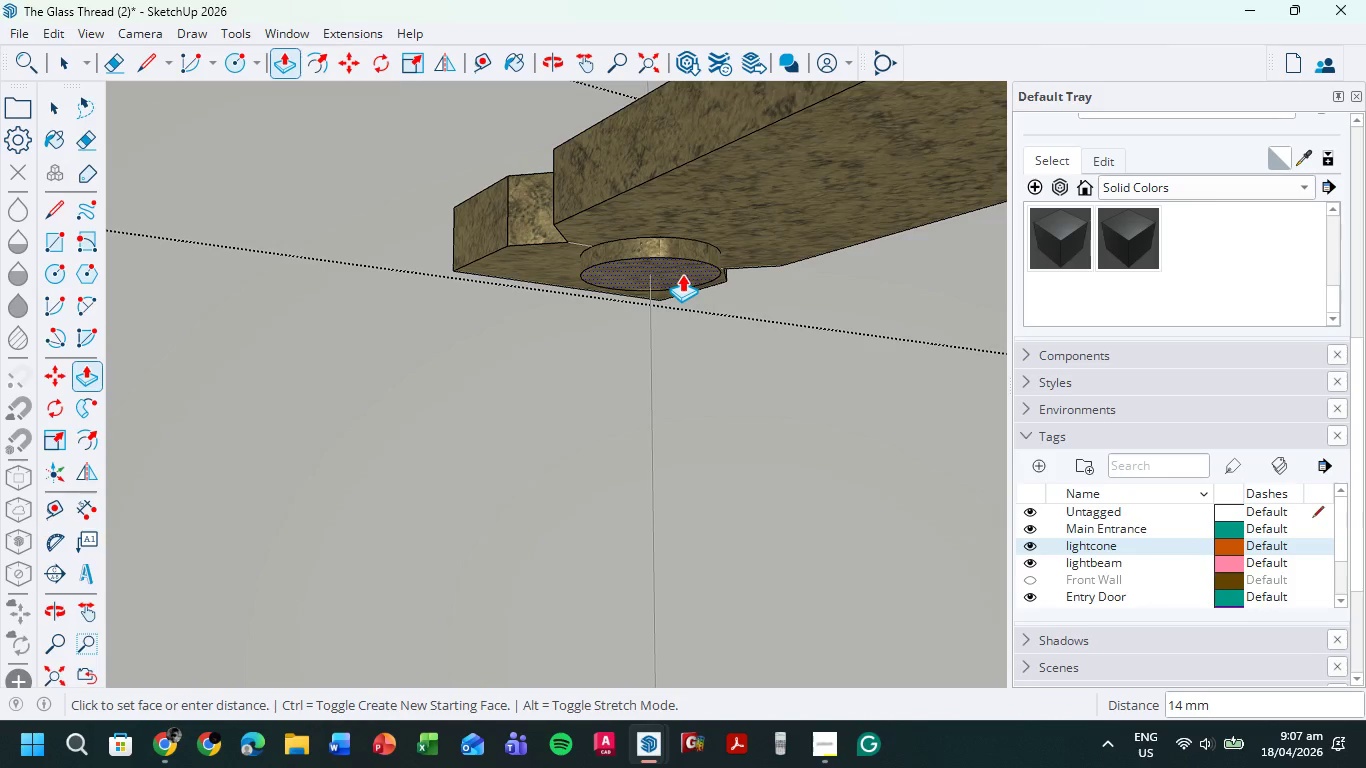 
left_click([683, 275])
 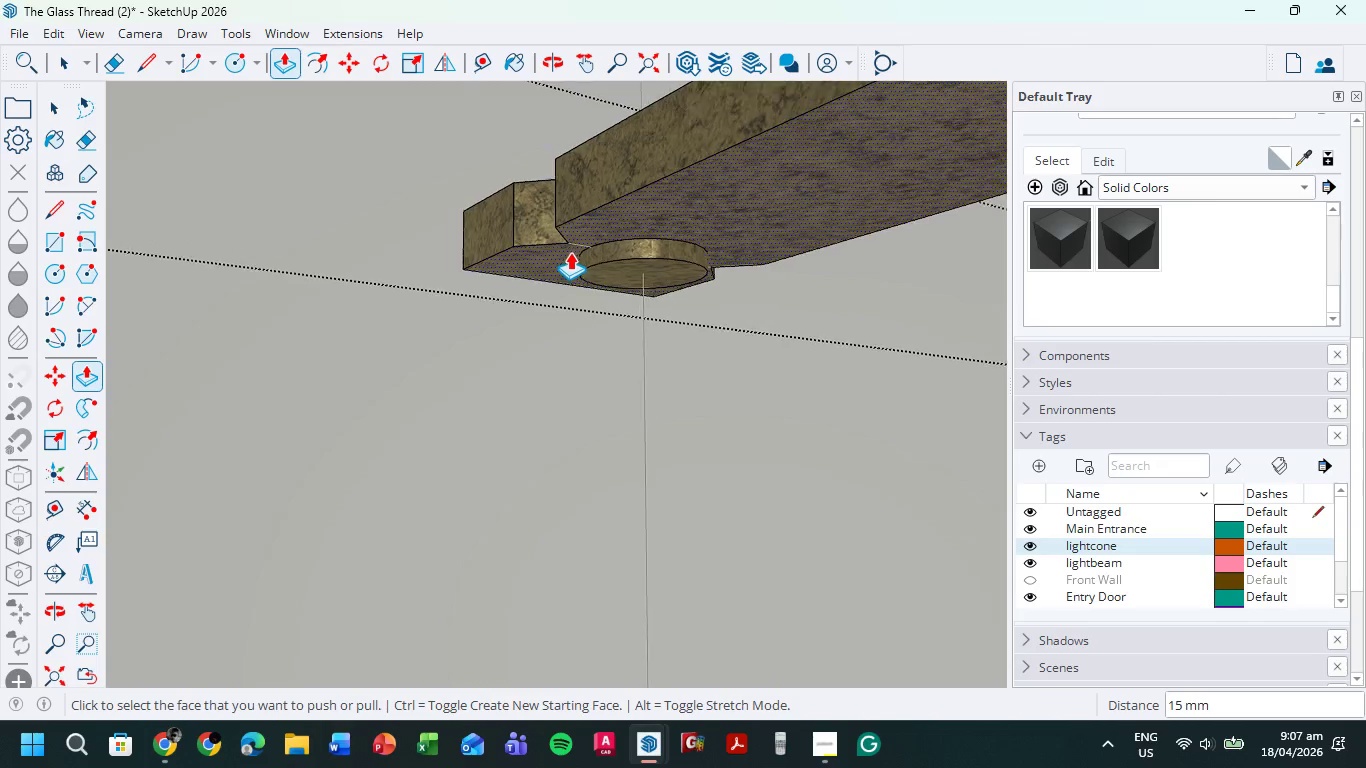 
scroll: coordinate [409, 288], scroll_direction: down, amount: 15.0
 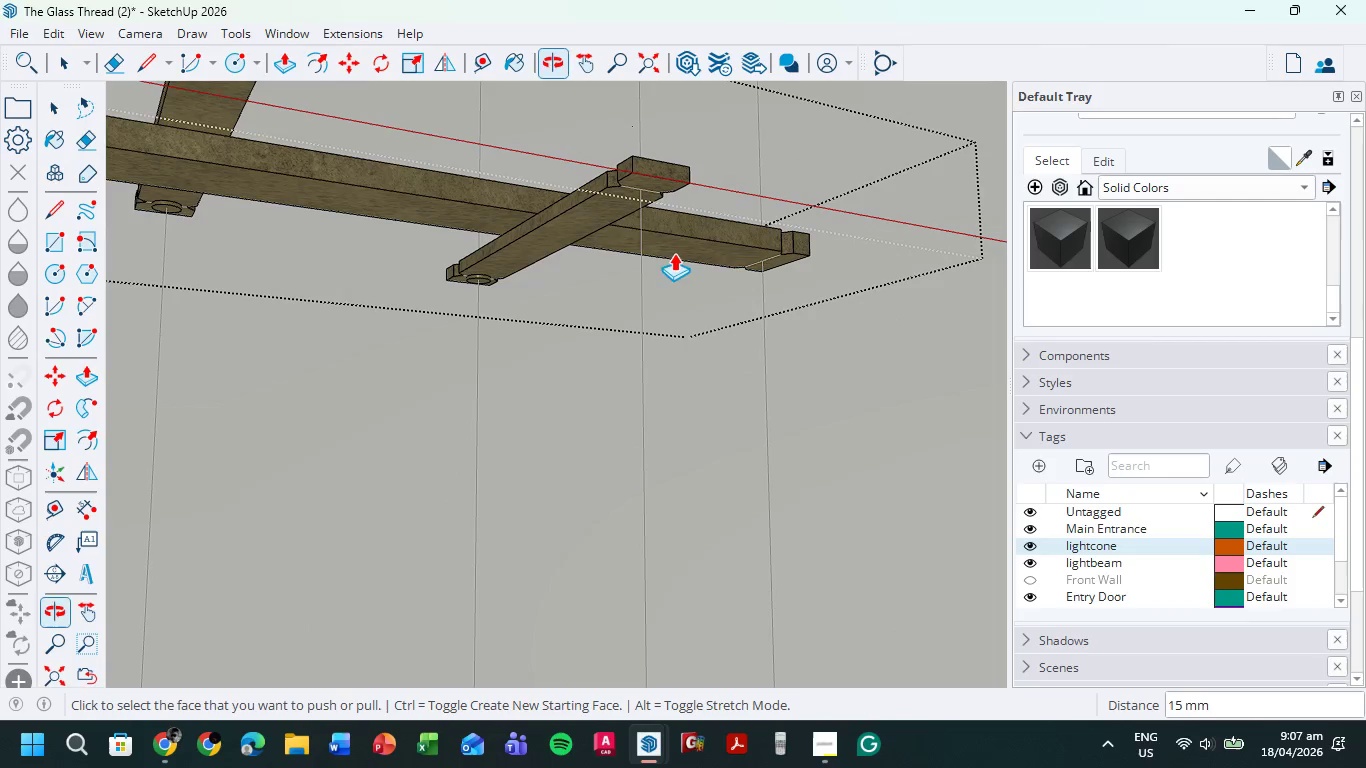 
key(C)
 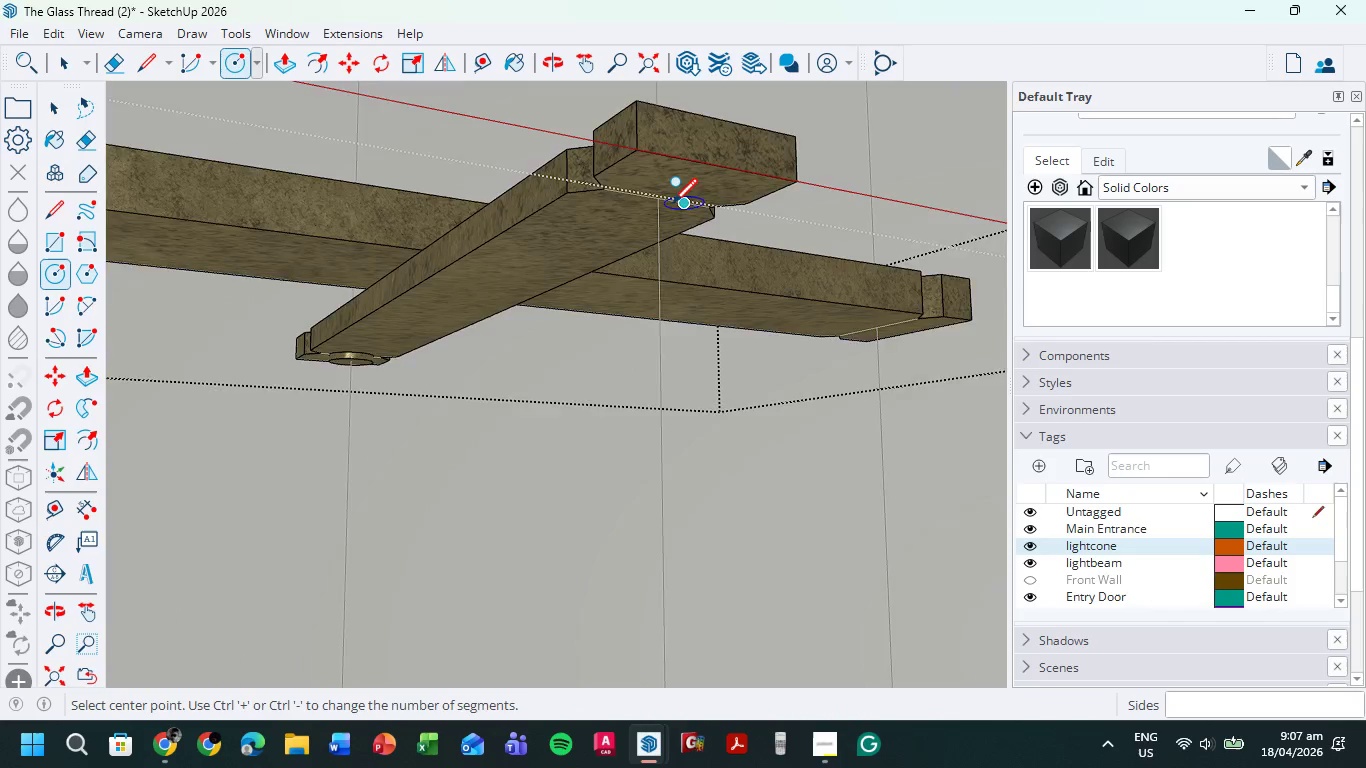 
scroll: coordinate [670, 203], scroll_direction: up, amount: 16.0
 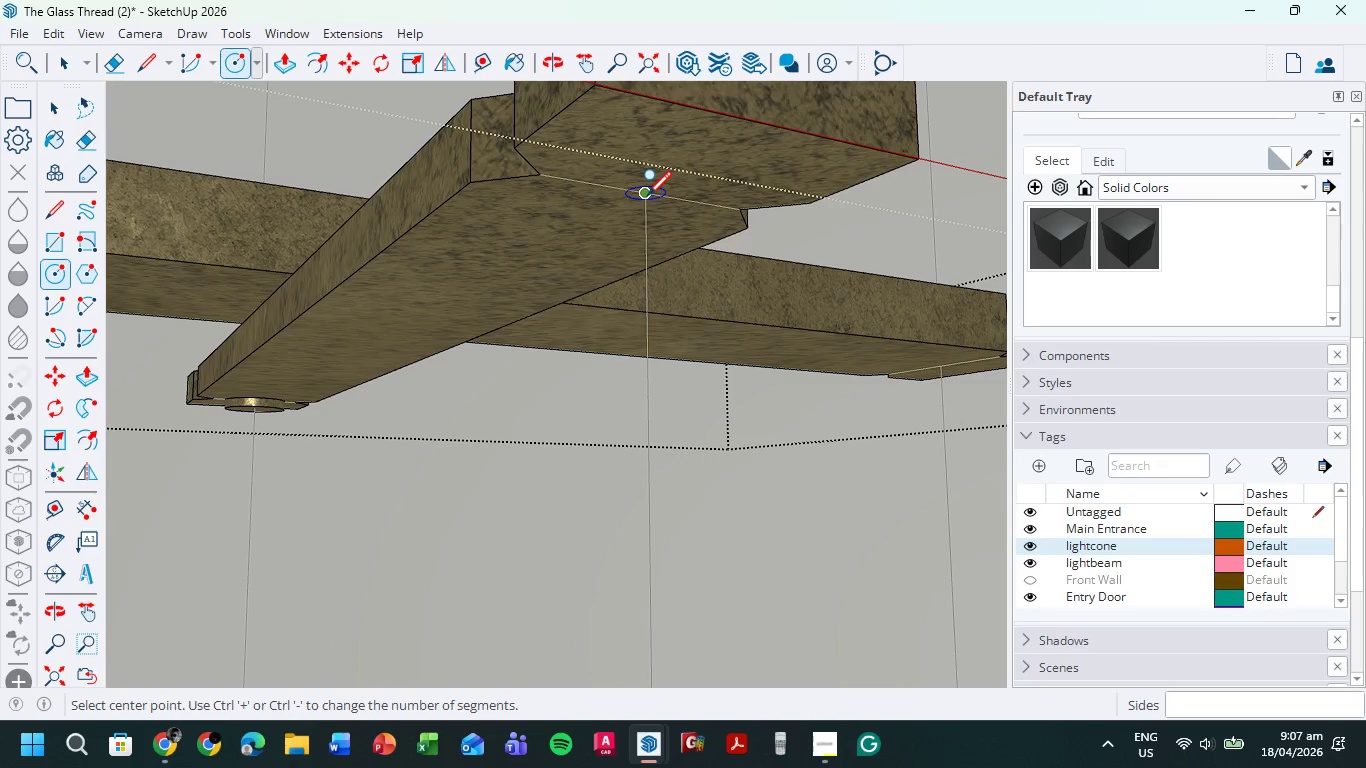 
left_click([647, 198])
 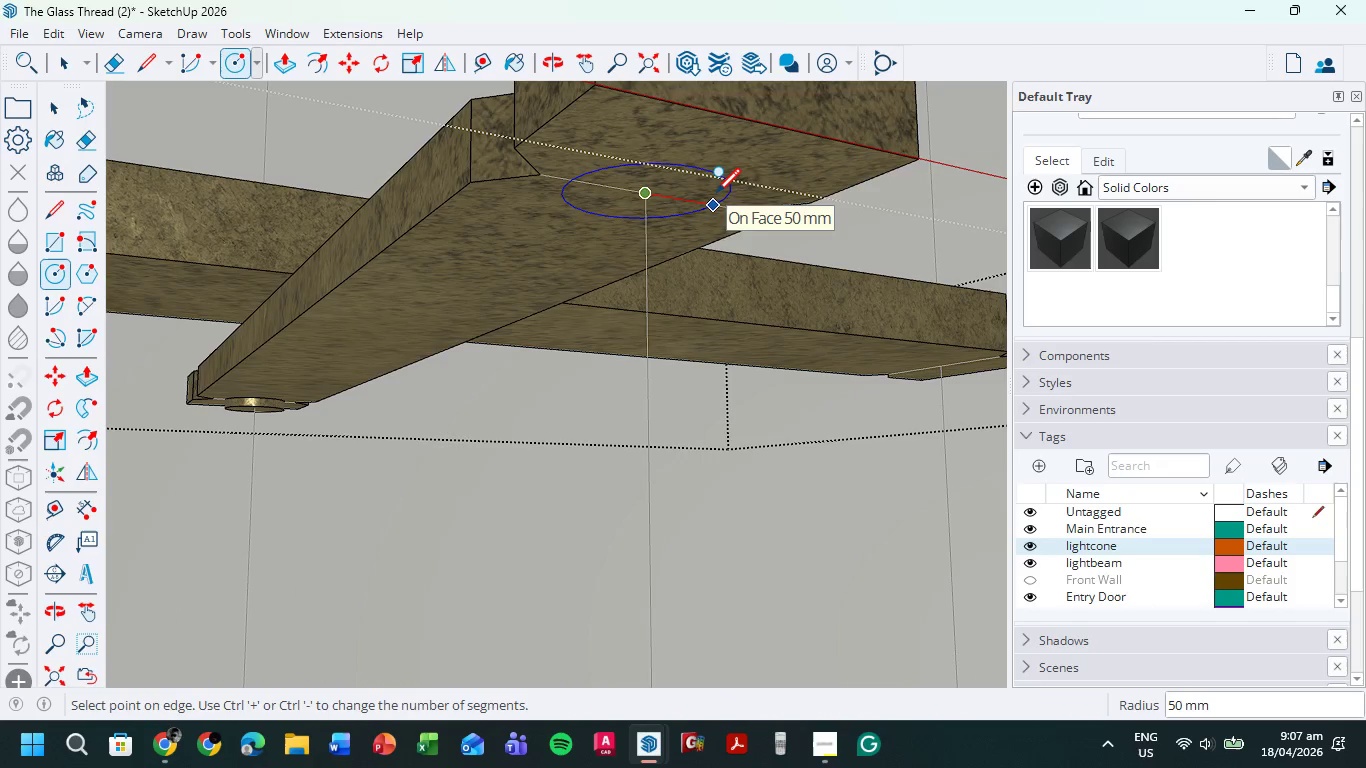 
left_click([716, 195])
 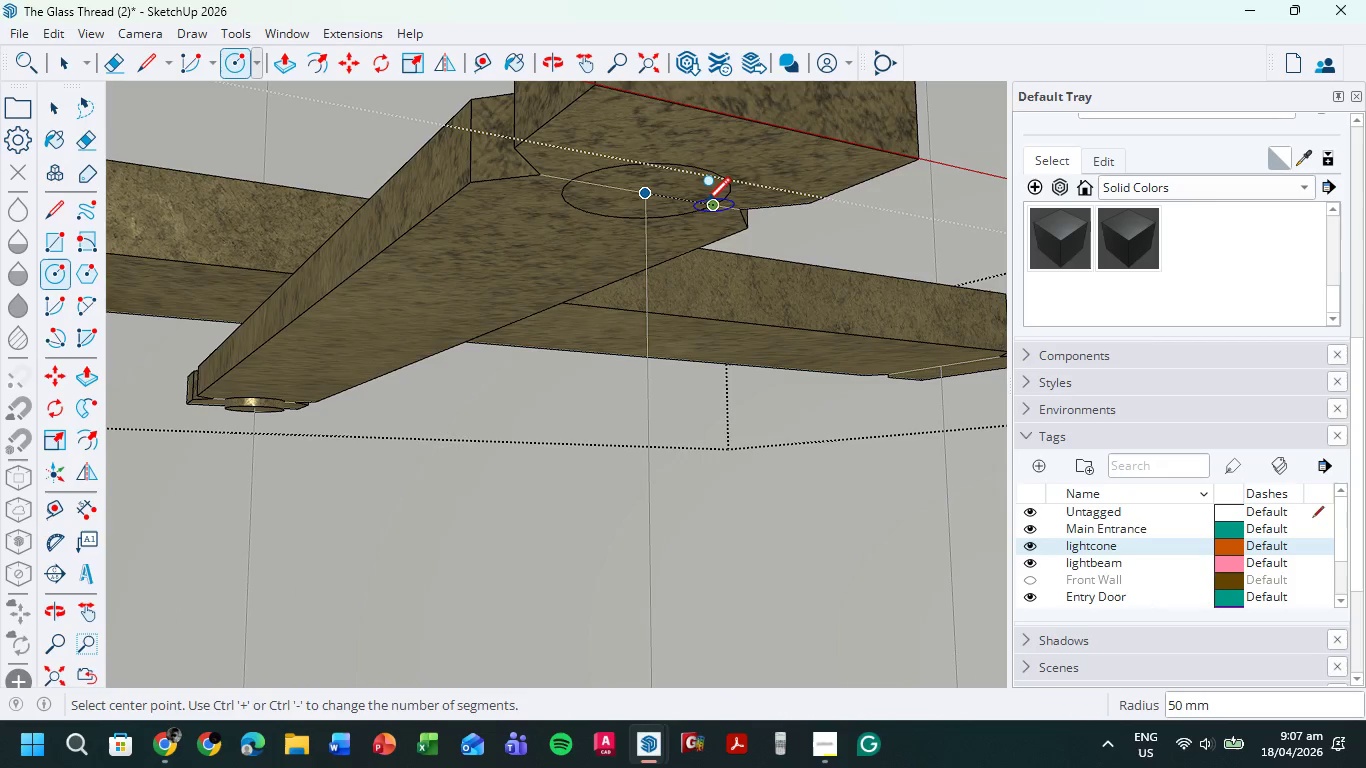 
key(P)
 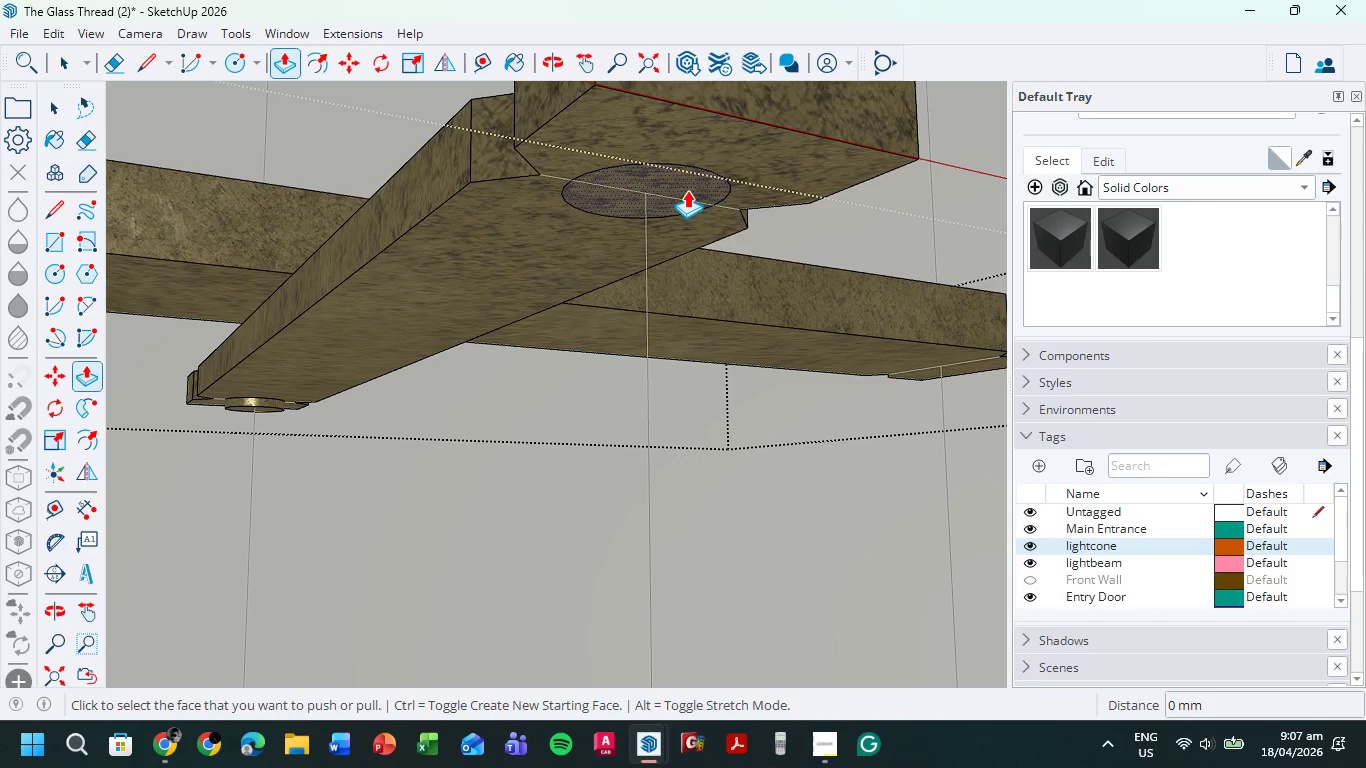 
left_click([687, 190])
 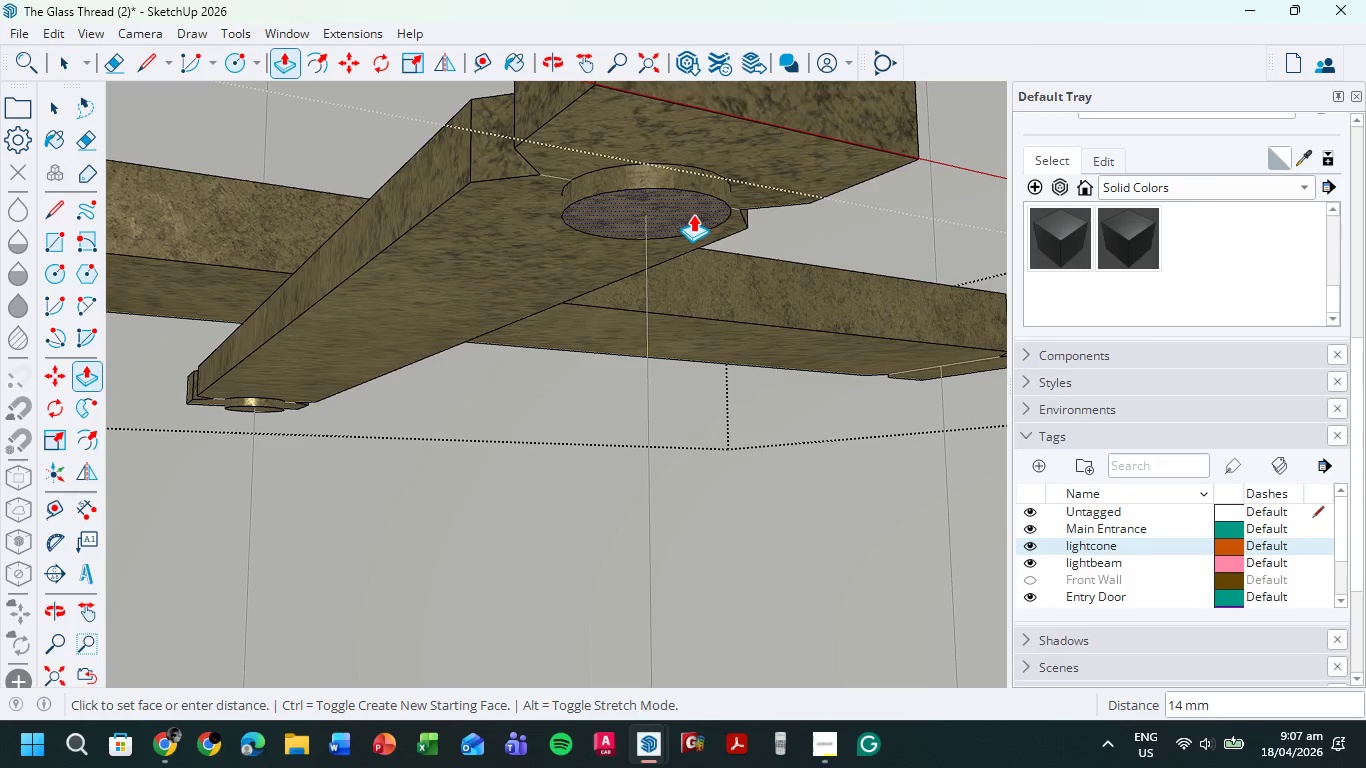 
wait(5.17)
 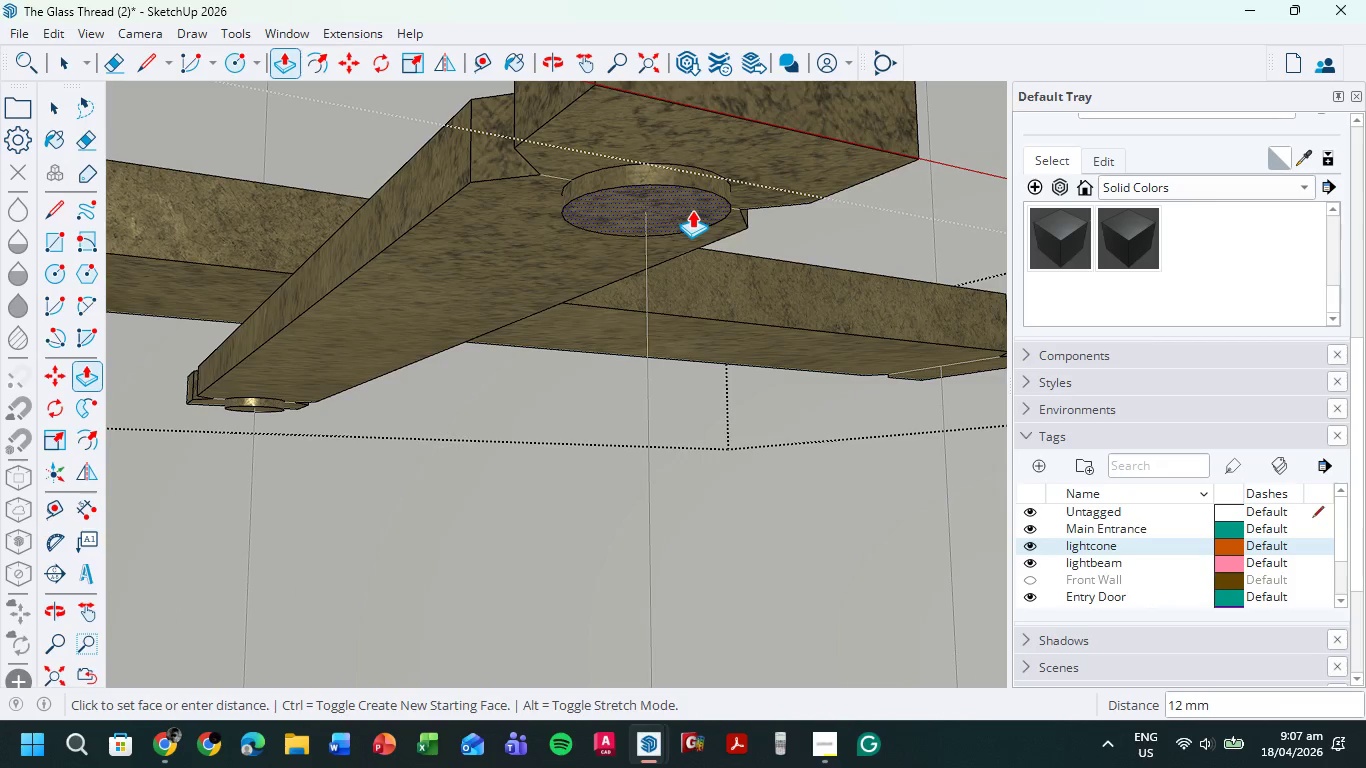 
left_click([693, 214])
 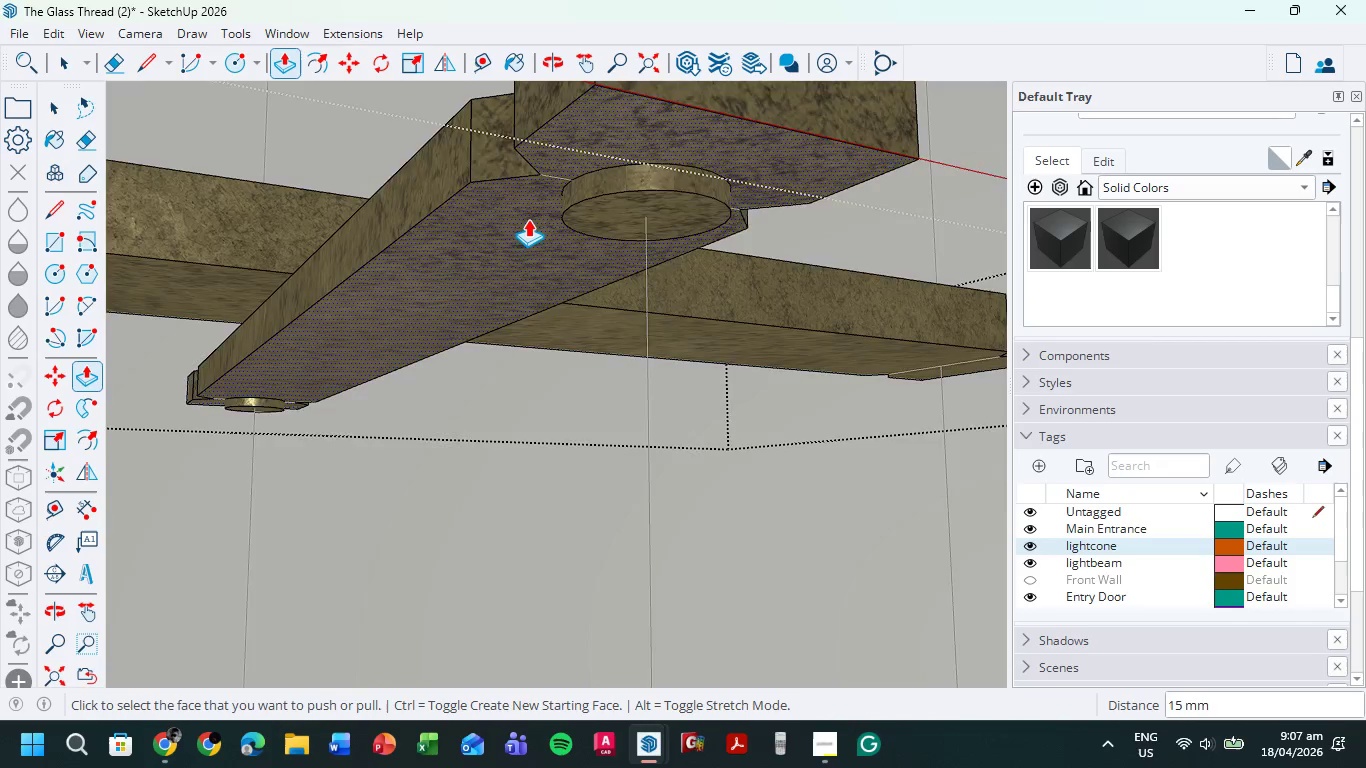 
scroll: coordinate [526, 224], scroll_direction: down, amount: 5.0
 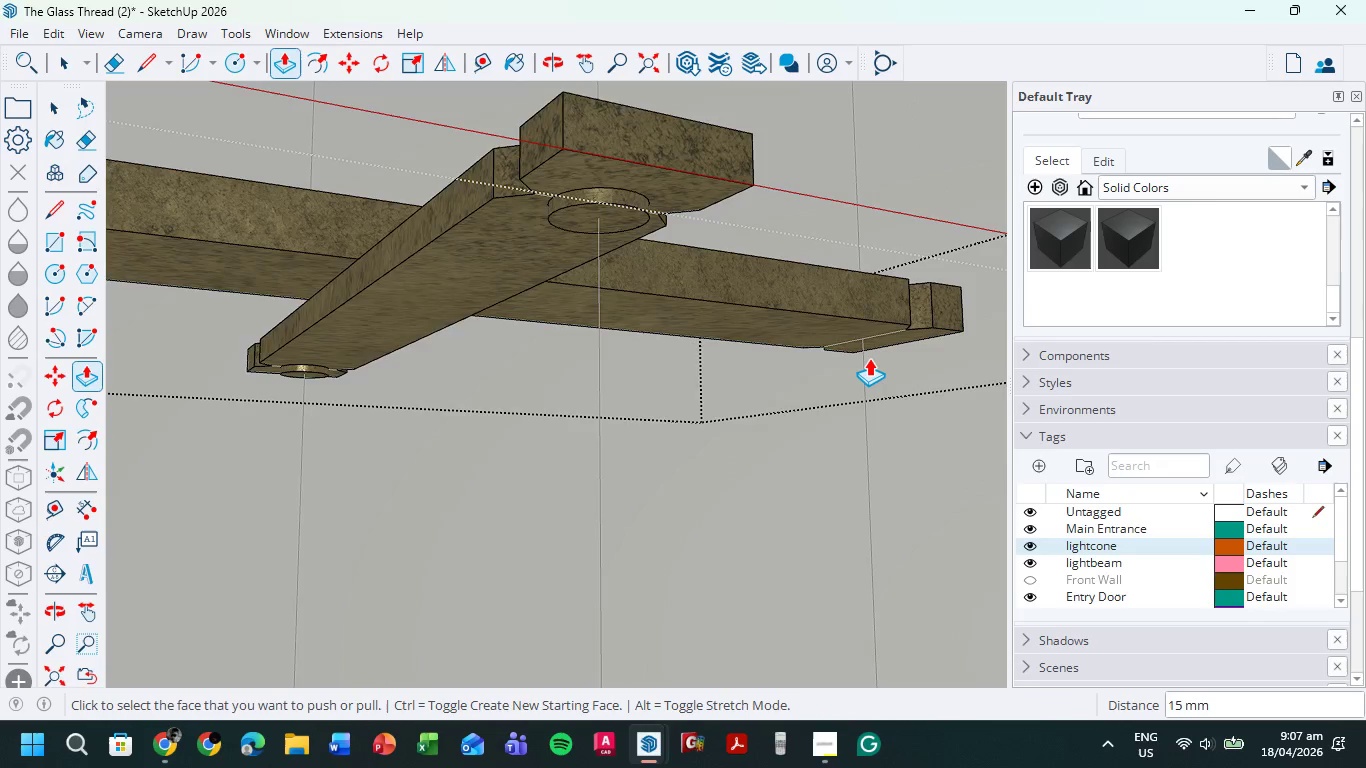 
scroll: coordinate [892, 333], scroll_direction: up, amount: 7.0
 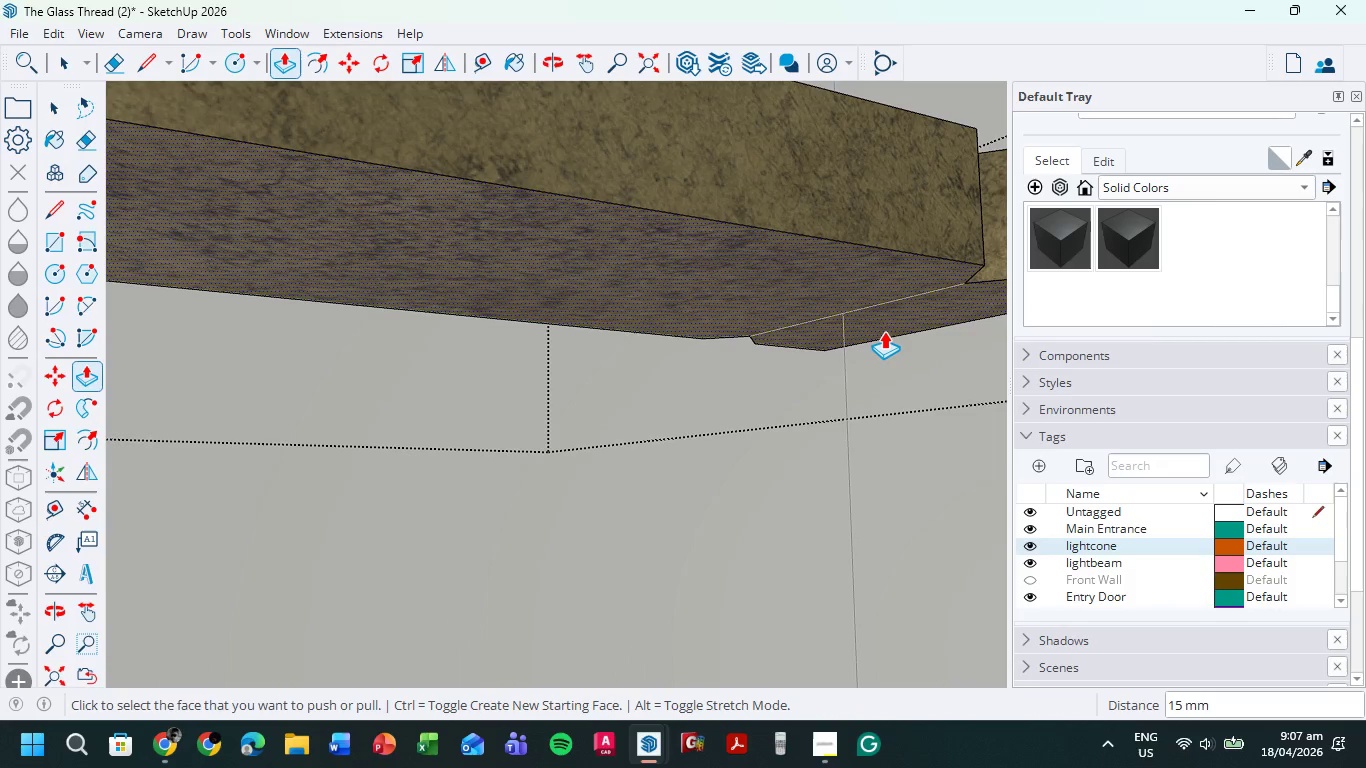 
key(C)
 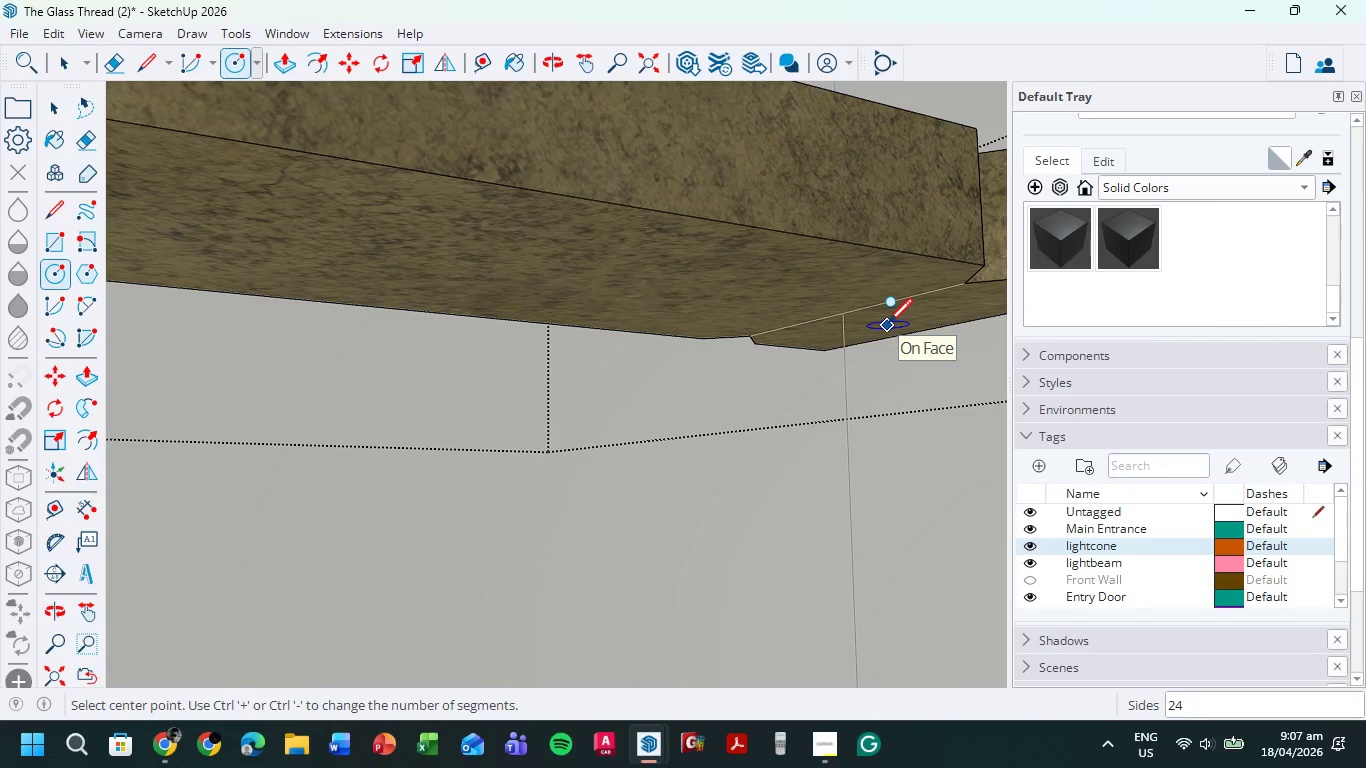 
wait(7.38)
 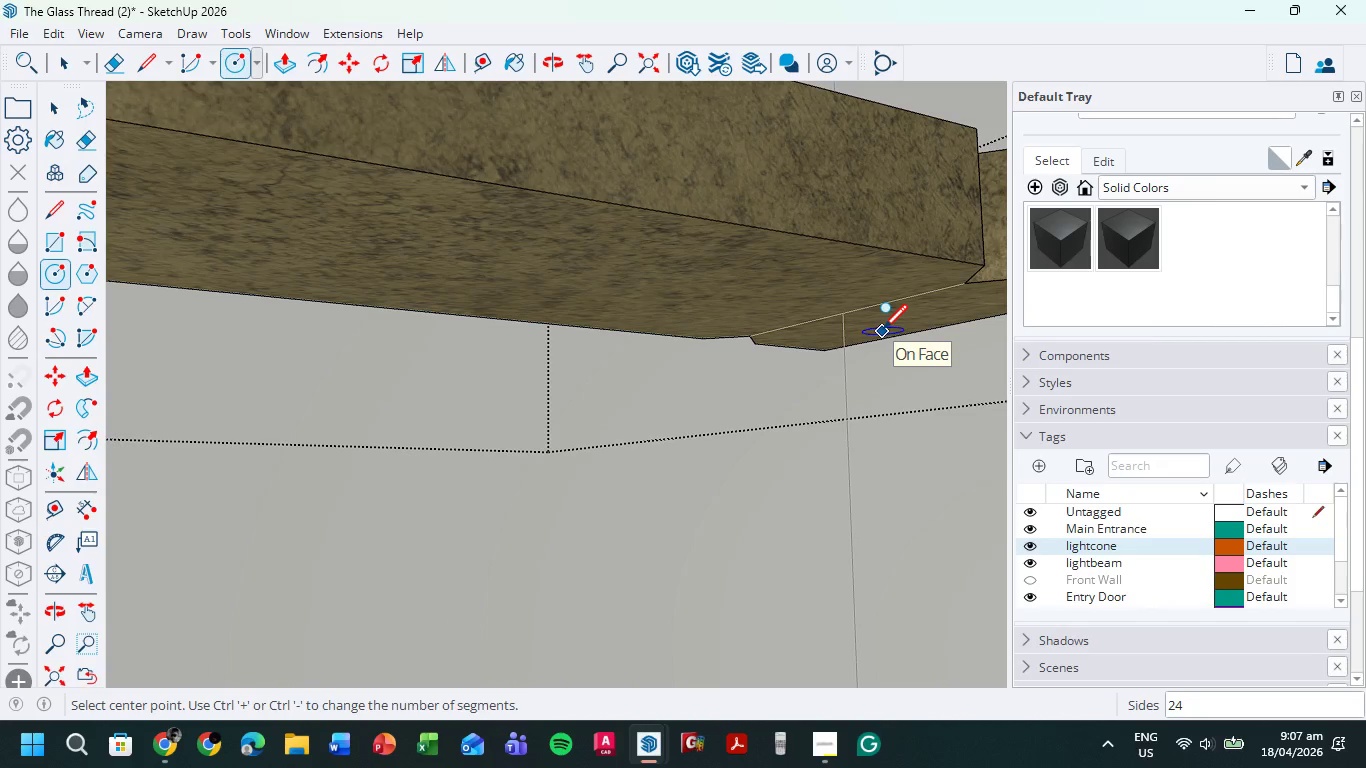 
left_click([847, 314])
 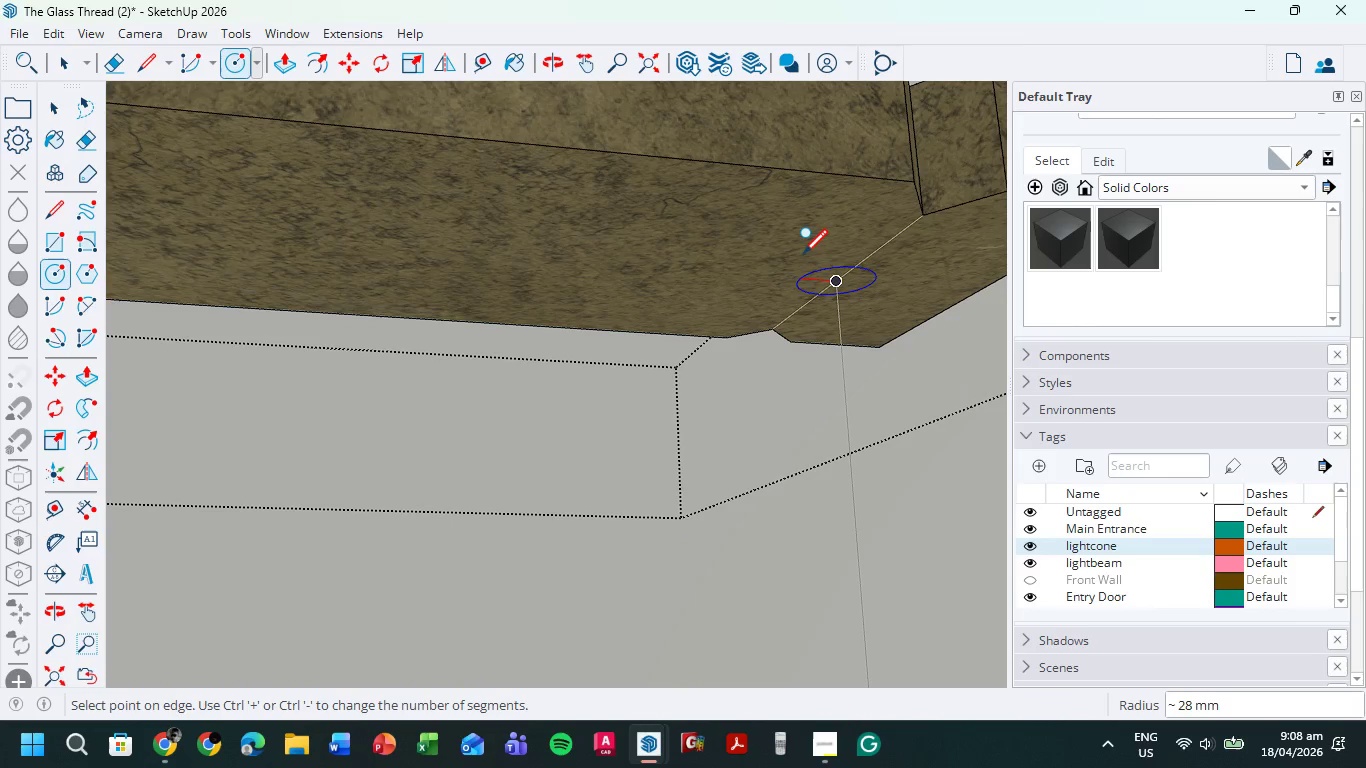 
wait(9.14)
 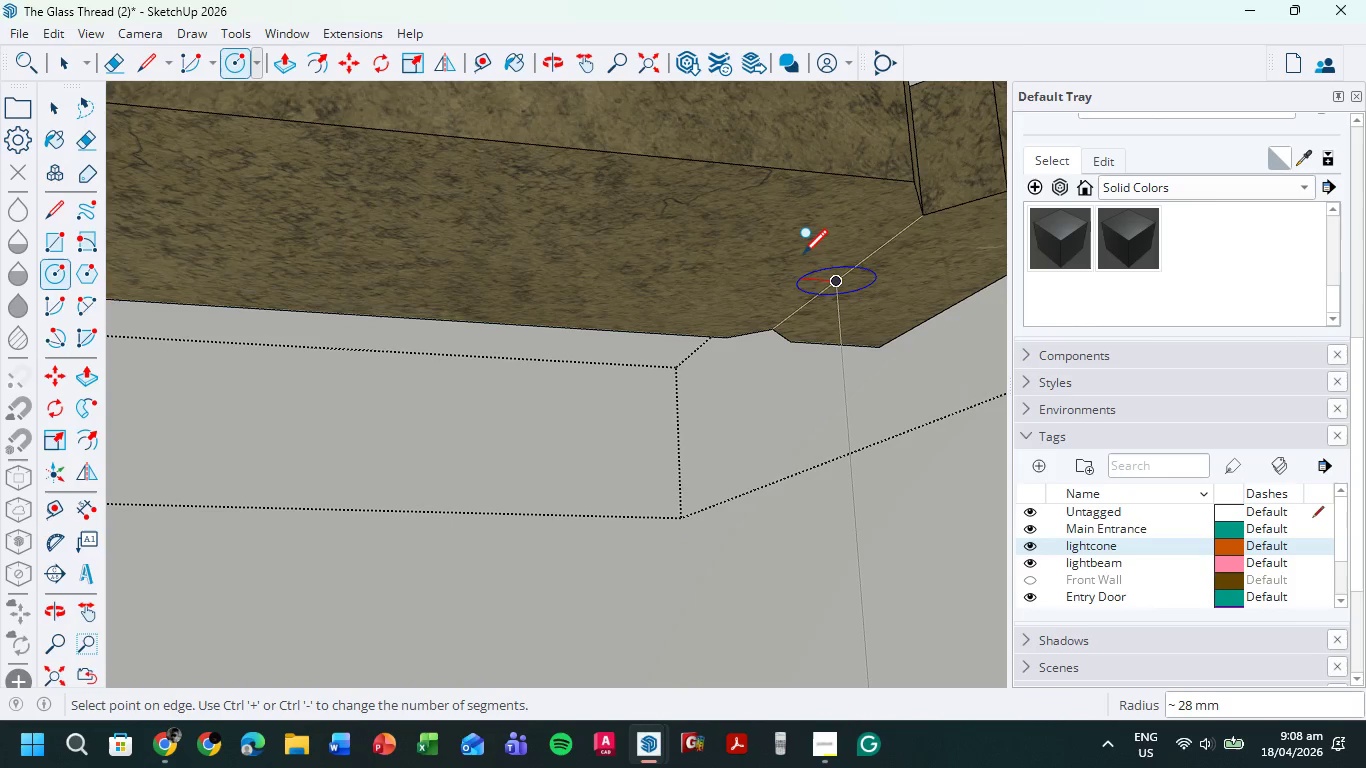 
key(Numpad5)
 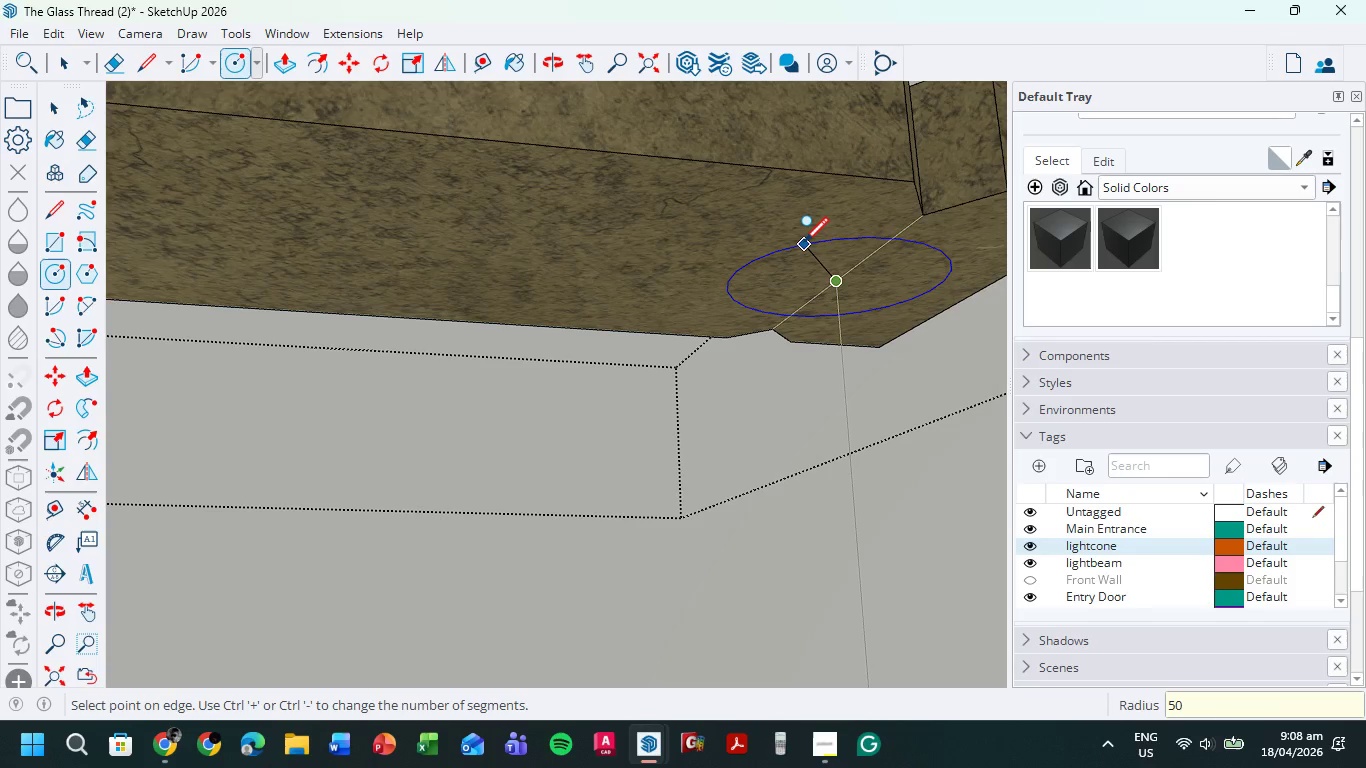 
key(Numpad0)
 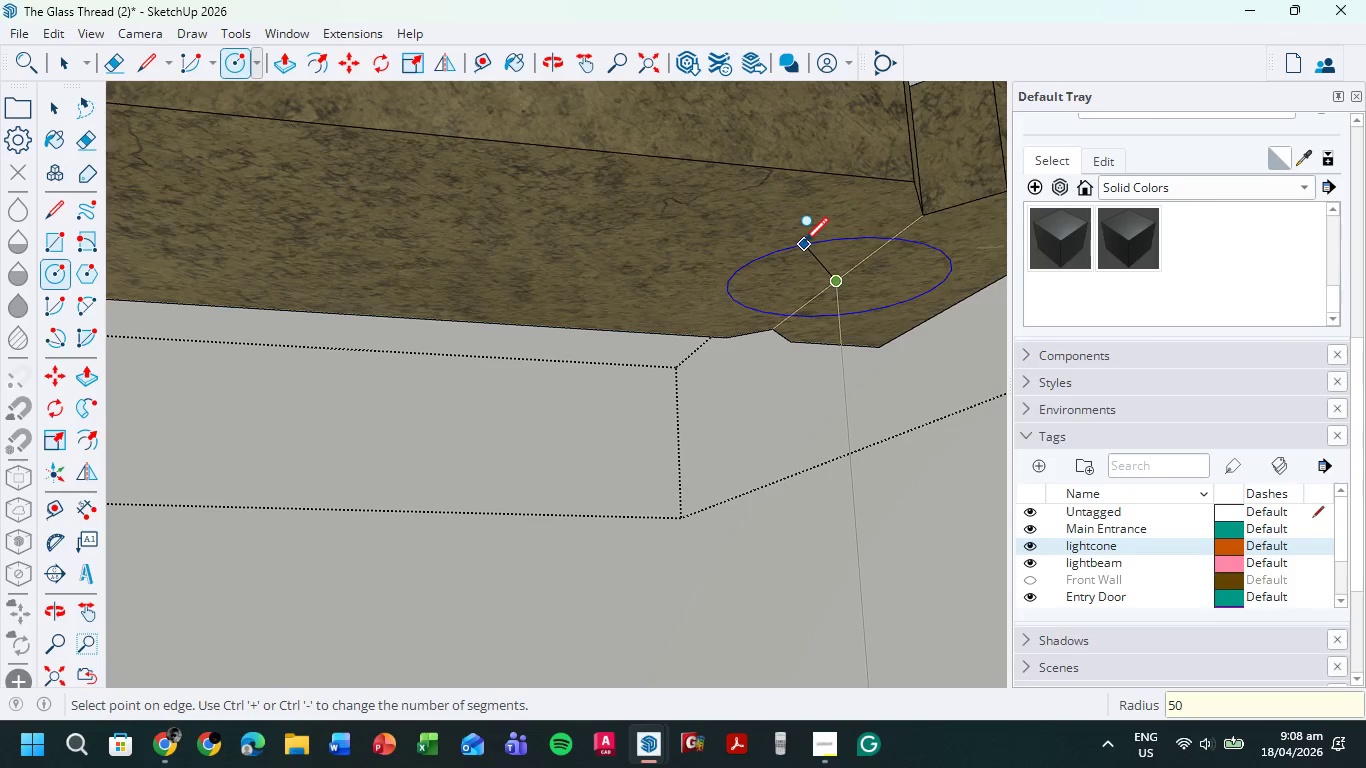 
key(NumpadEnter)
 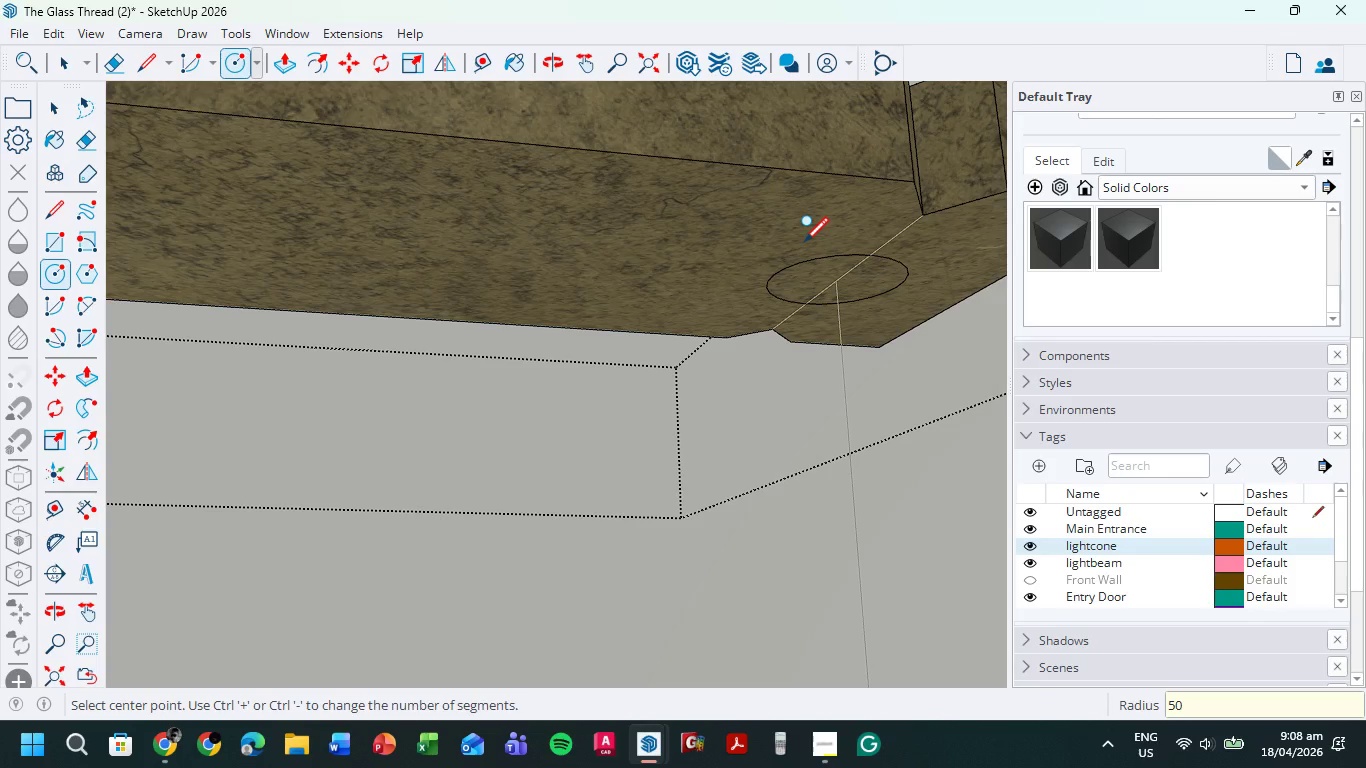 
key(P)
 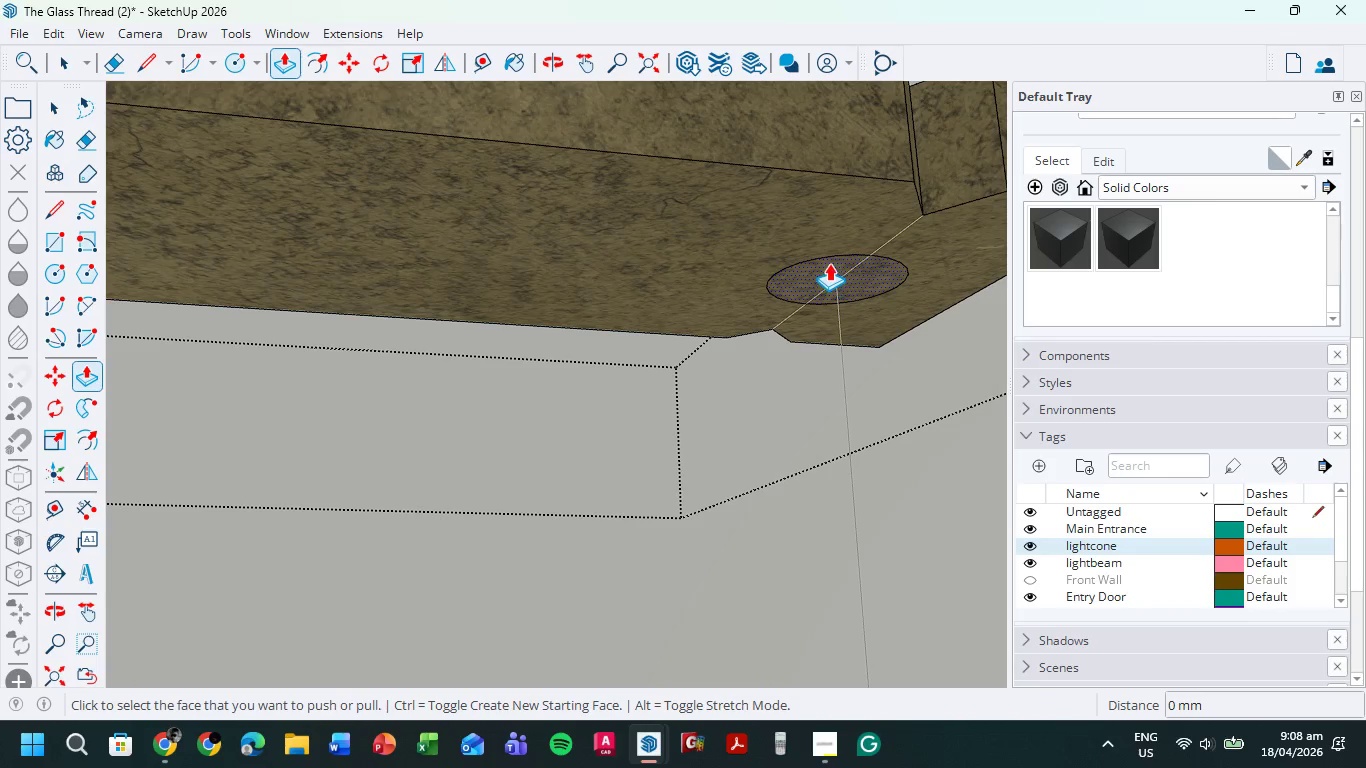 
left_click([829, 263])
 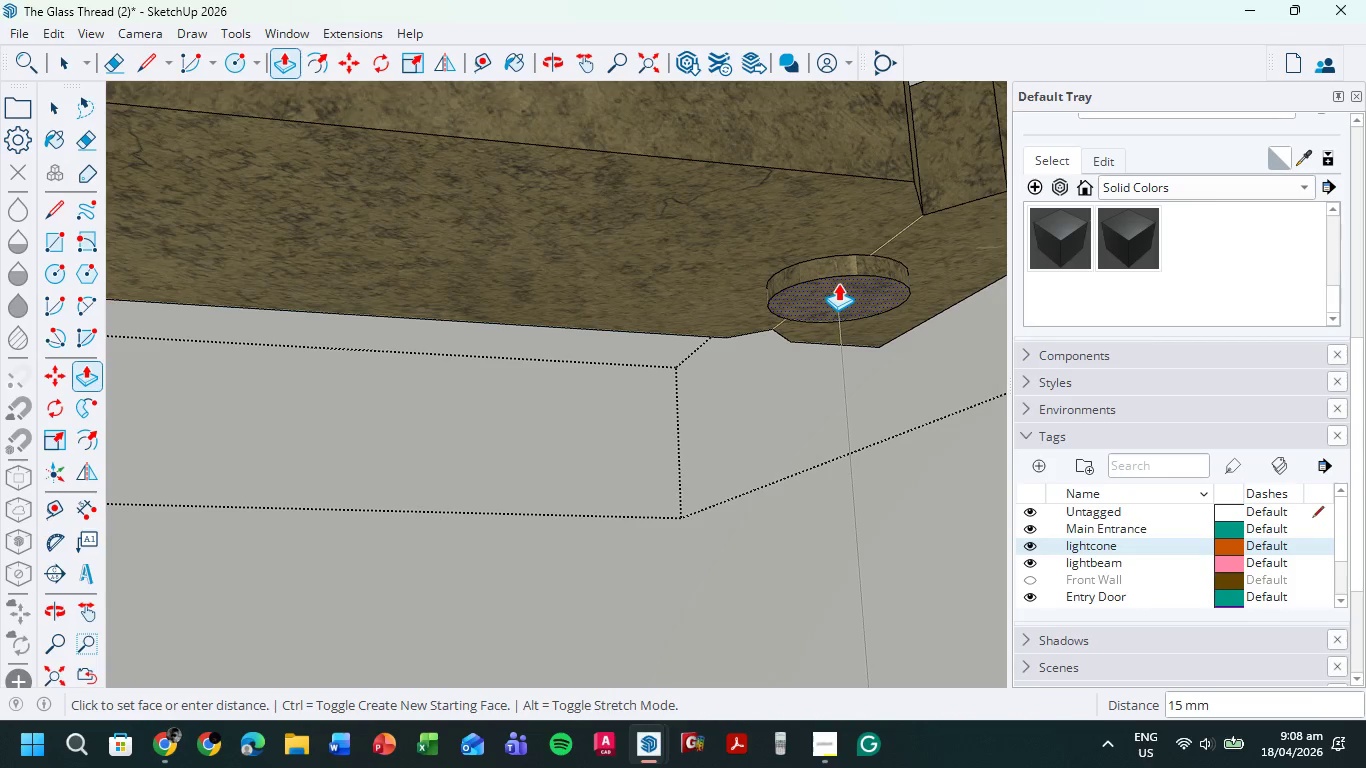 
left_click([838, 283])
 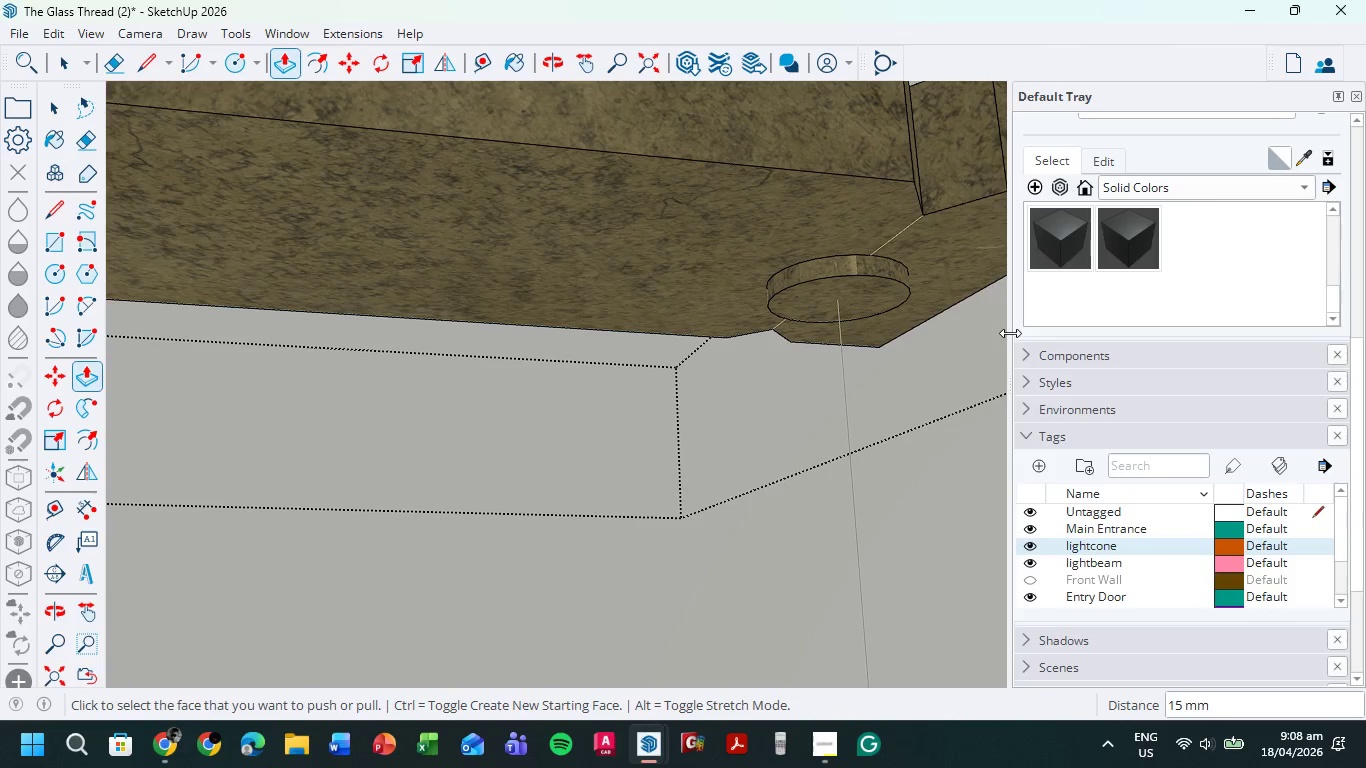 
scroll: coordinate [1016, 333], scroll_direction: down, amount: 5.0
 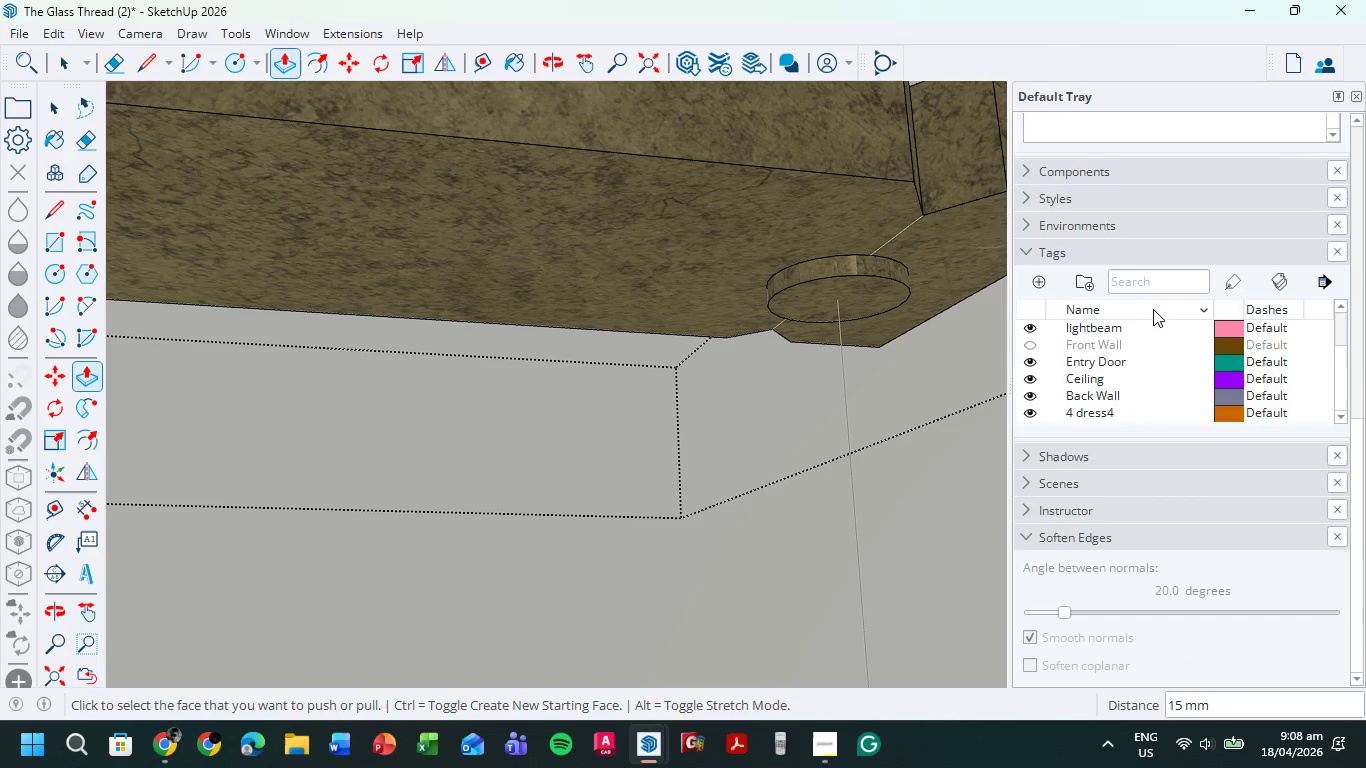 
scroll: coordinate [1162, 305], scroll_direction: up, amount: 6.0
 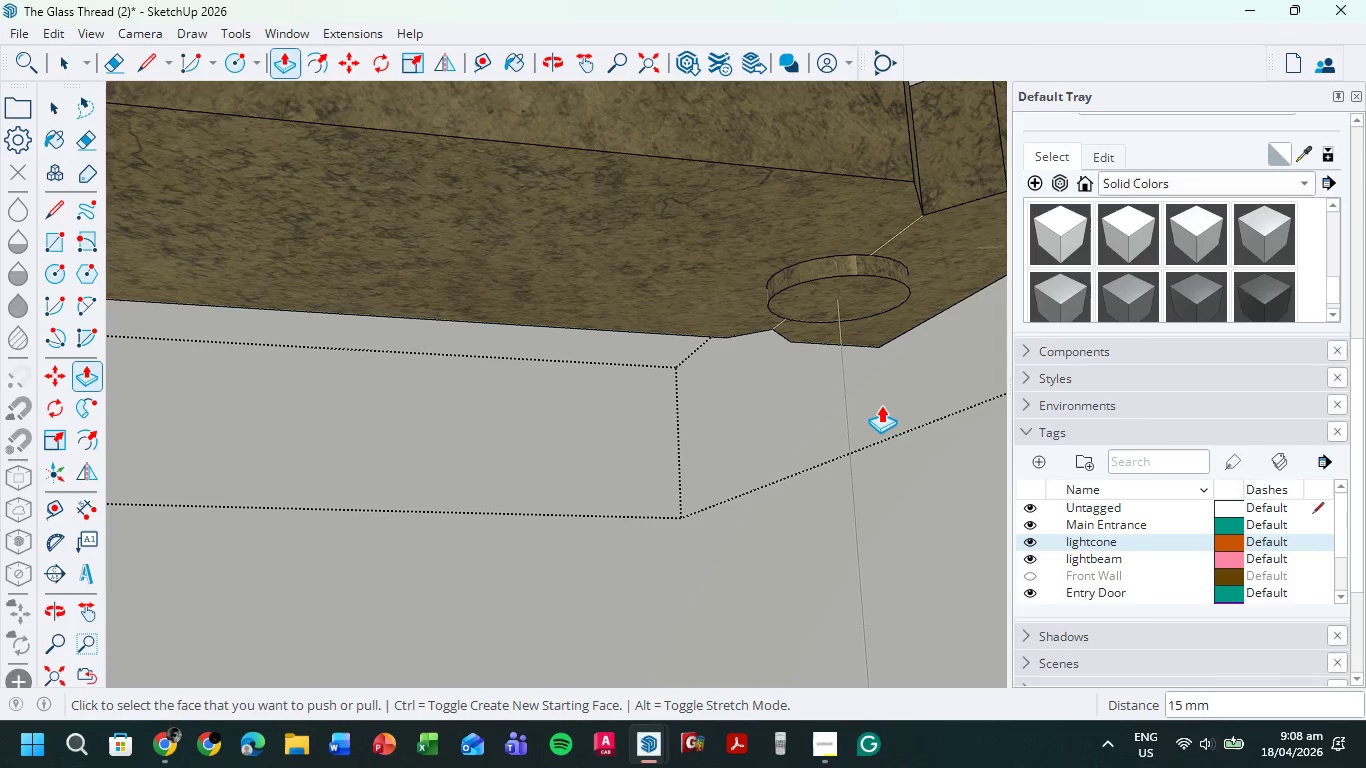 
key(Escape)
 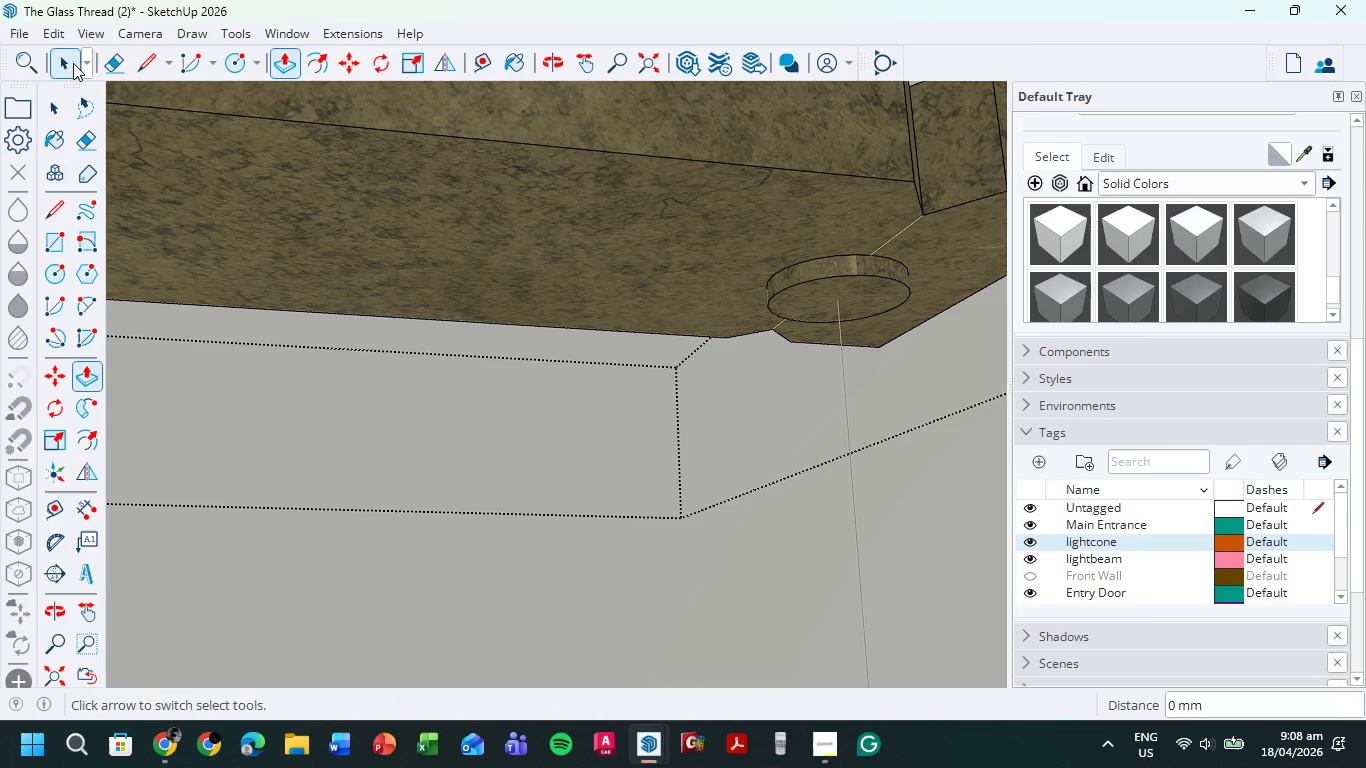 
left_click([61, 63])
 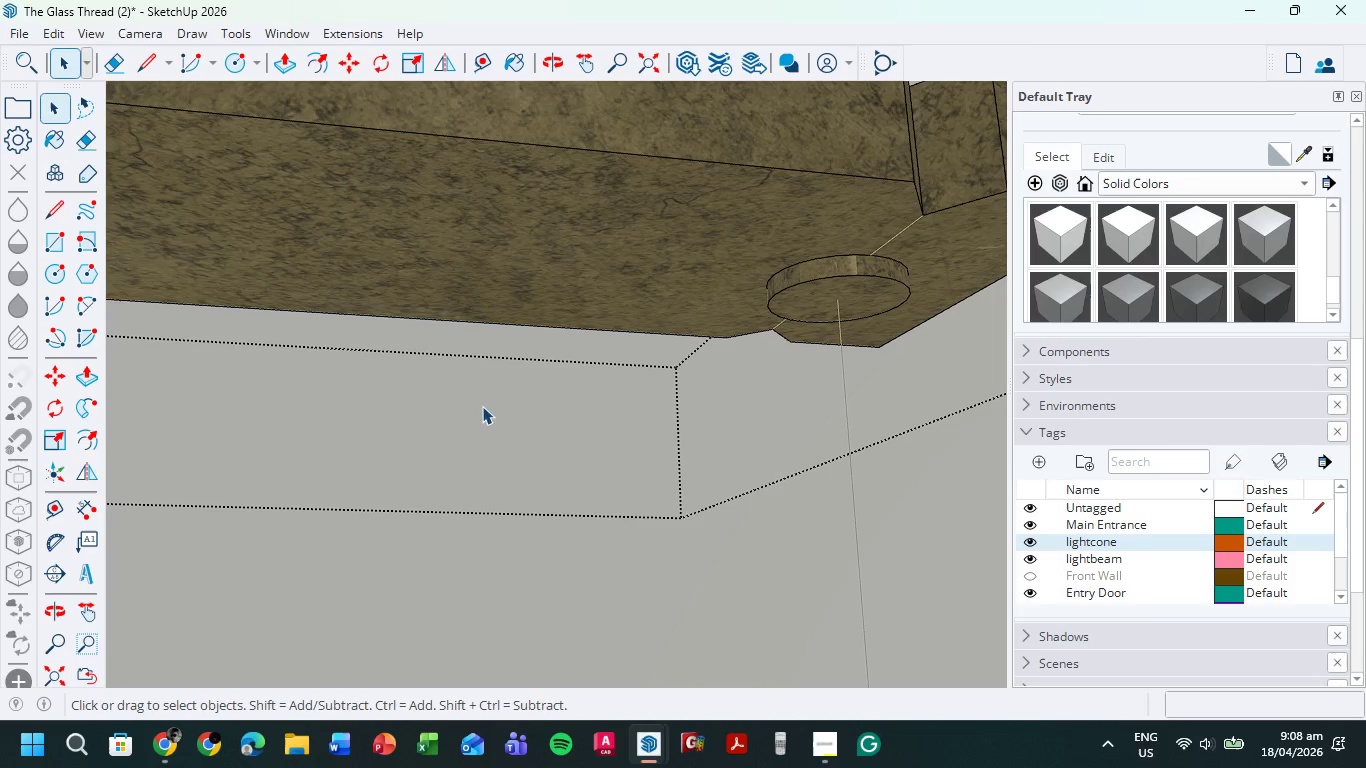 
double_click([482, 406])
 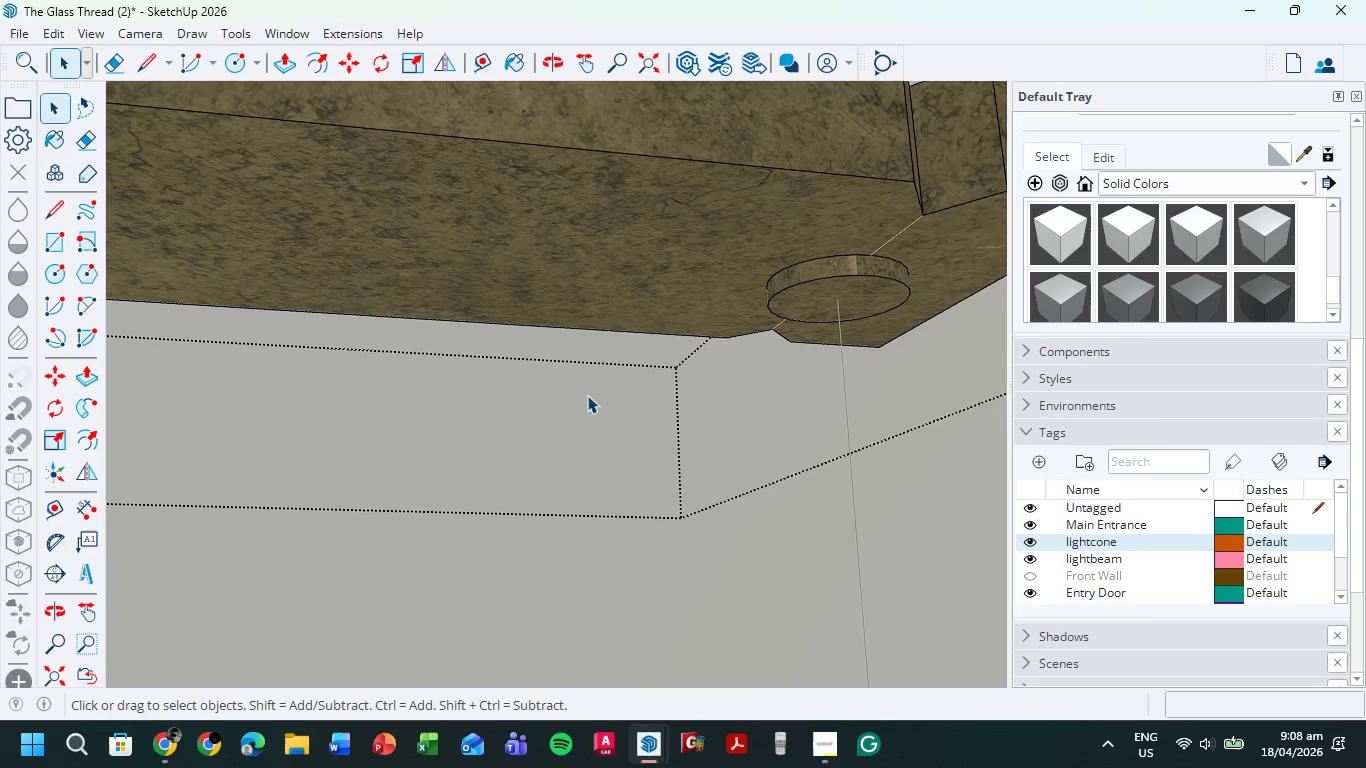 
scroll: coordinate [587, 395], scroll_direction: down, amount: 5.0
 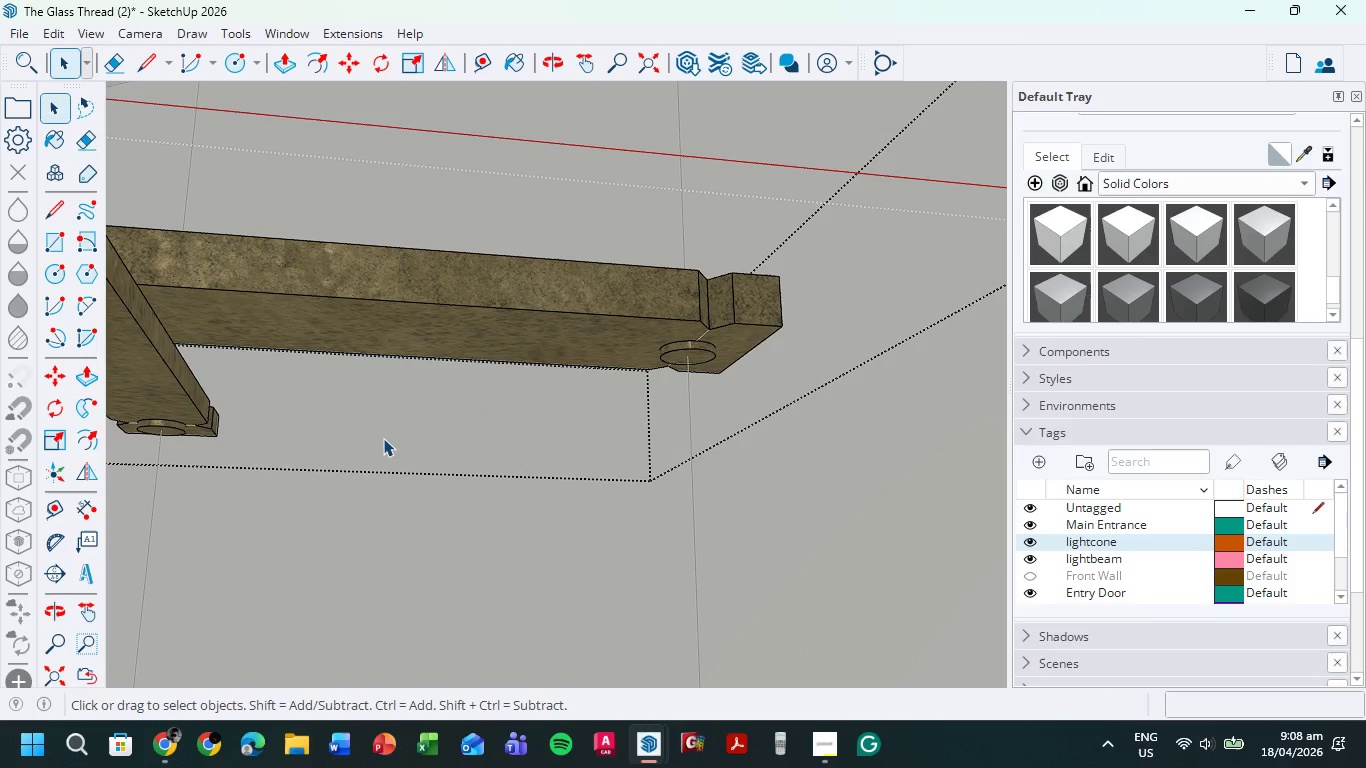 
hold_key(key=ShiftLeft, duration=0.83)
 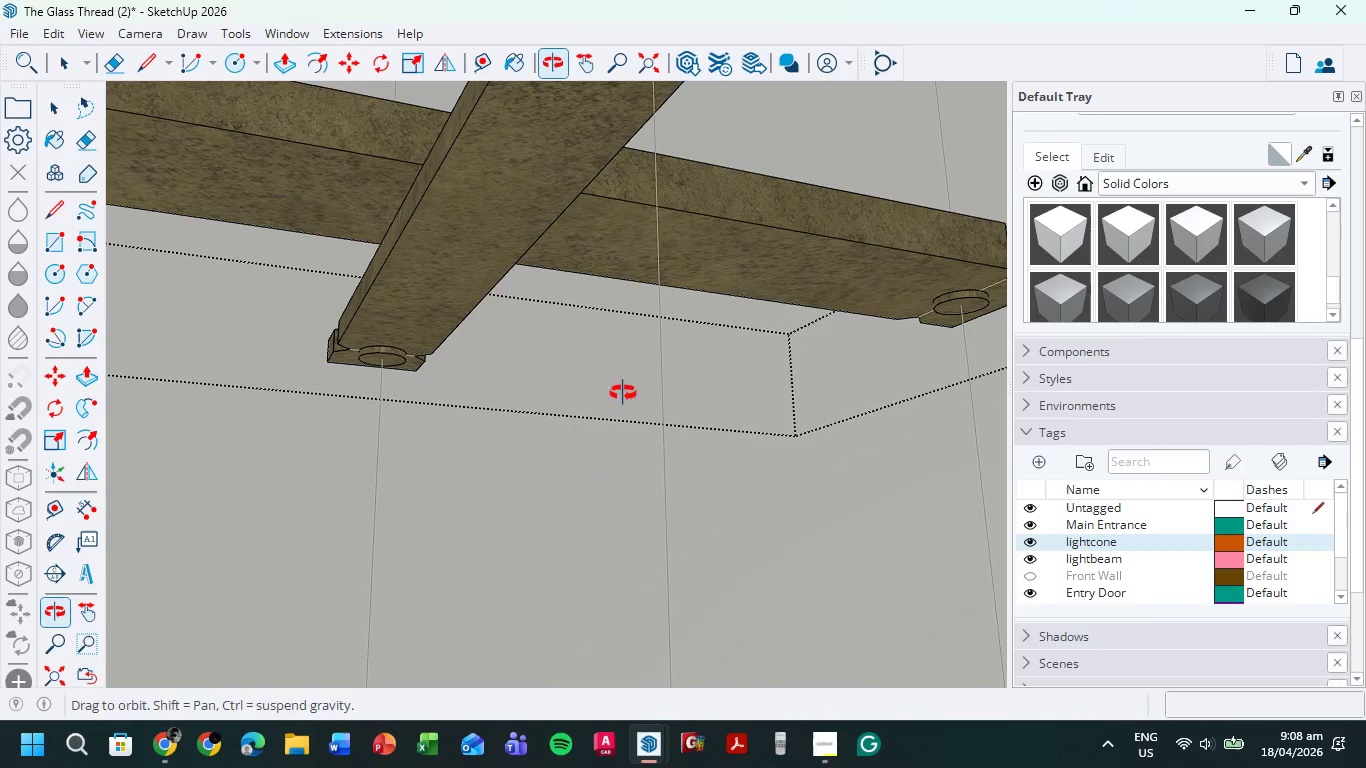 
scroll: coordinate [623, 392], scroll_direction: down, amount: 5.0
 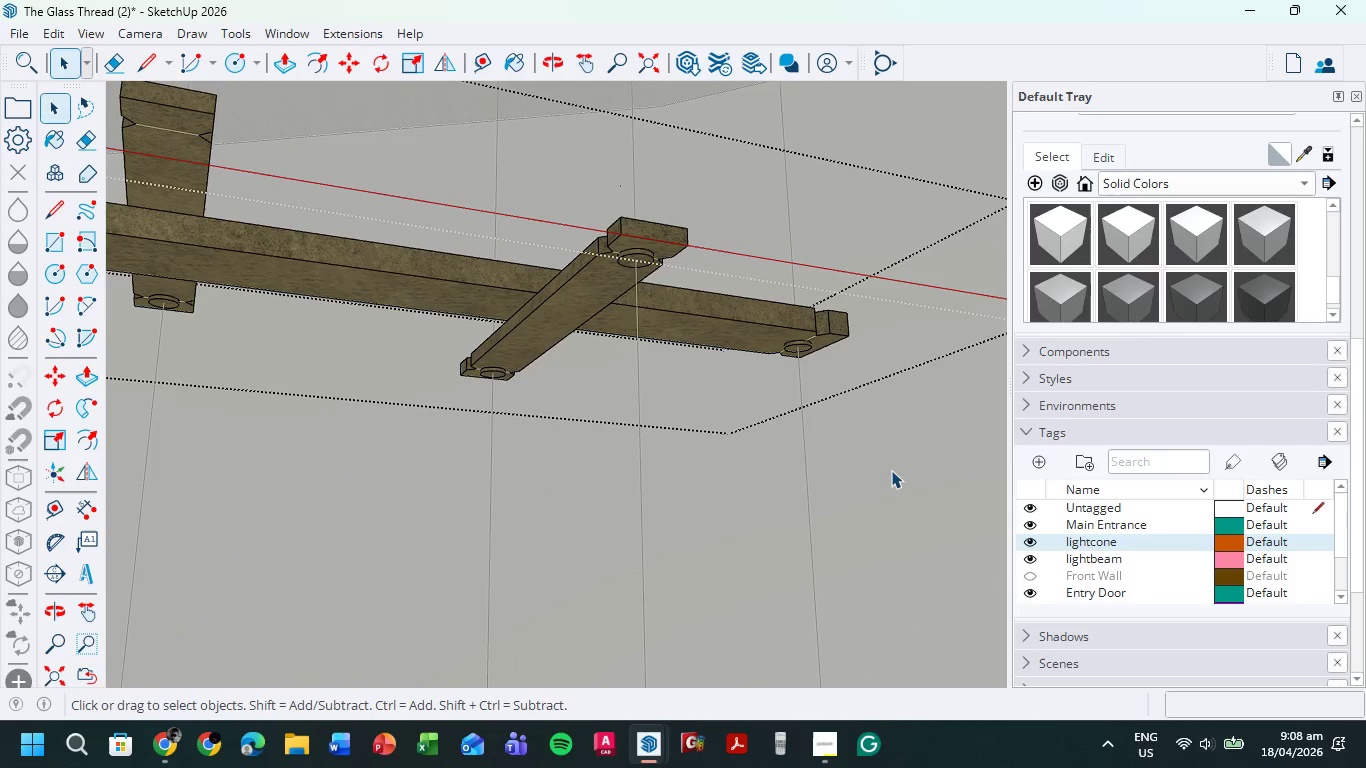 
double_click([891, 470])
 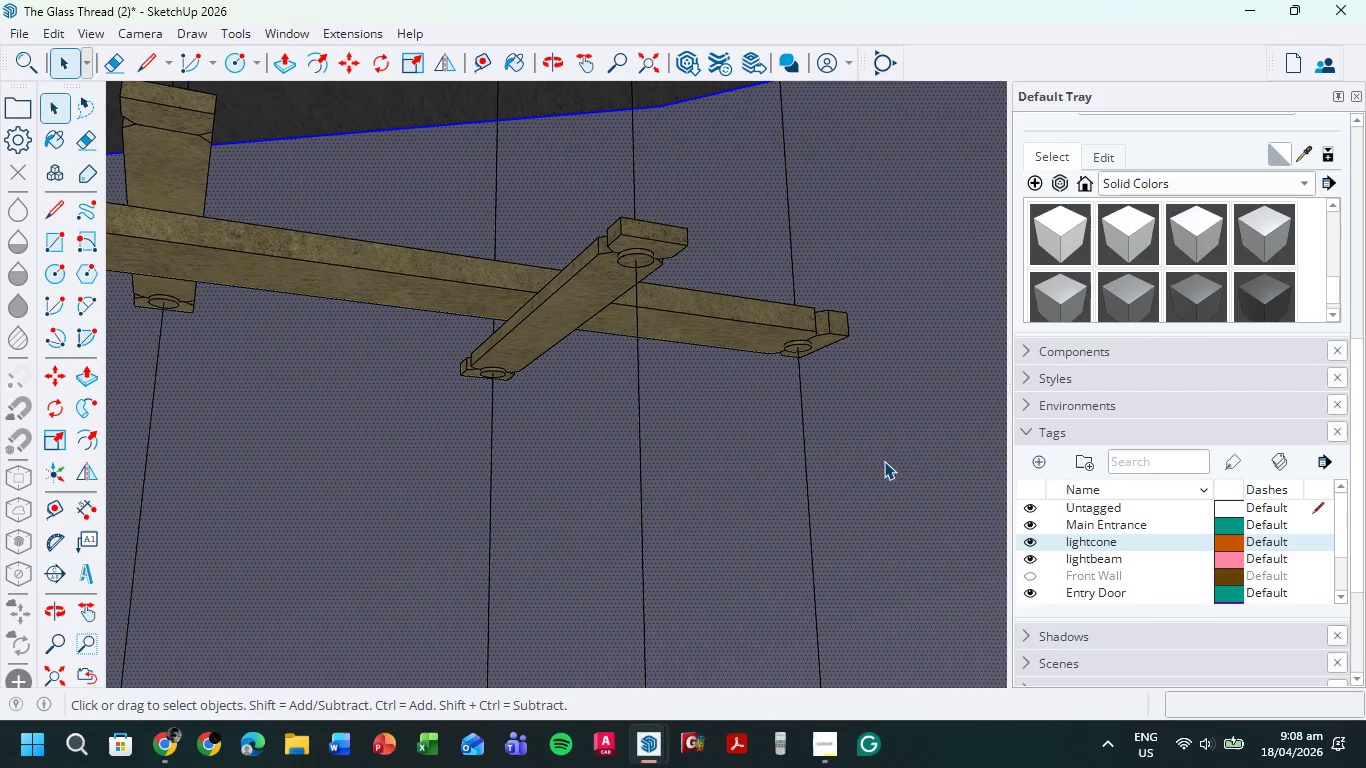 
key(Shift+ShiftLeft)
 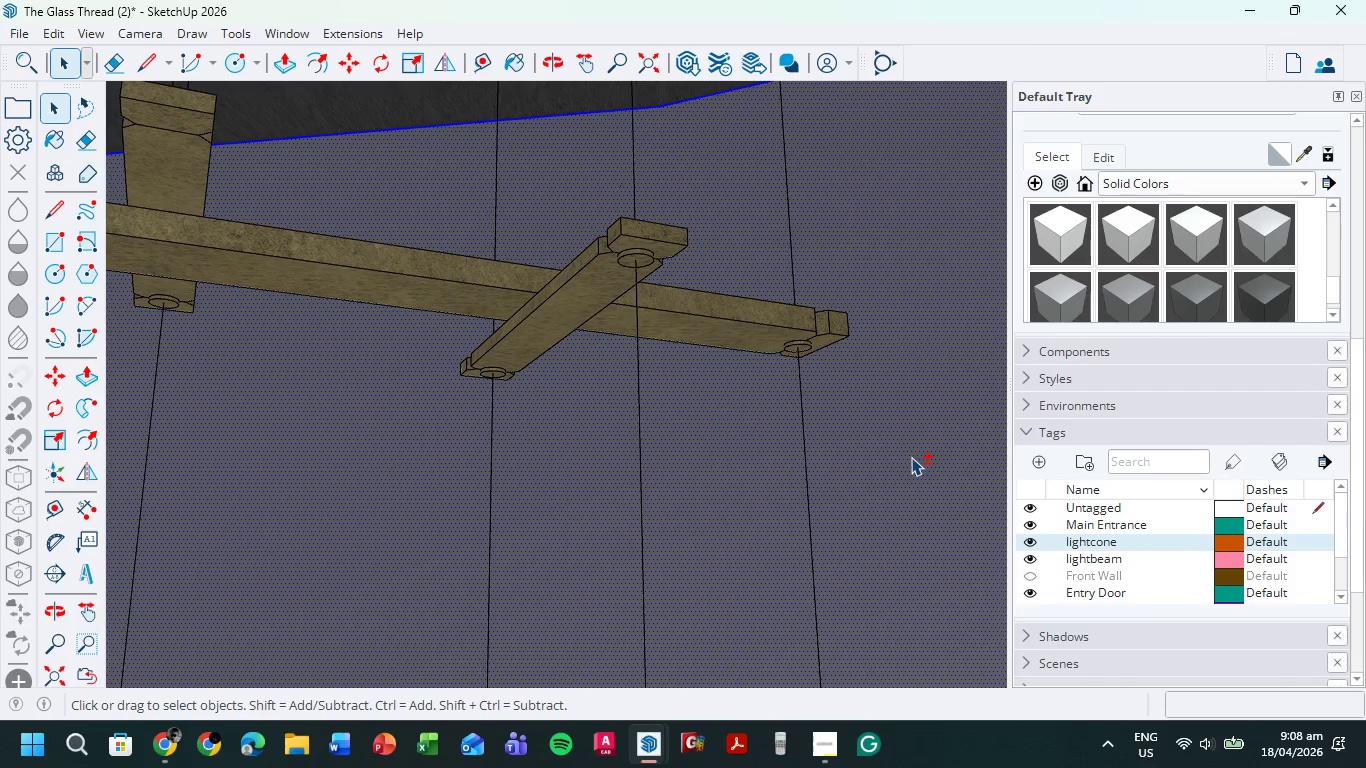 
left_click([911, 457])
 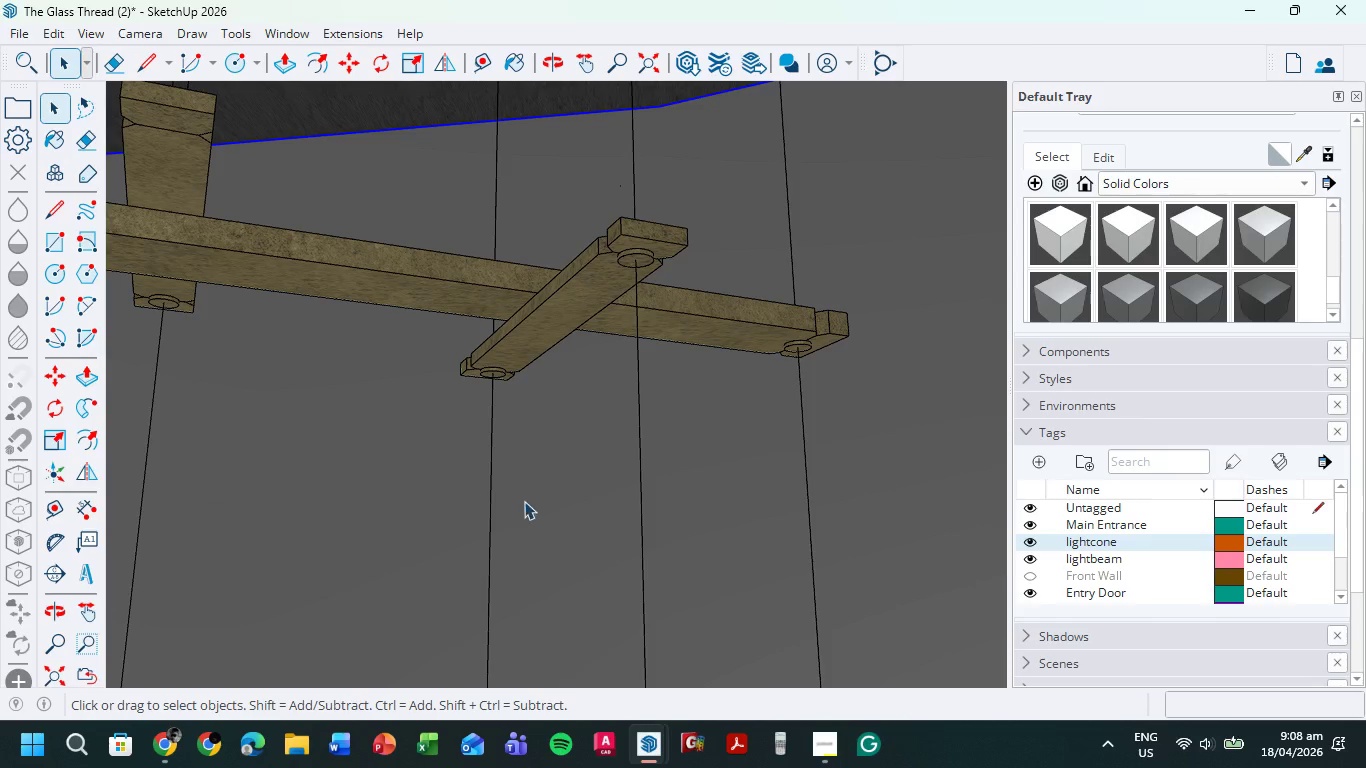 
hold_key(key=ShiftLeft, duration=2.86)
 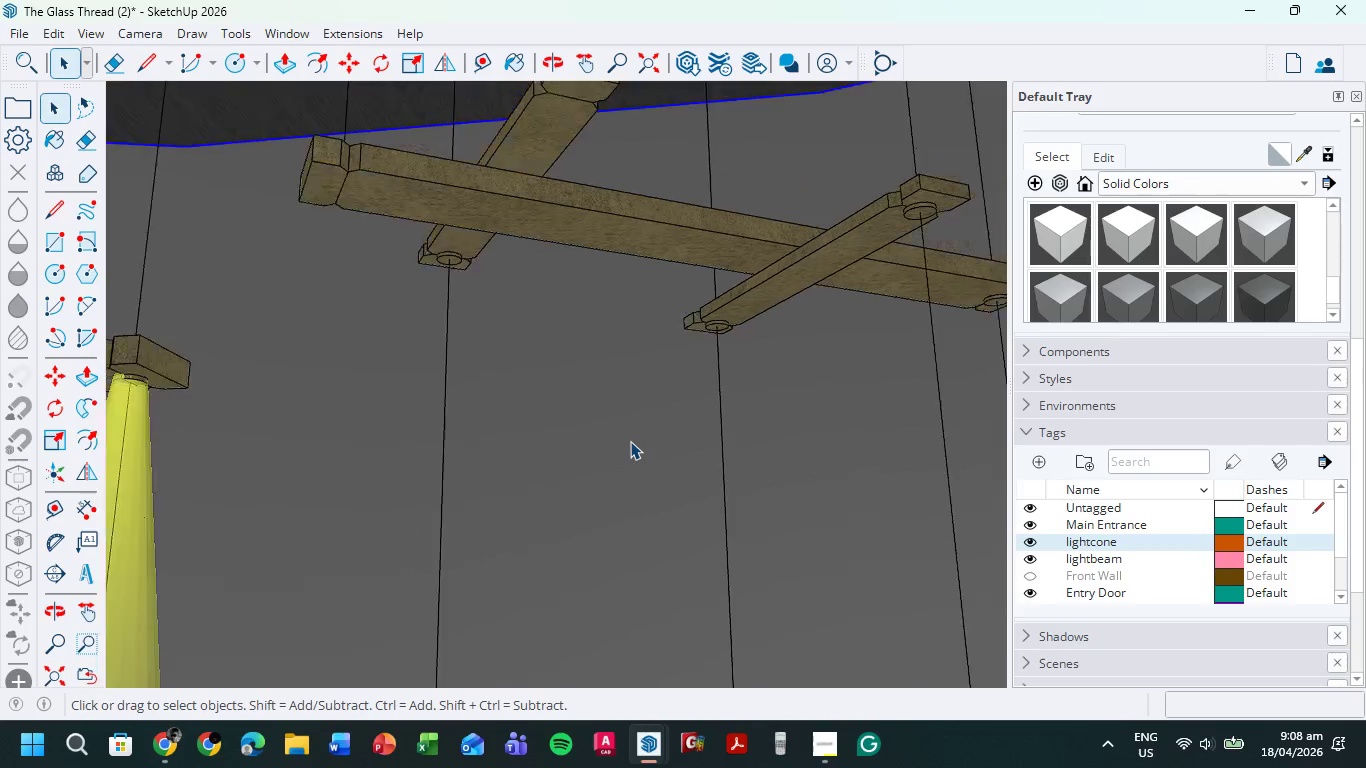 
scroll: coordinate [630, 441], scroll_direction: down, amount: 5.0
 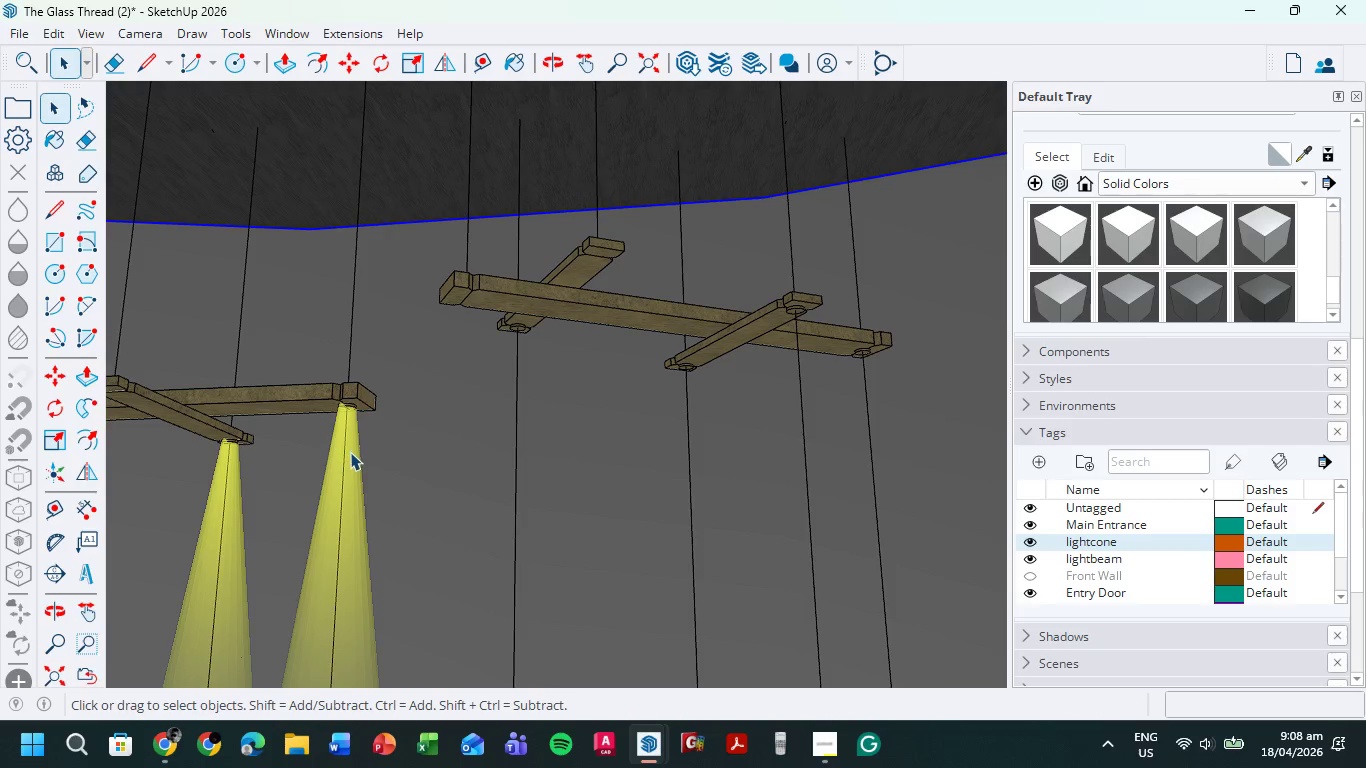 
left_click([349, 455])
 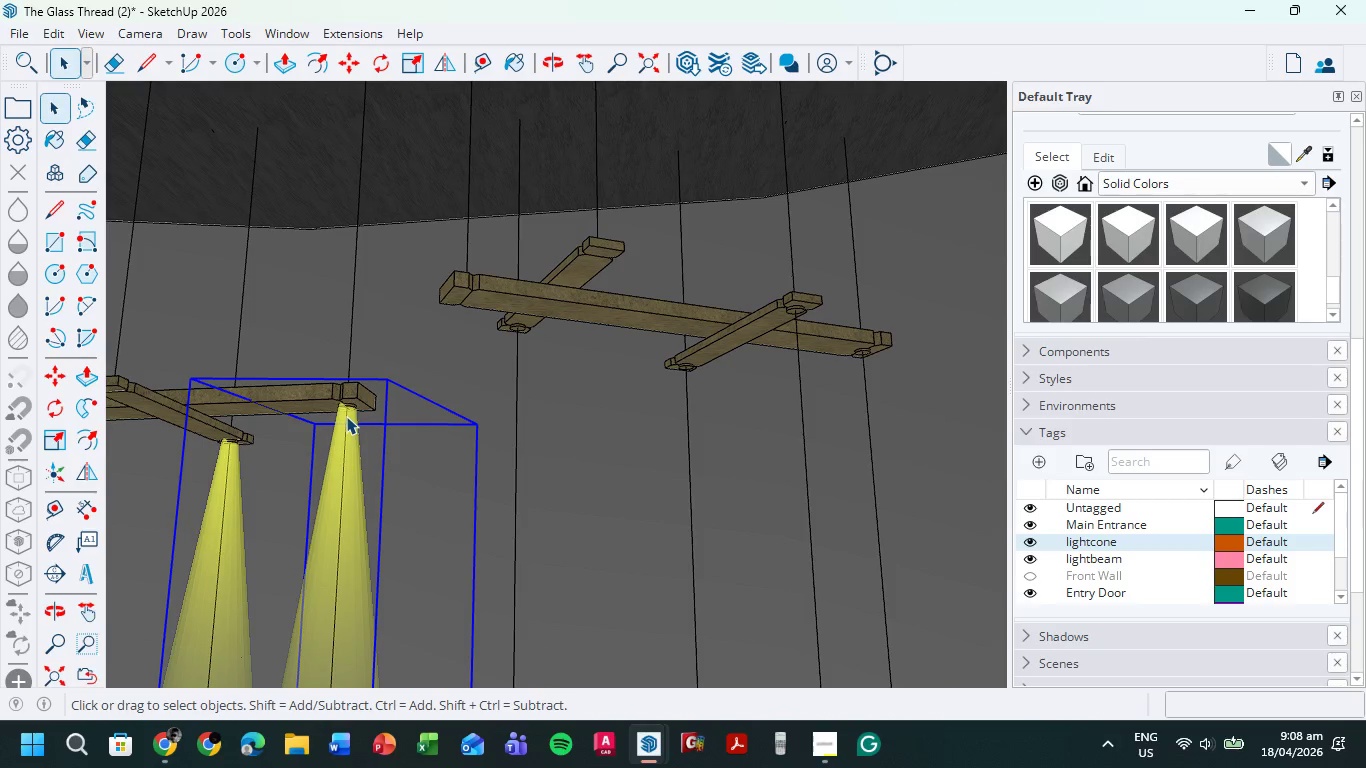 
scroll: coordinate [344, 403], scroll_direction: up, amount: 19.0
 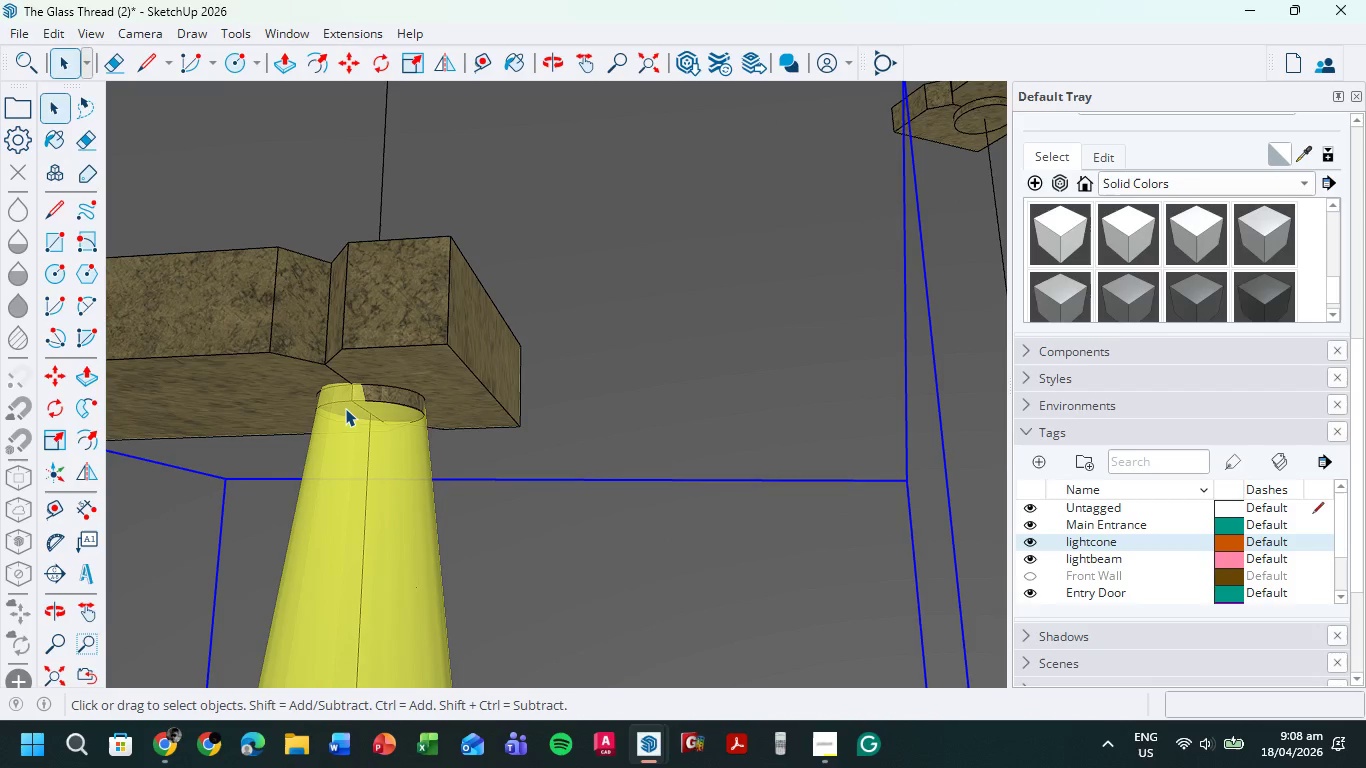 
key(M)
 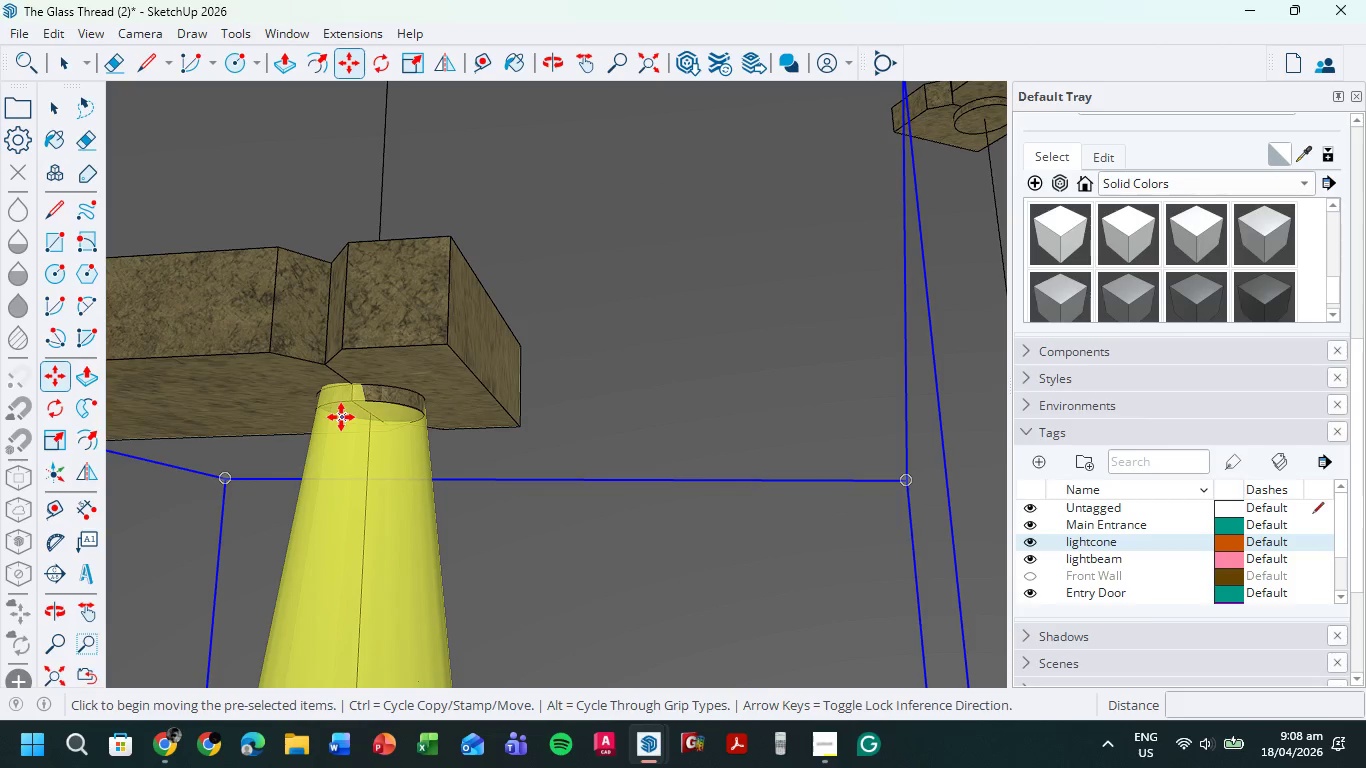 
key(Control+ControlLeft)
 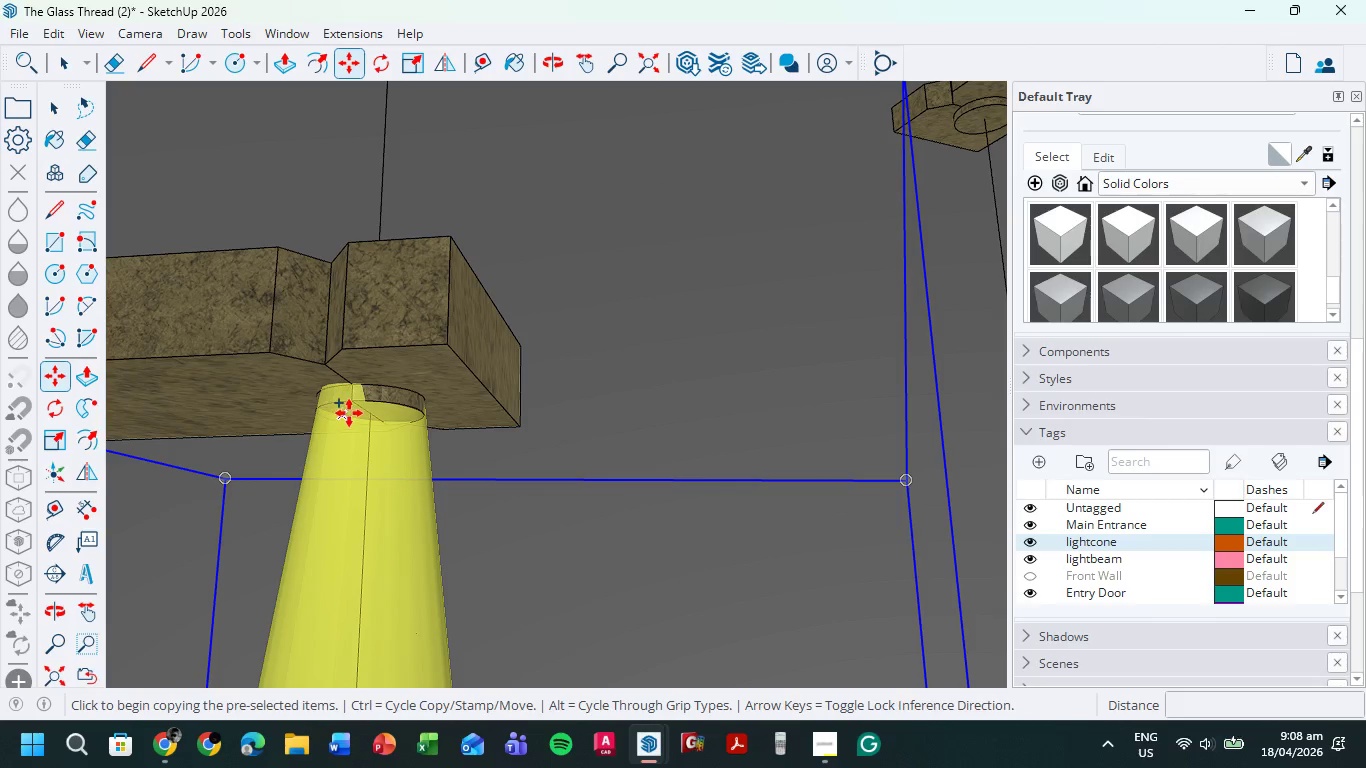 
key(Control+ControlLeft)
 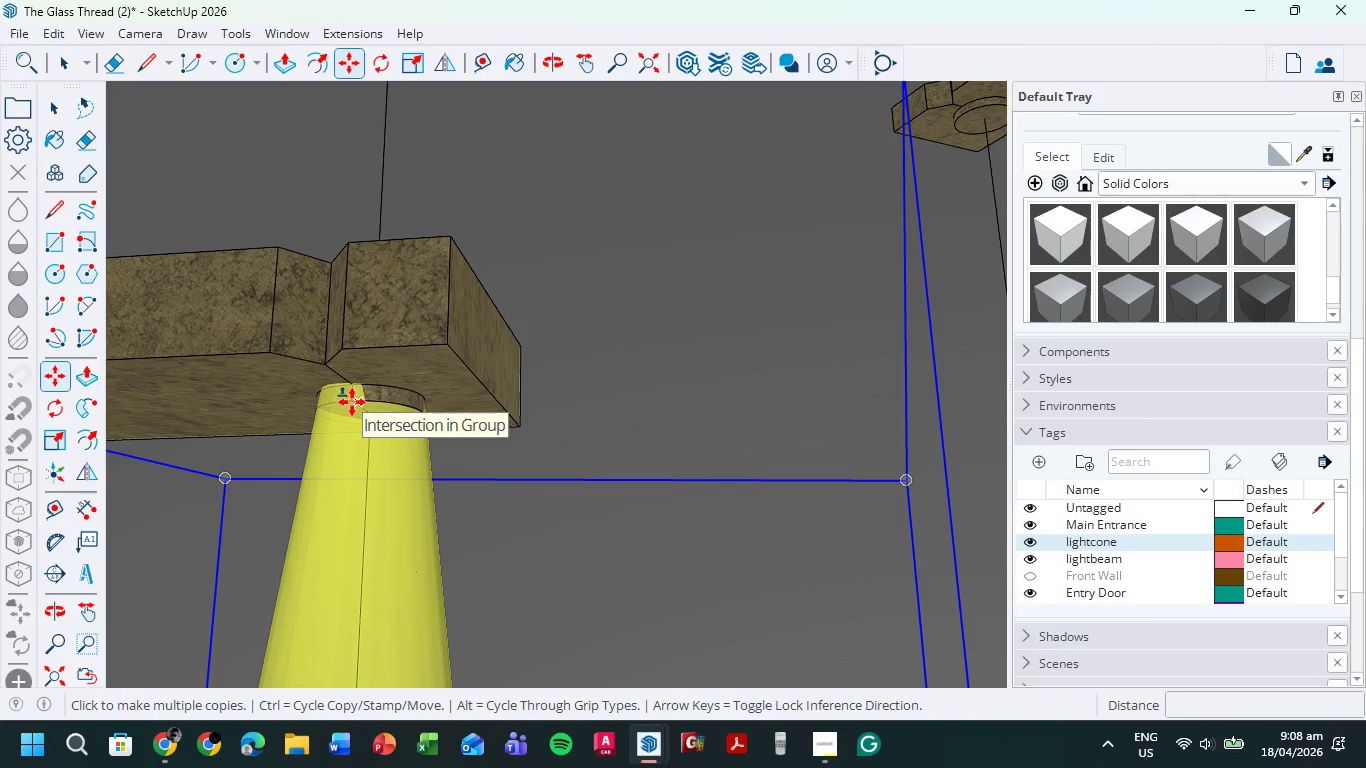 
scroll: coordinate [352, 403], scroll_direction: up, amount: 10.0
 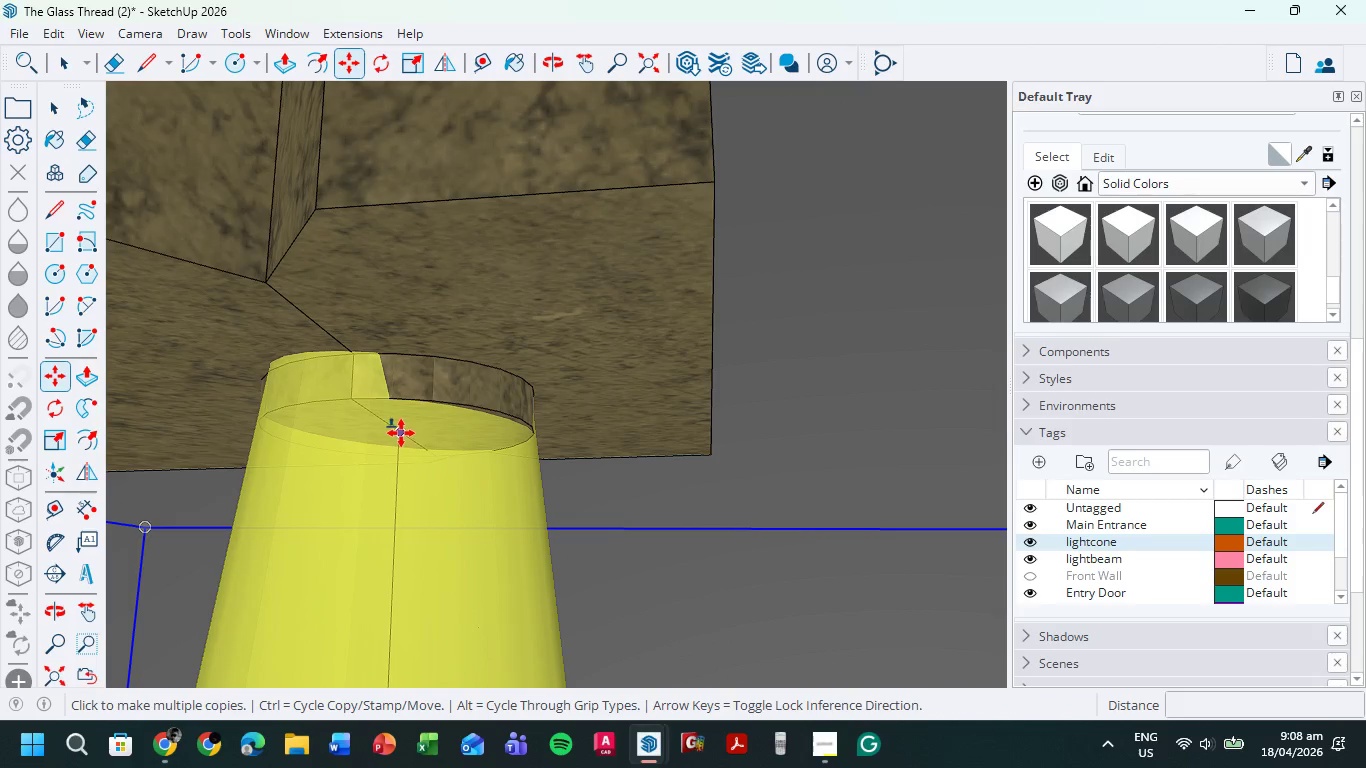 
left_click([399, 433])
 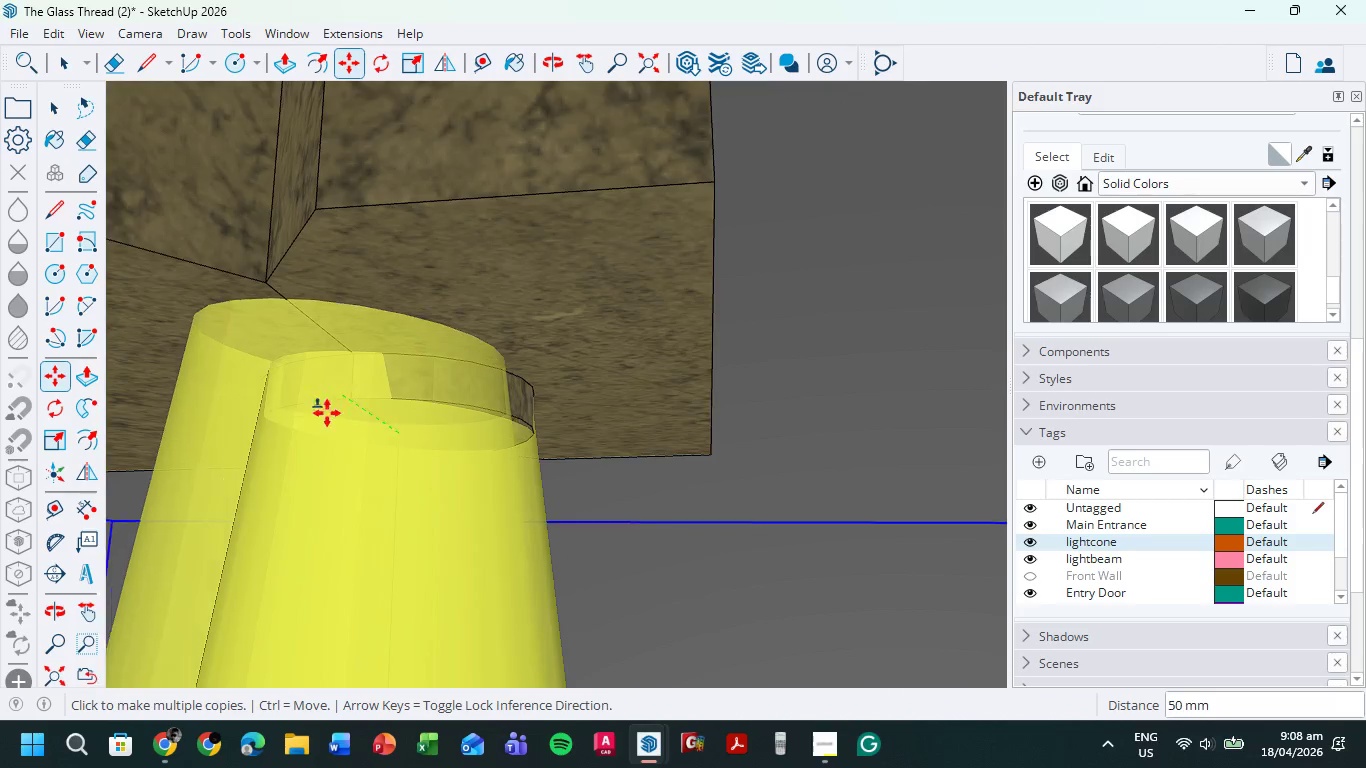 
scroll: coordinate [282, 455], scroll_direction: down, amount: 19.0
 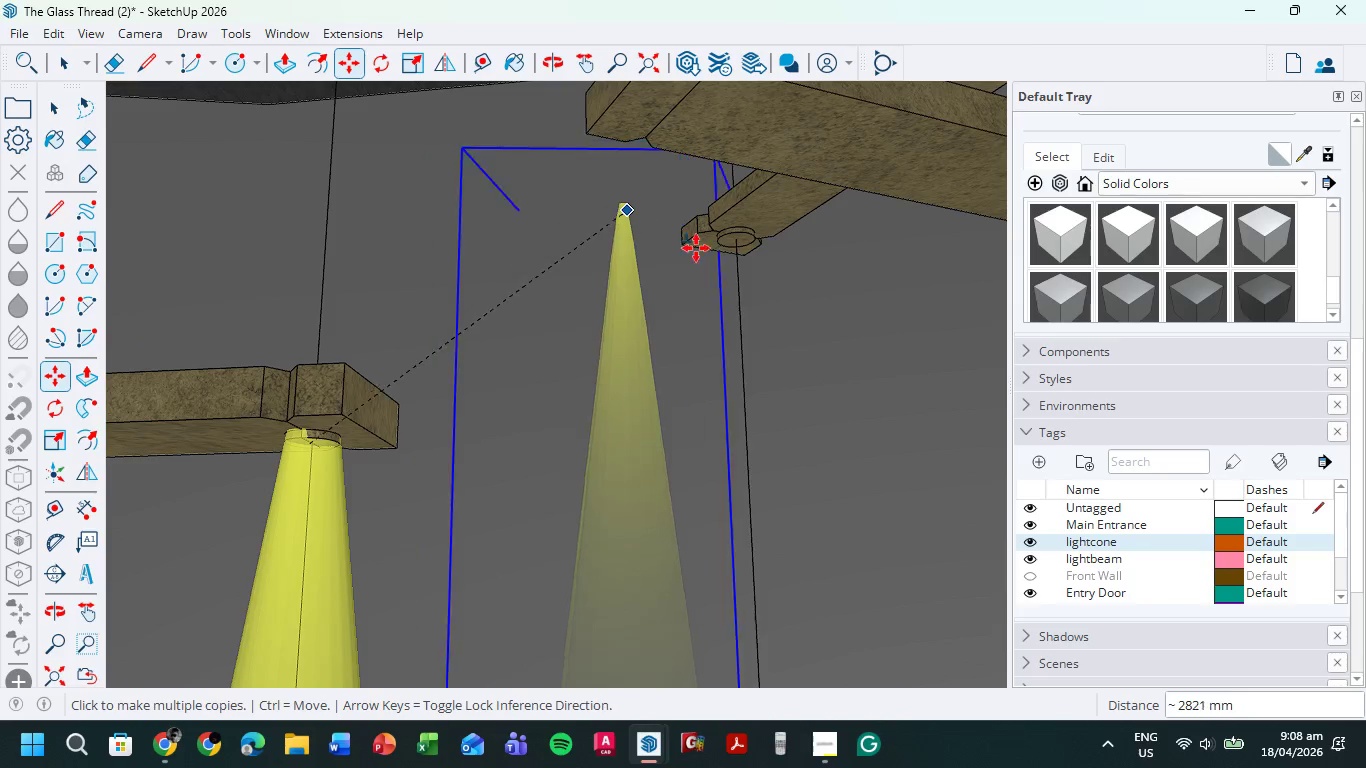 
scroll: coordinate [742, 234], scroll_direction: up, amount: 21.0
 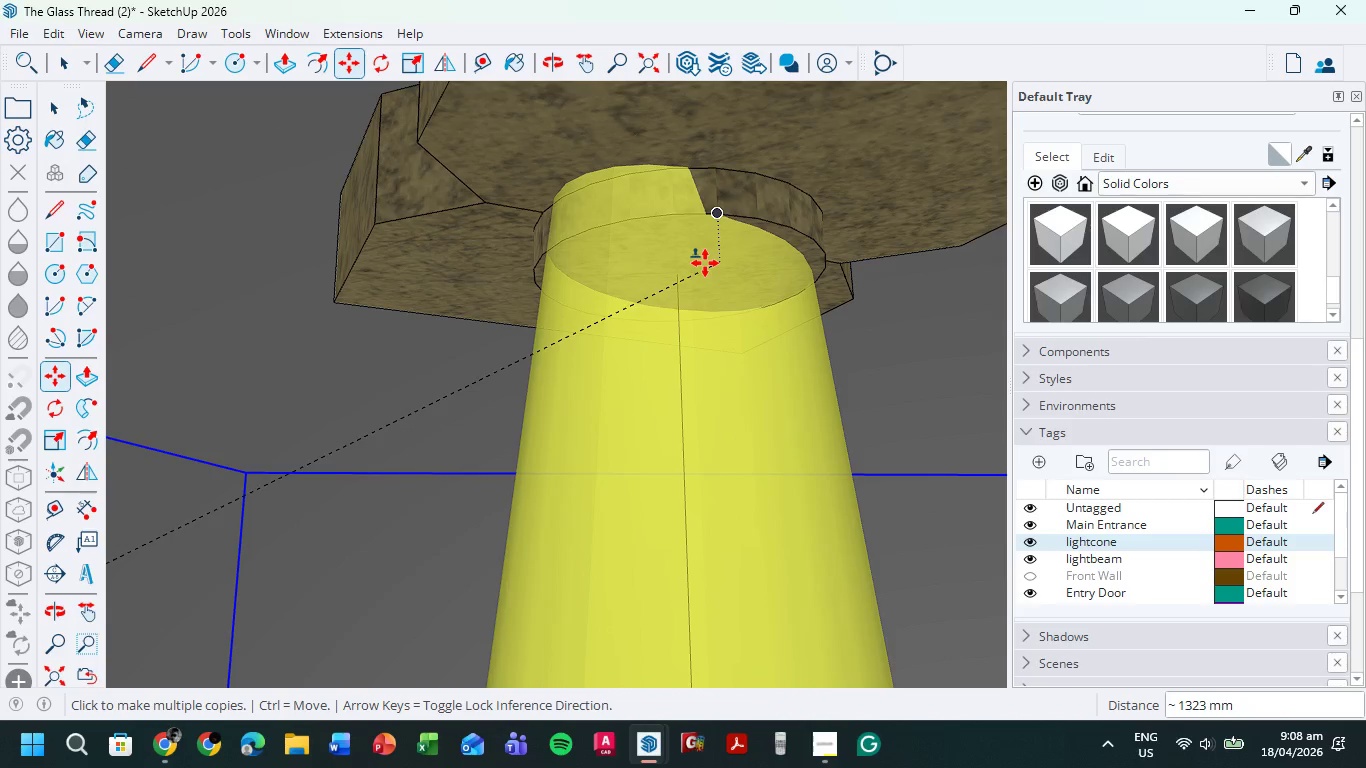 
wait(6.37)
 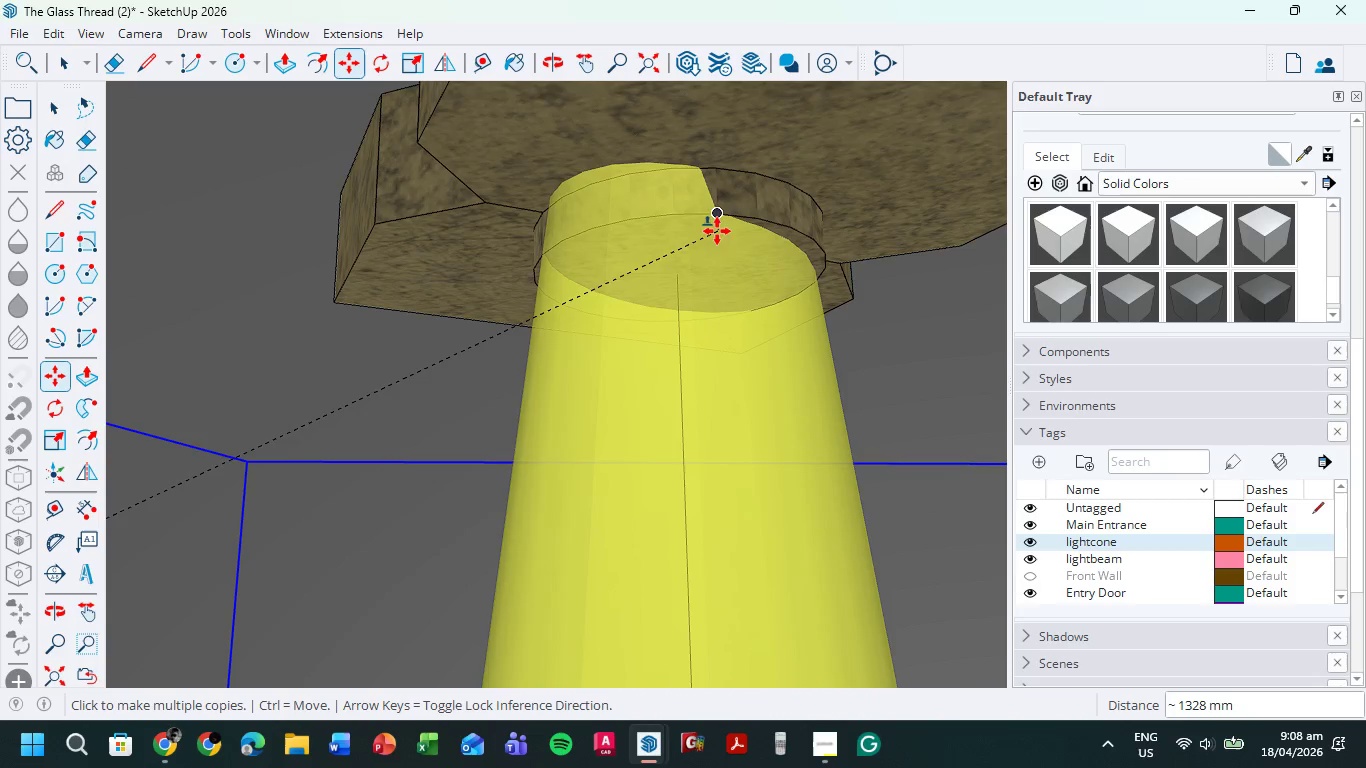 
left_click([682, 276])
 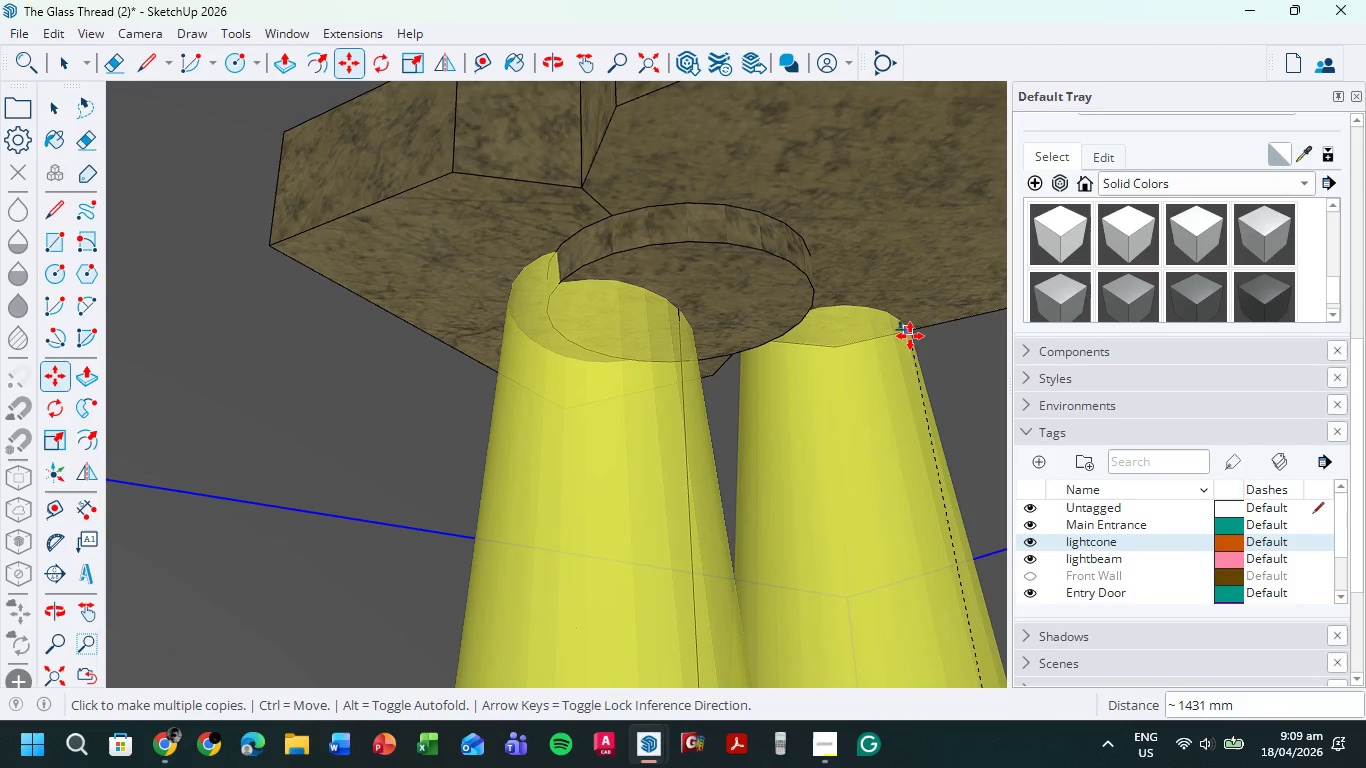 
key(M)
 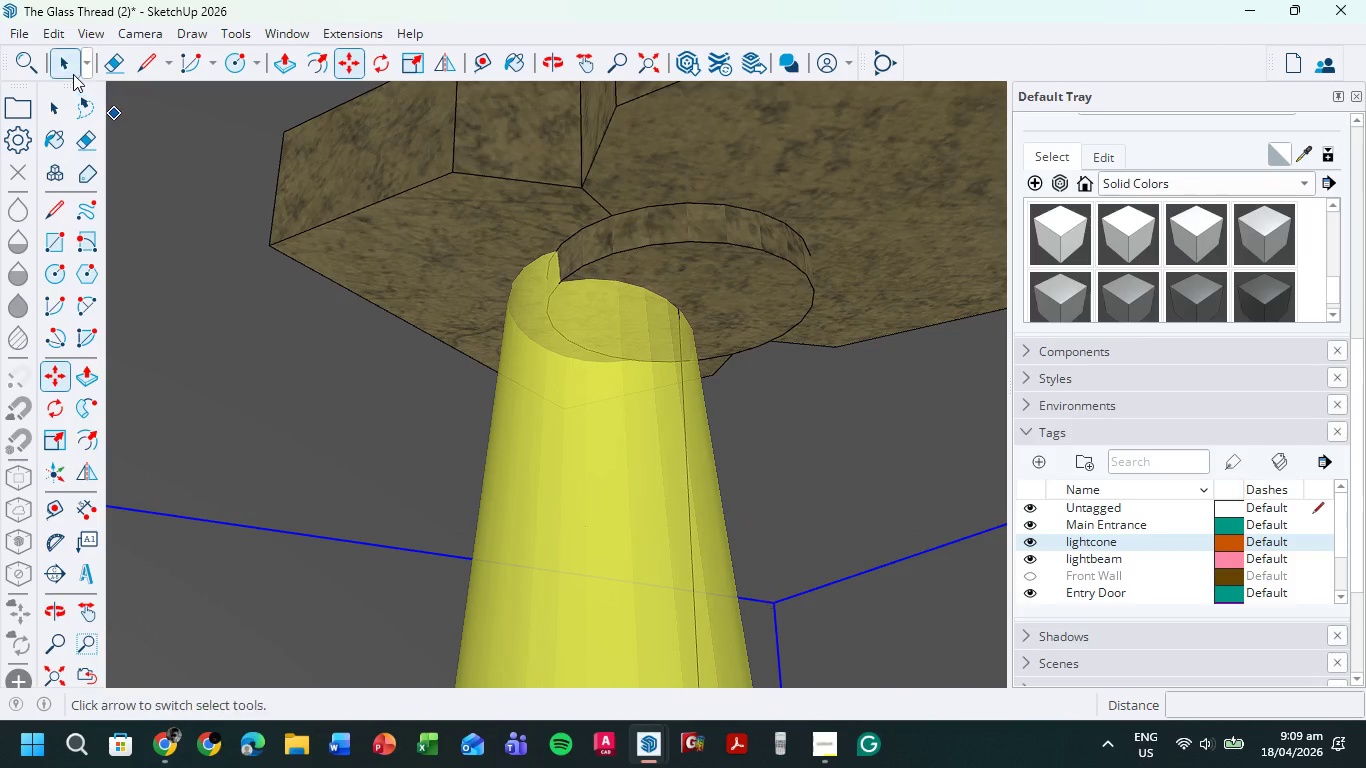 
double_click([571, 391])
 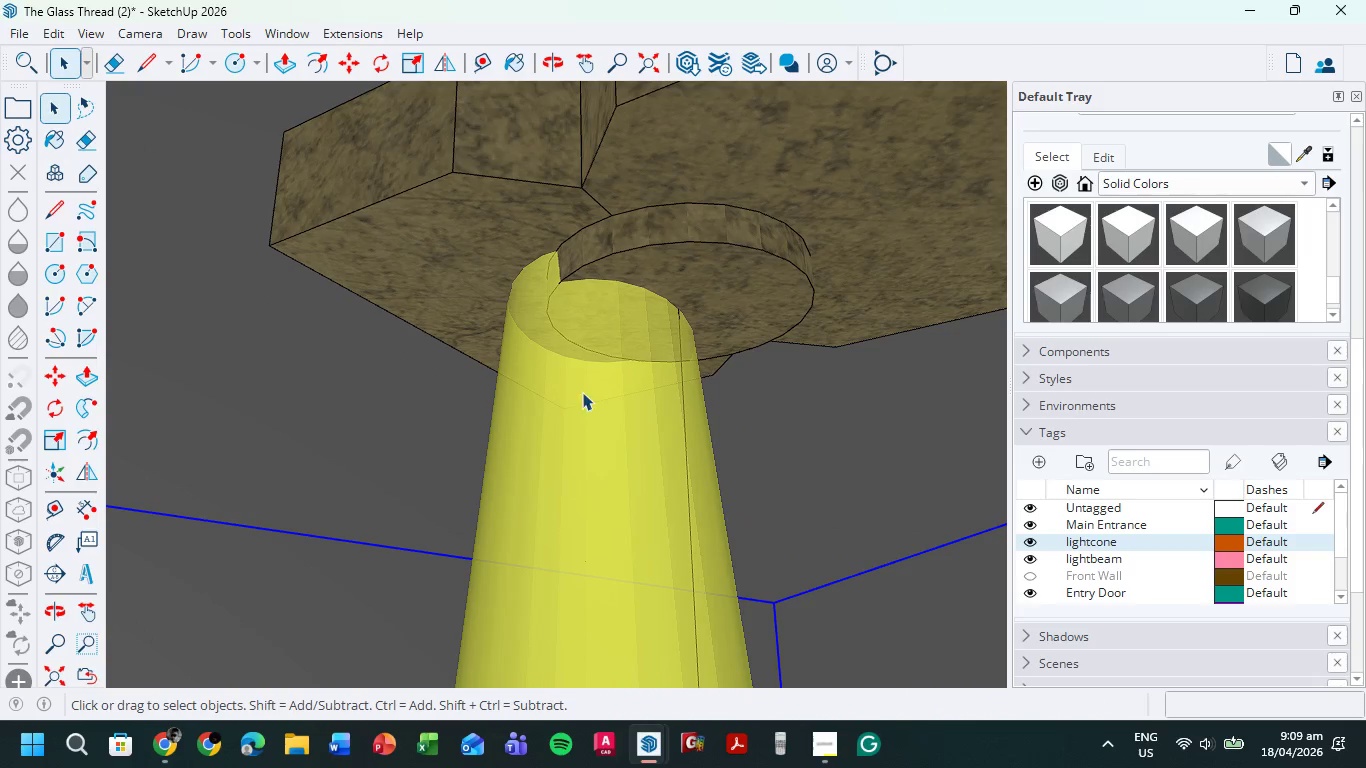 
left_click([598, 388])
 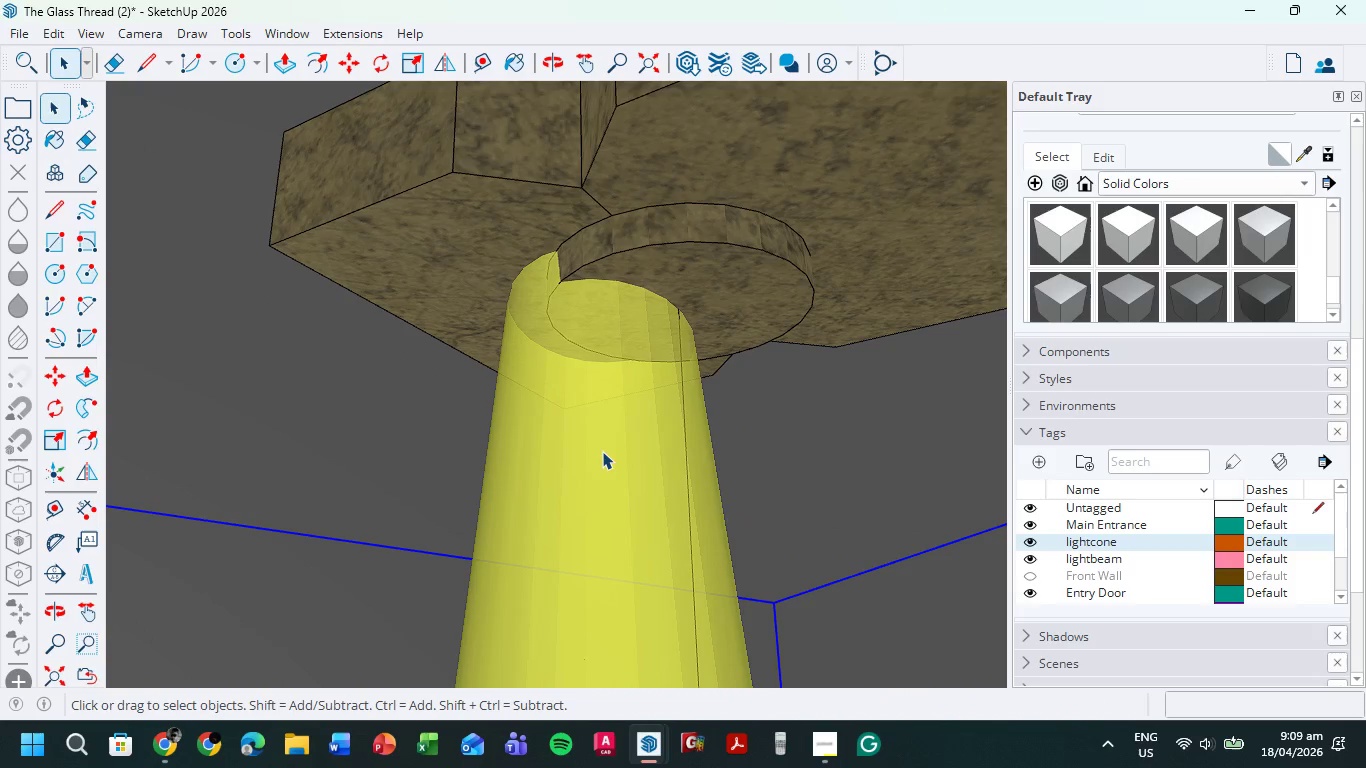 
key(M)
 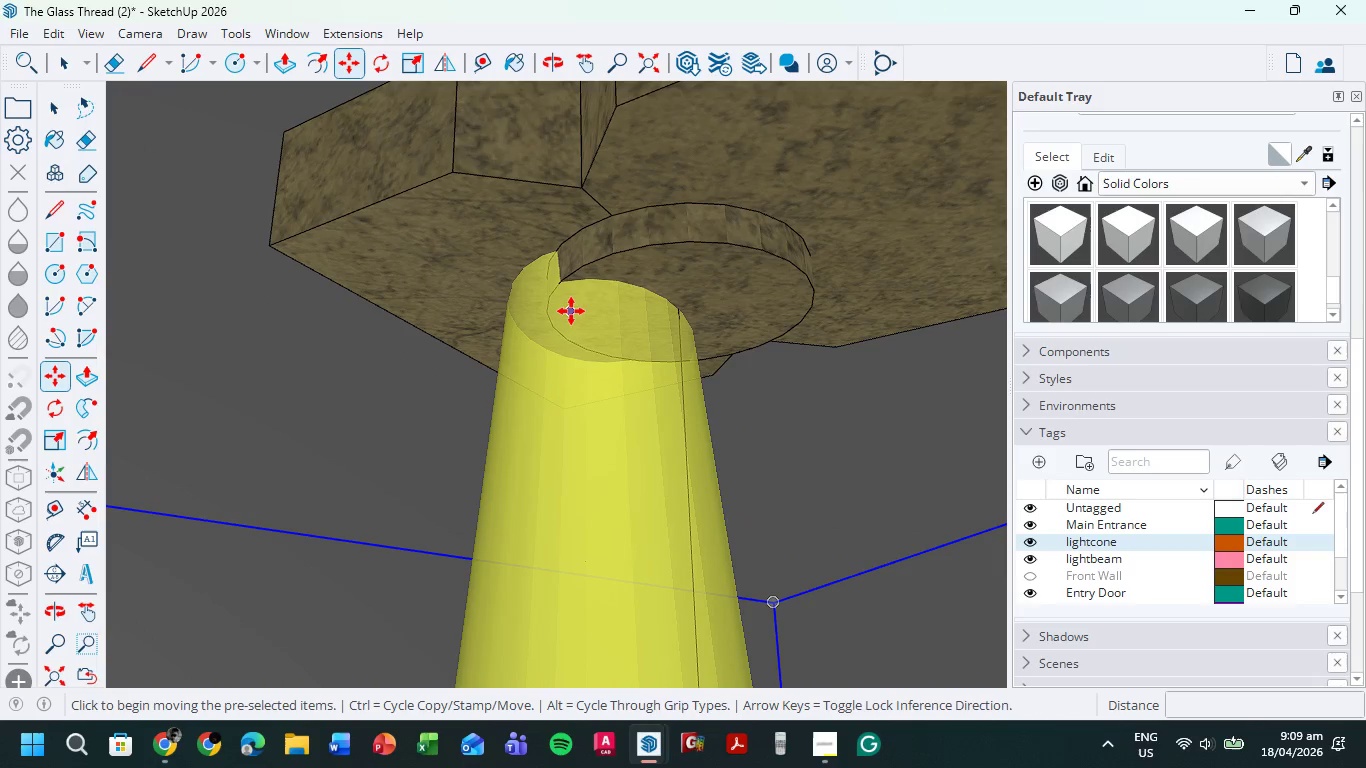 
left_click([570, 311])
 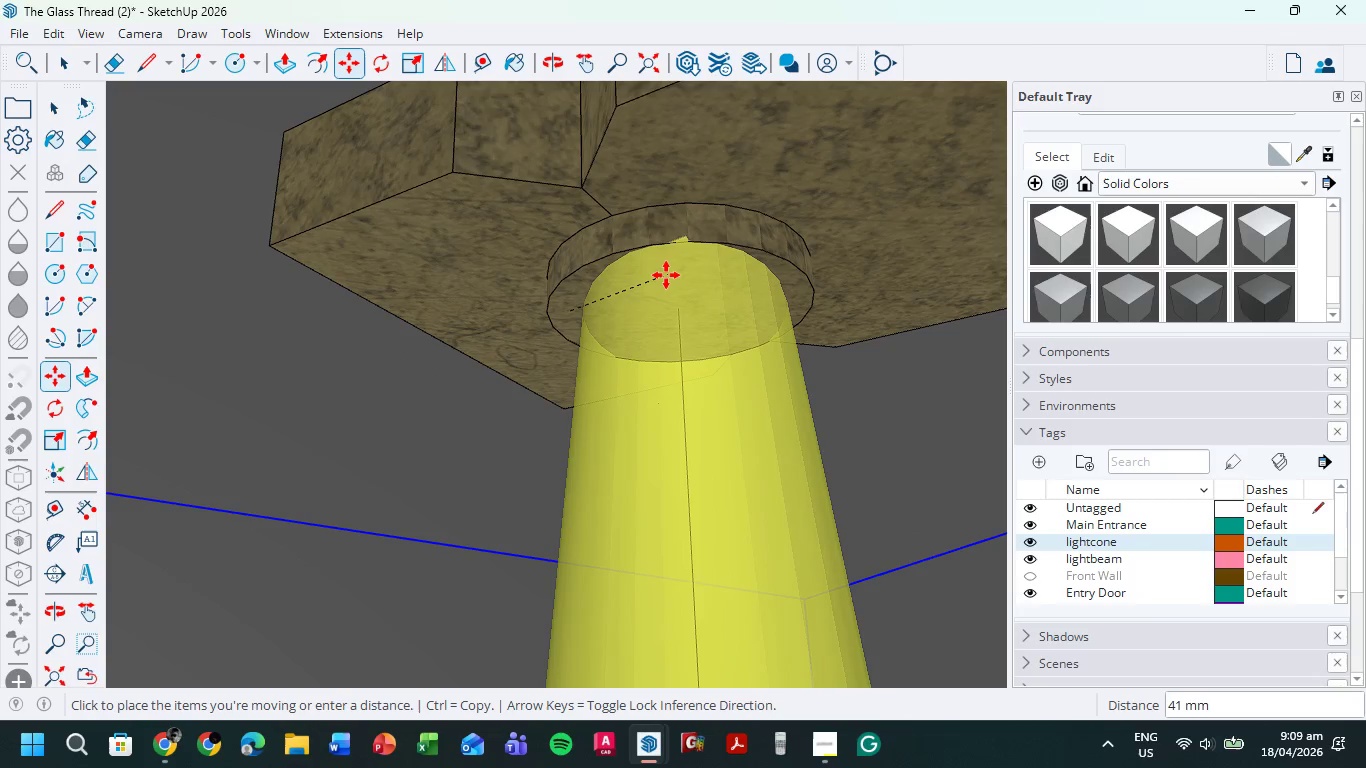 
left_click([666, 275])
 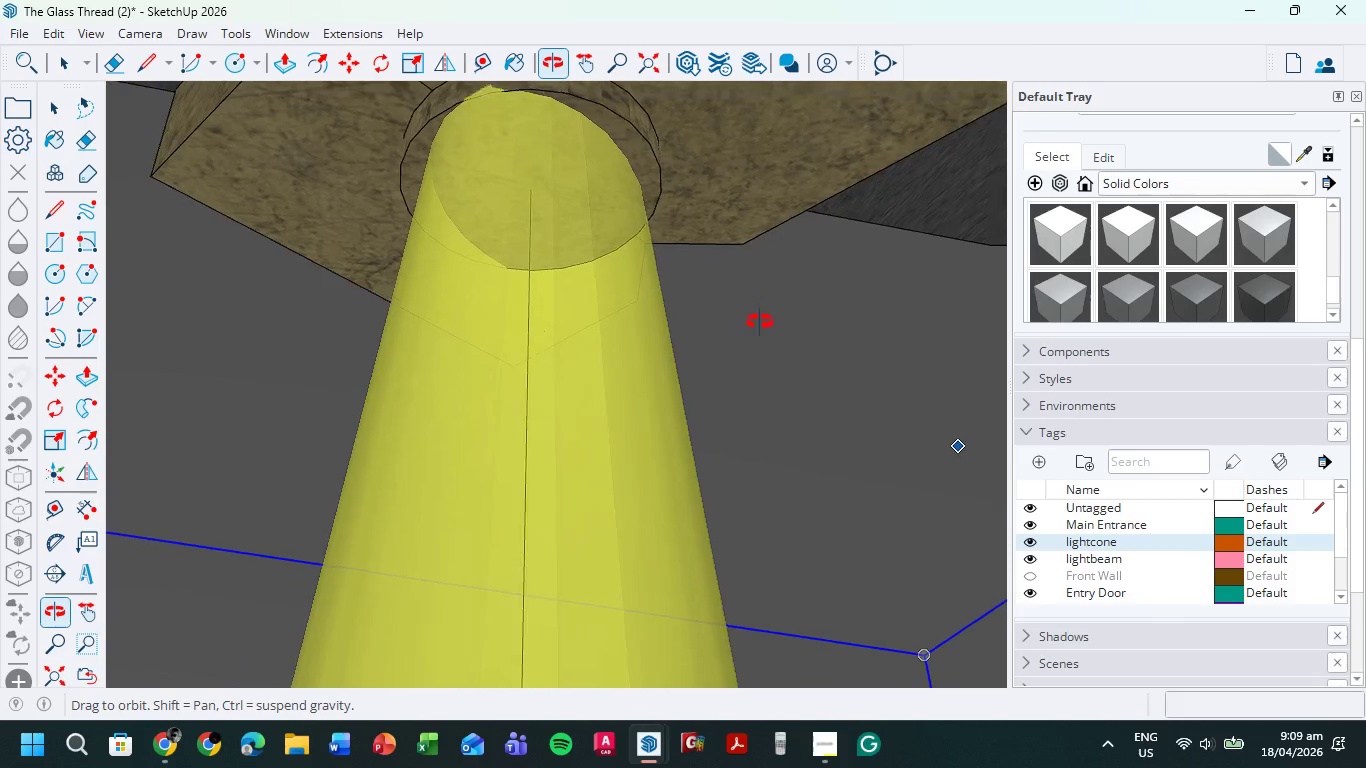 
scroll: coordinate [782, 343], scroll_direction: up, amount: 1.0
 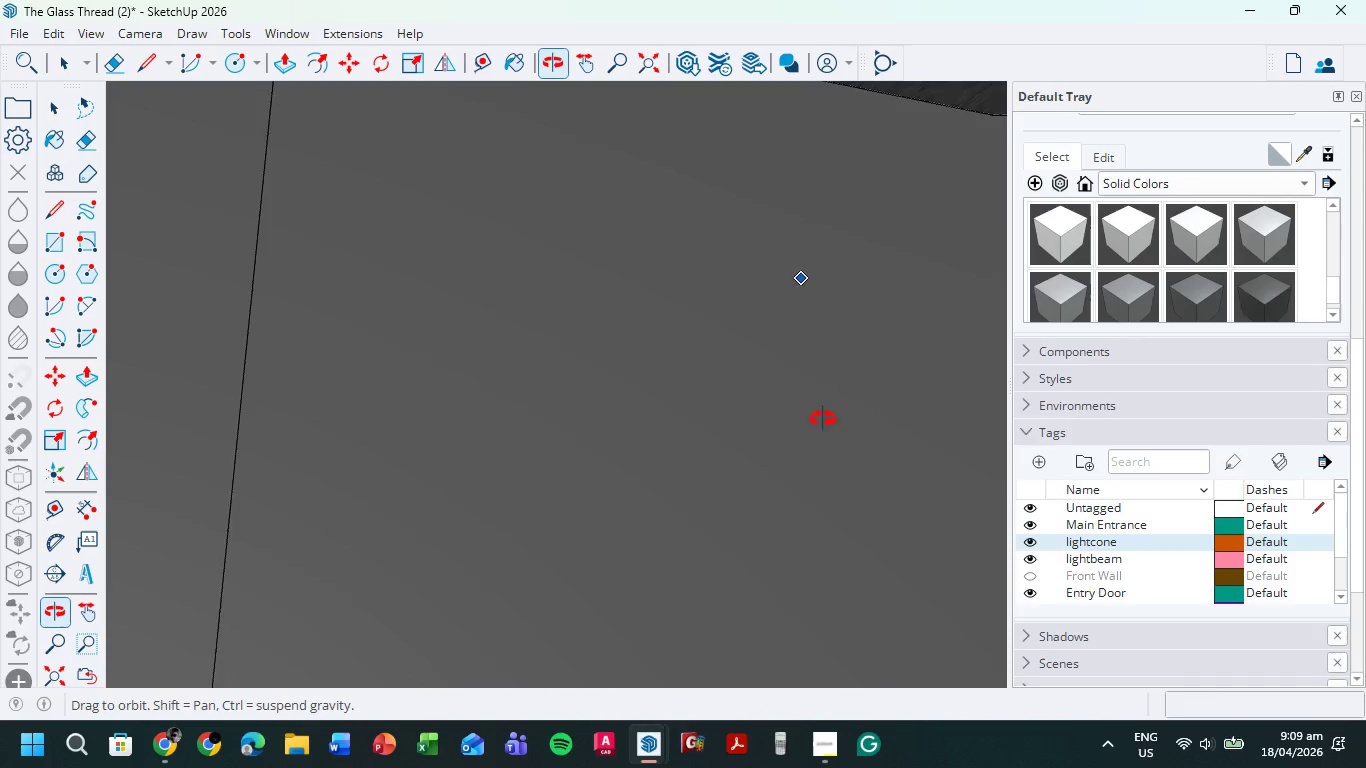 
scroll: coordinate [871, 429], scroll_direction: down, amount: 8.0
 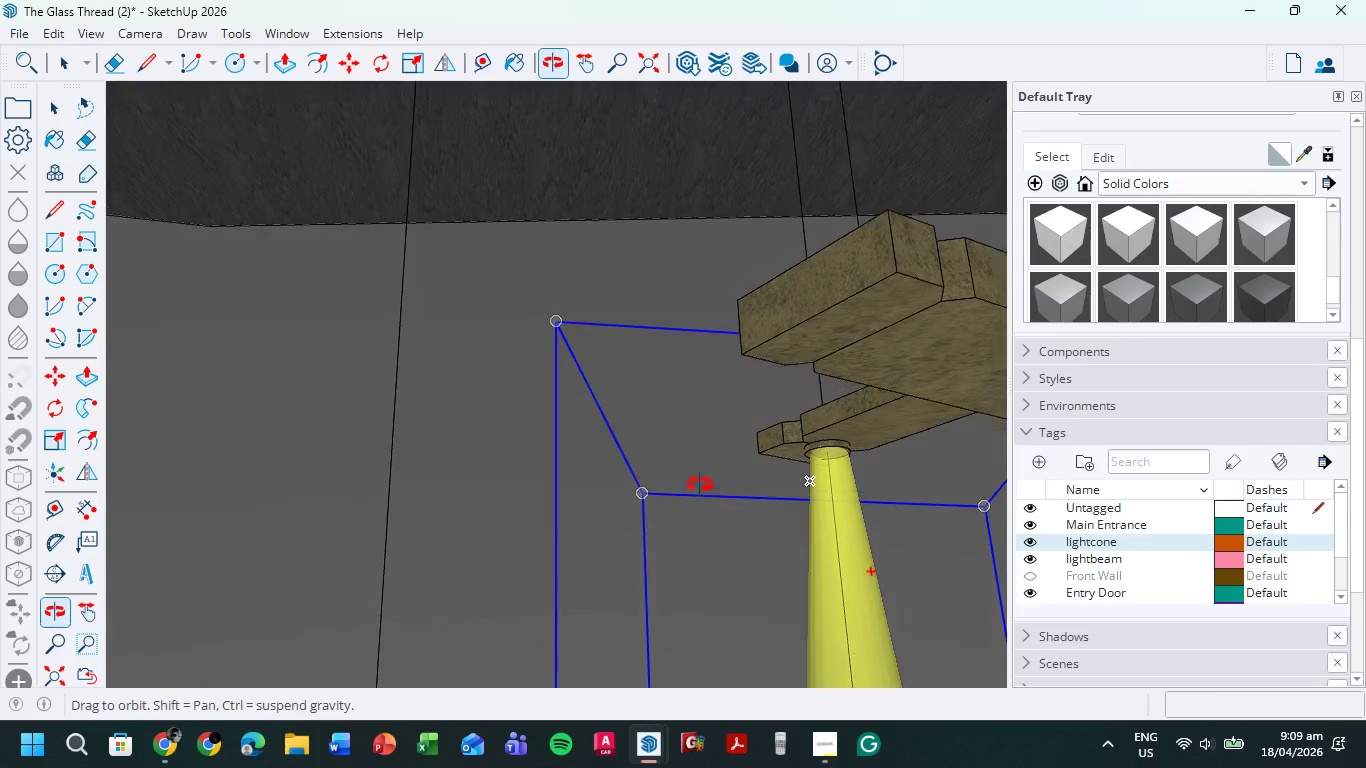 
hold_key(key=ShiftLeft, duration=0.64)
 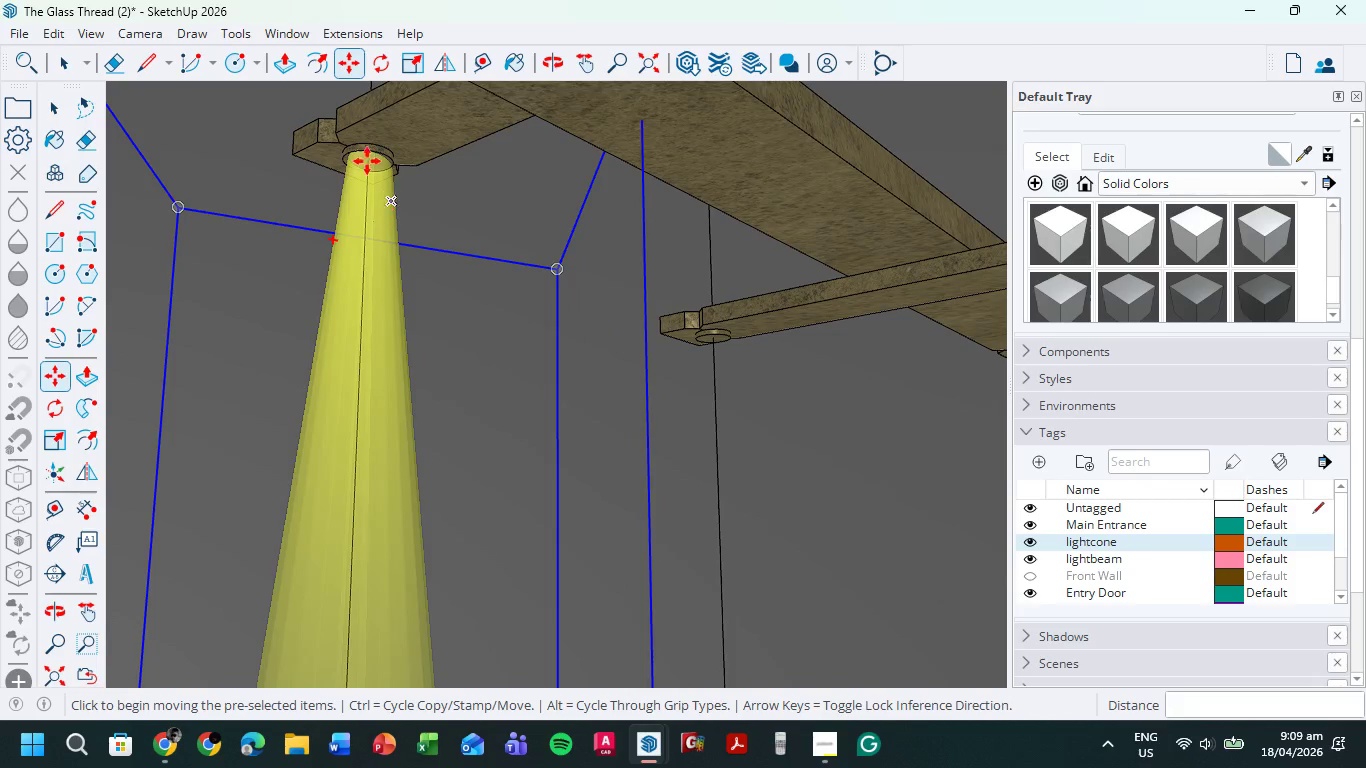 
scroll: coordinate [340, 237], scroll_direction: up, amount: 13.0
 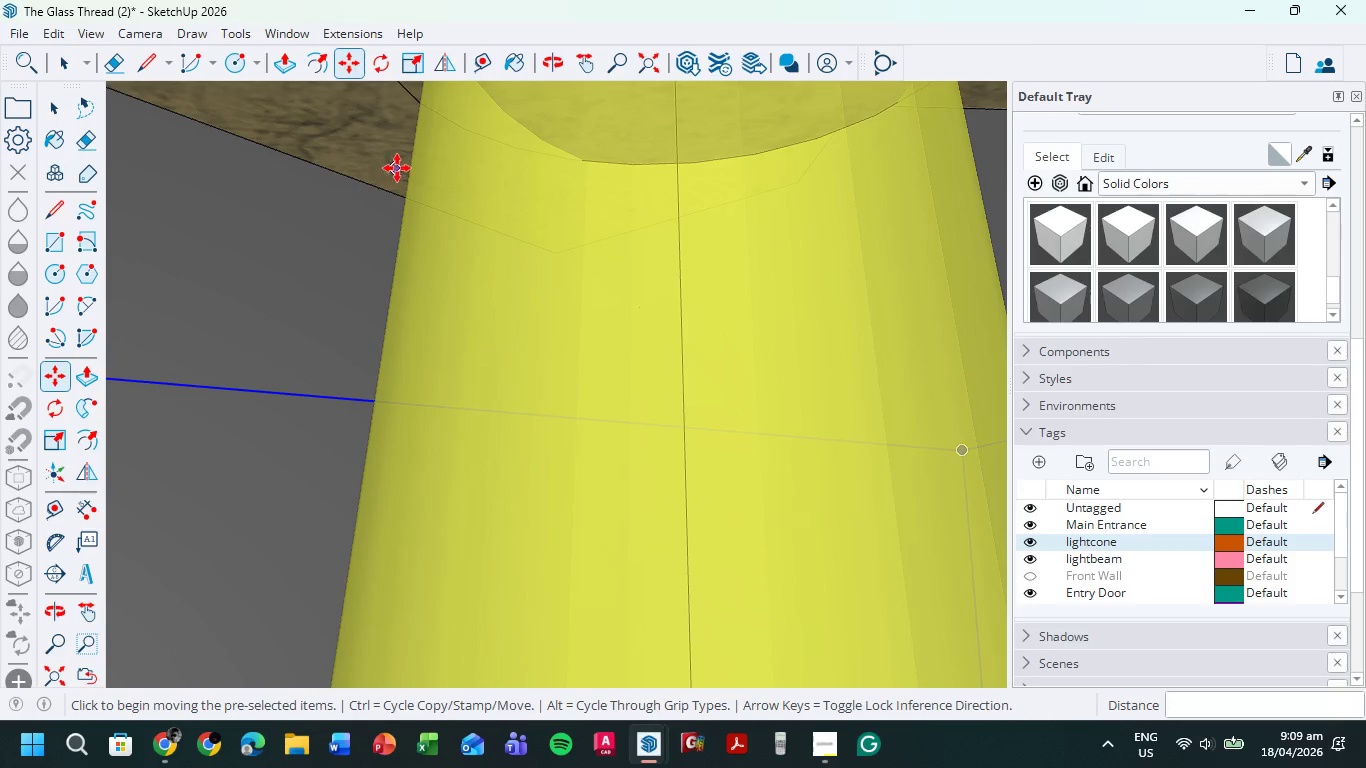 
hold_key(key=ShiftLeft, duration=1.36)
 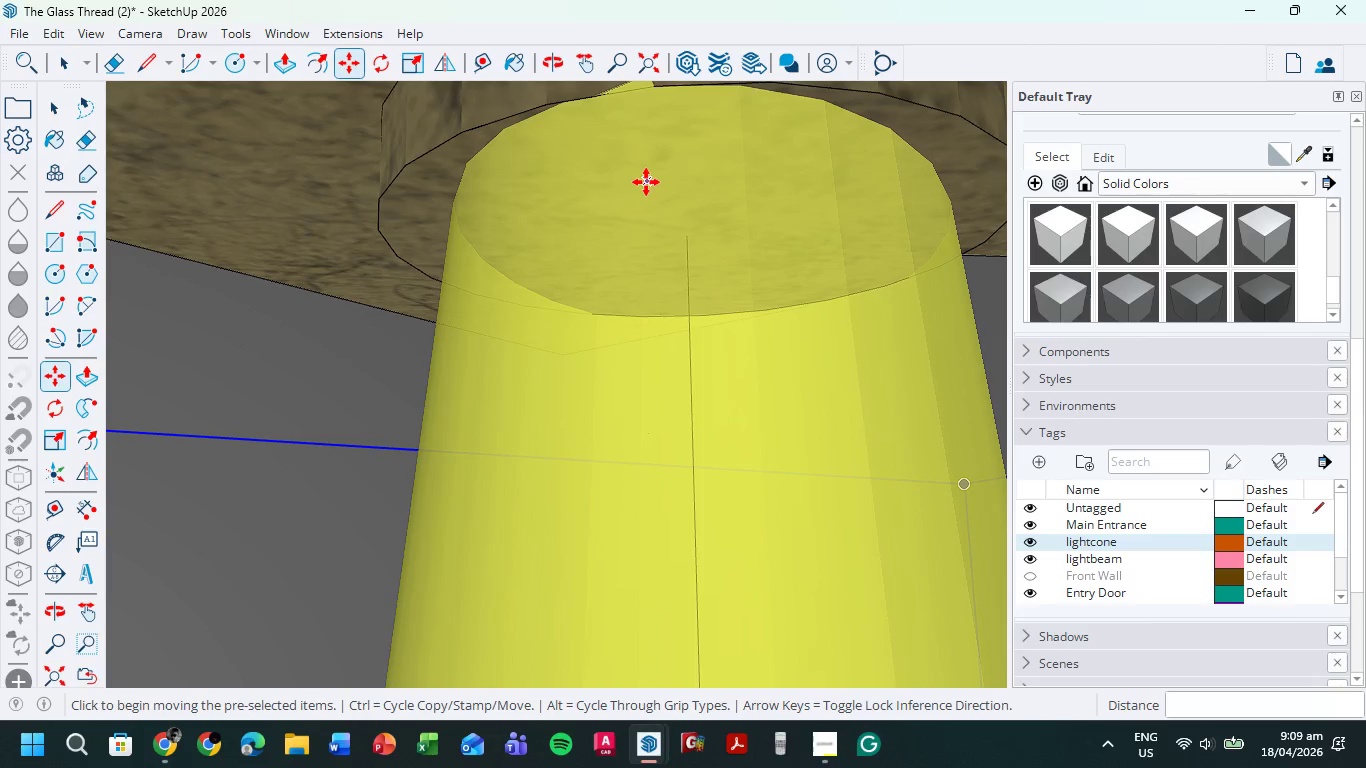 
hold_key(key=ShiftLeft, duration=0.69)
 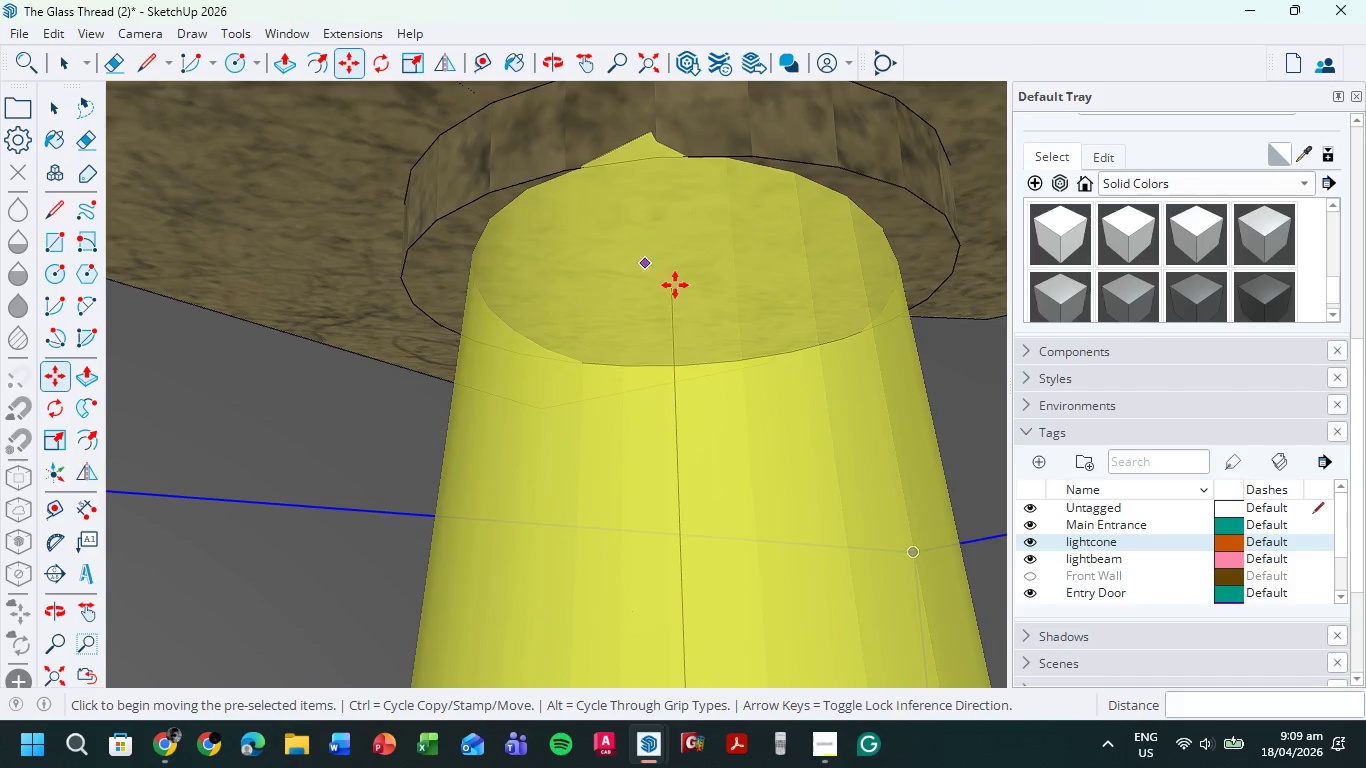 
scroll: coordinate [646, 182], scroll_direction: down, amount: 2.0
 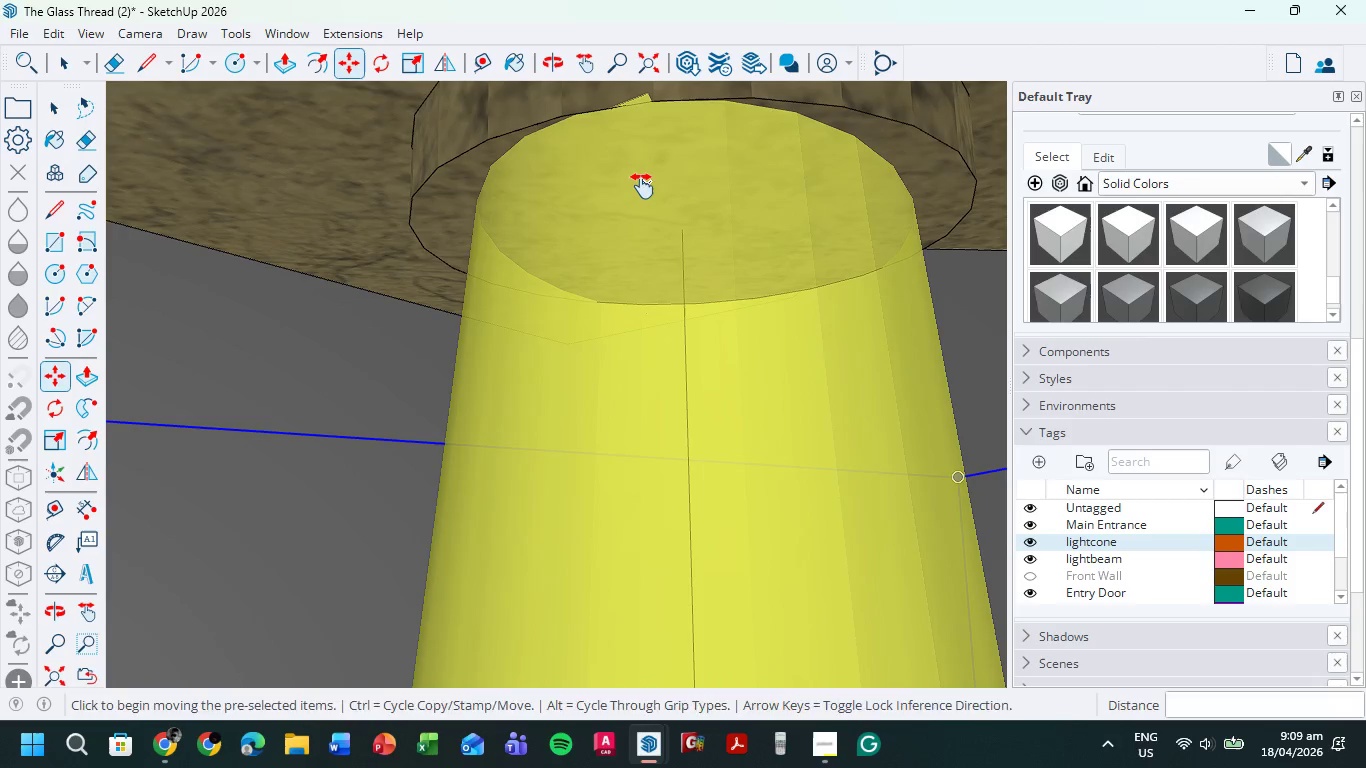 
mouse_move([688, 265])
 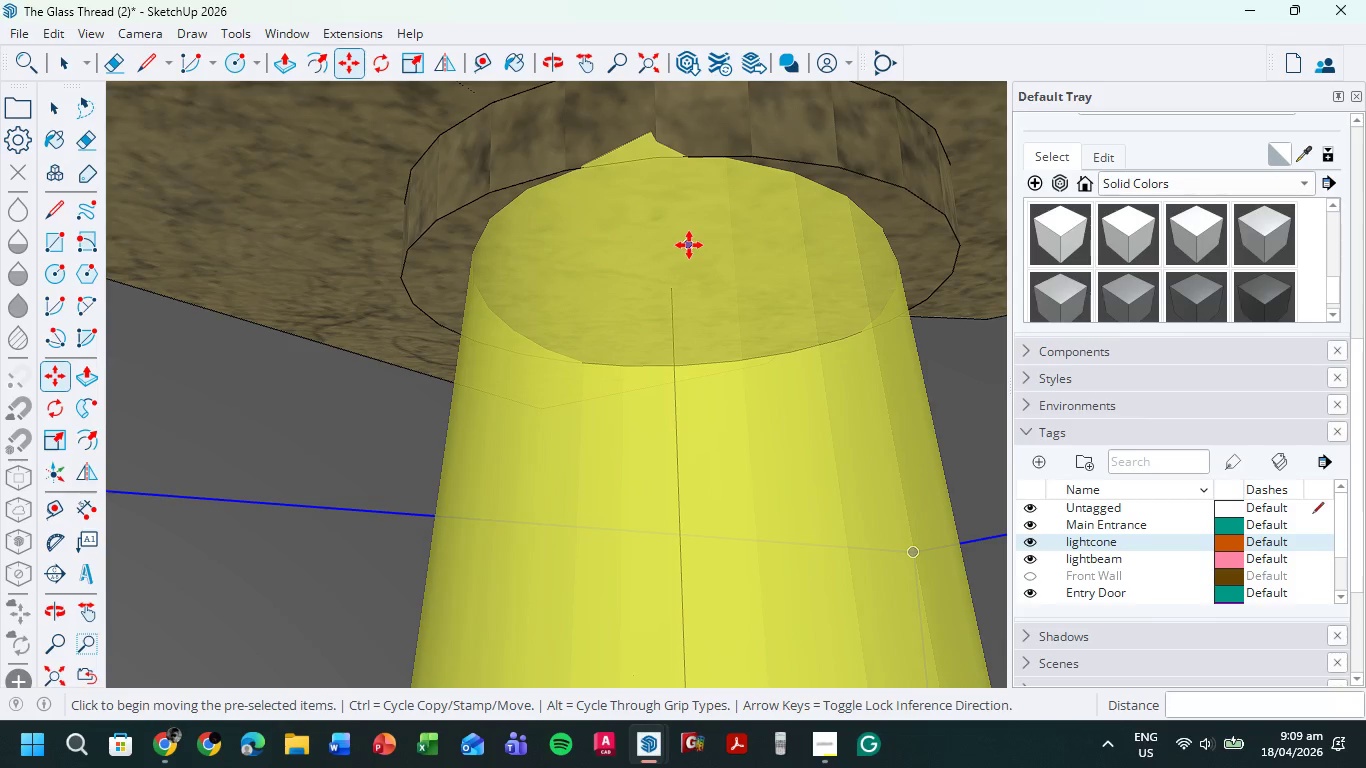 
left_click([689, 245])
 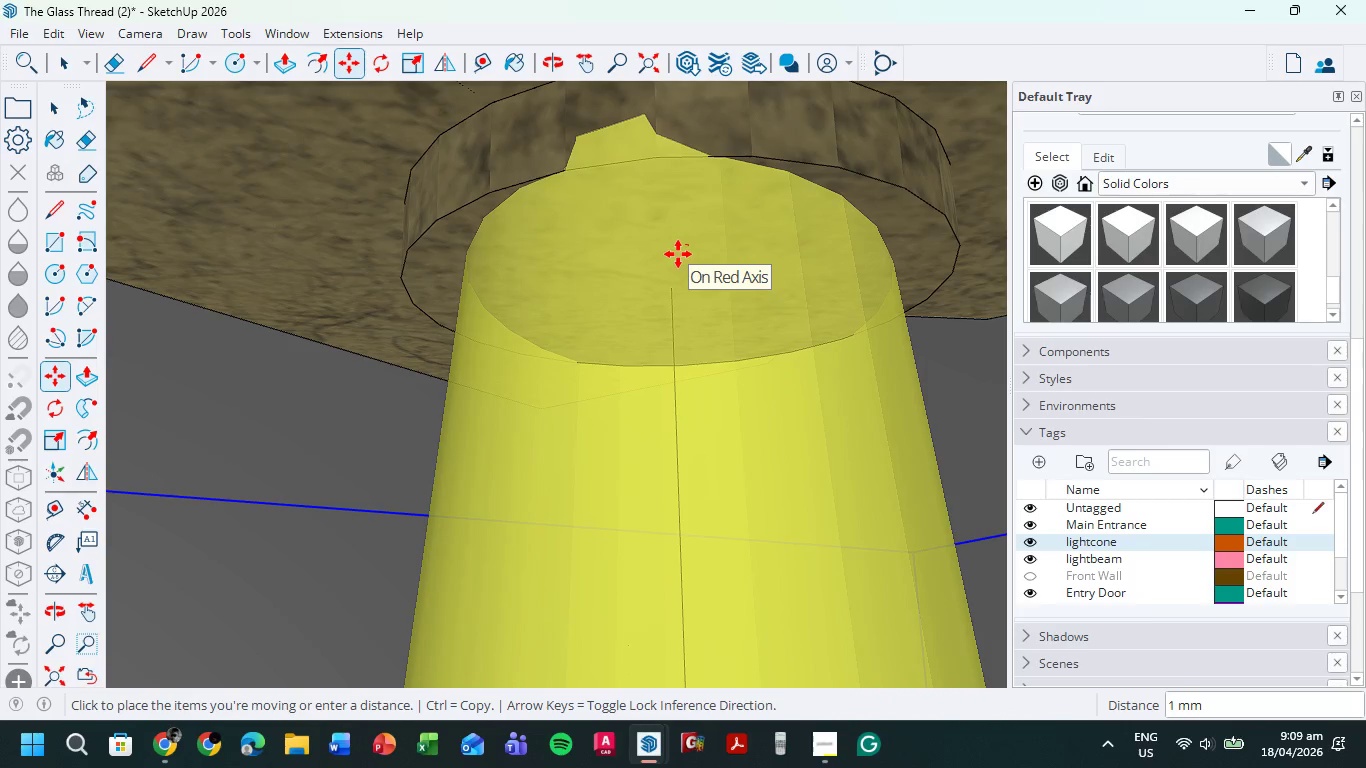 
left_click([669, 259])
 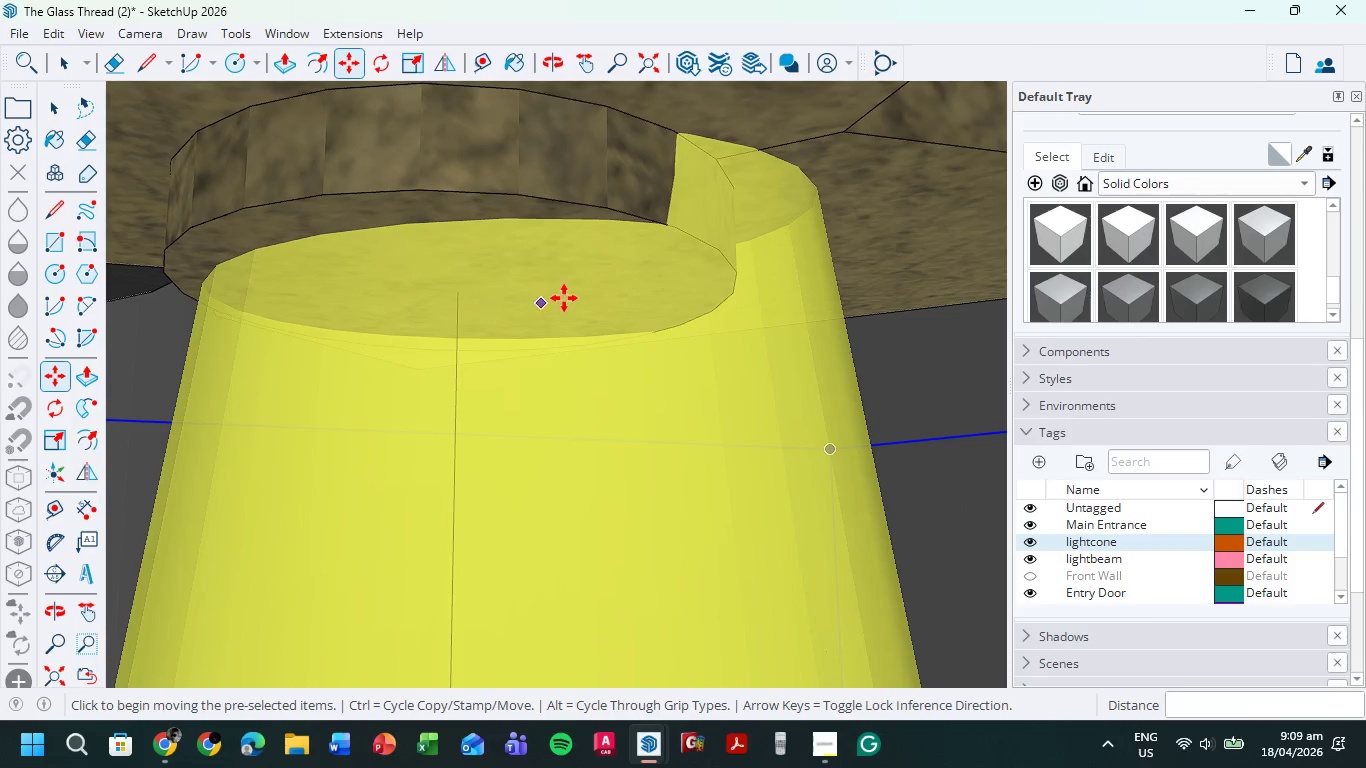 
left_click([582, 289])
 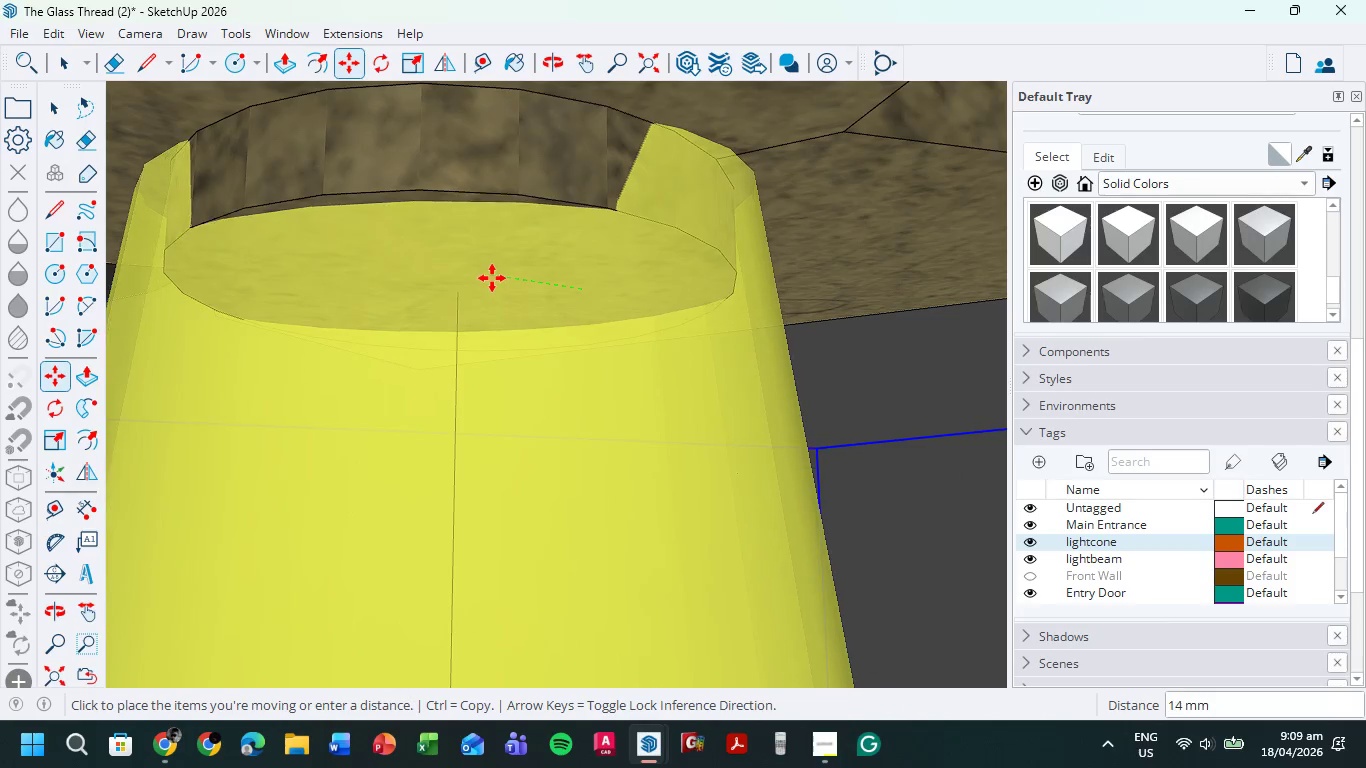 
left_click([490, 279])
 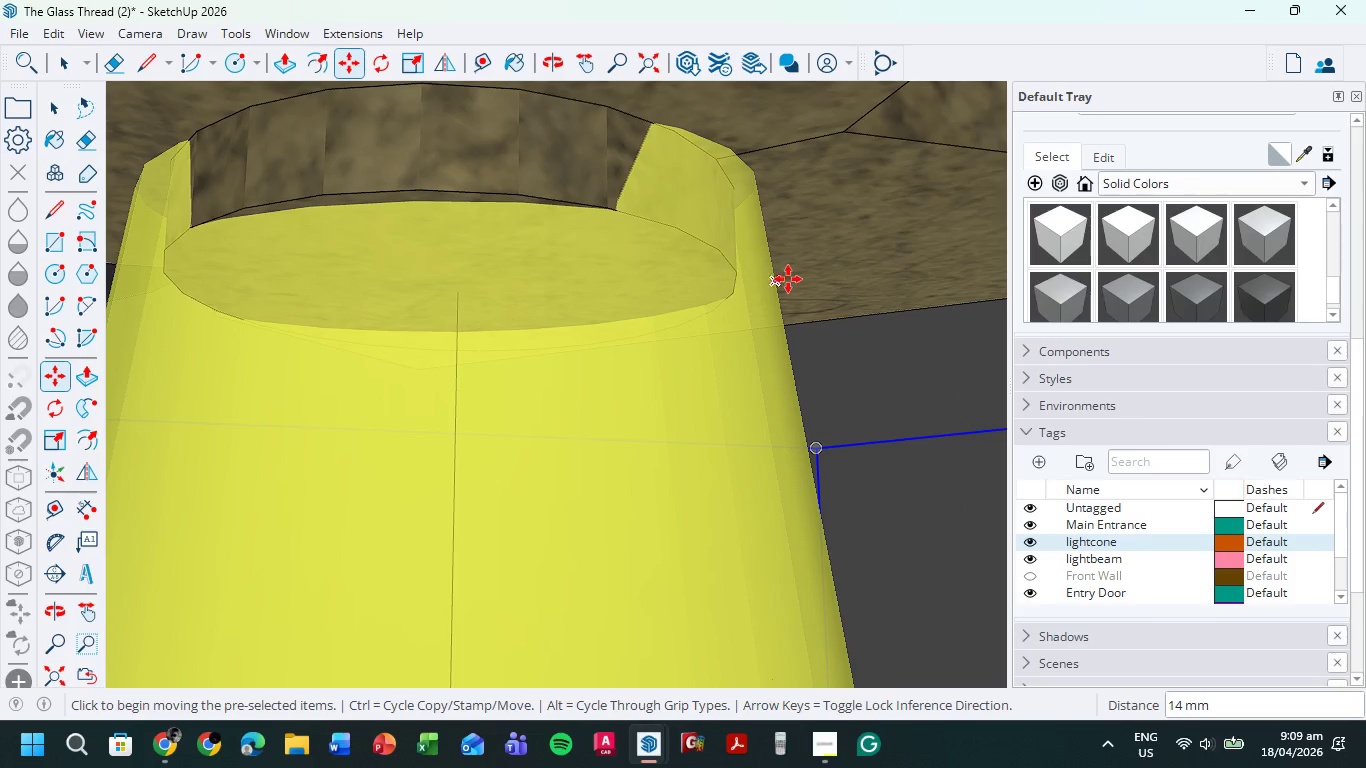 
scroll: coordinate [738, 378], scroll_direction: down, amount: 10.0
 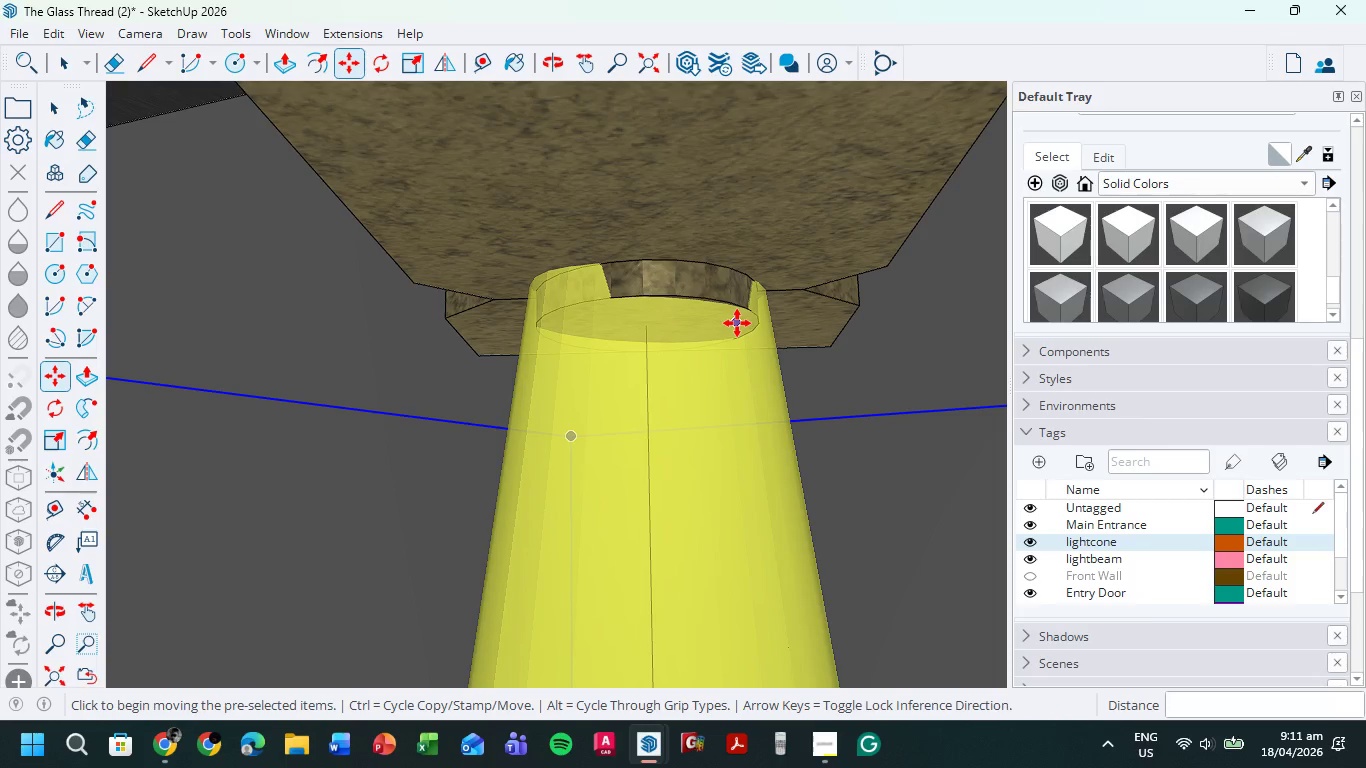 
wait(125.64)
 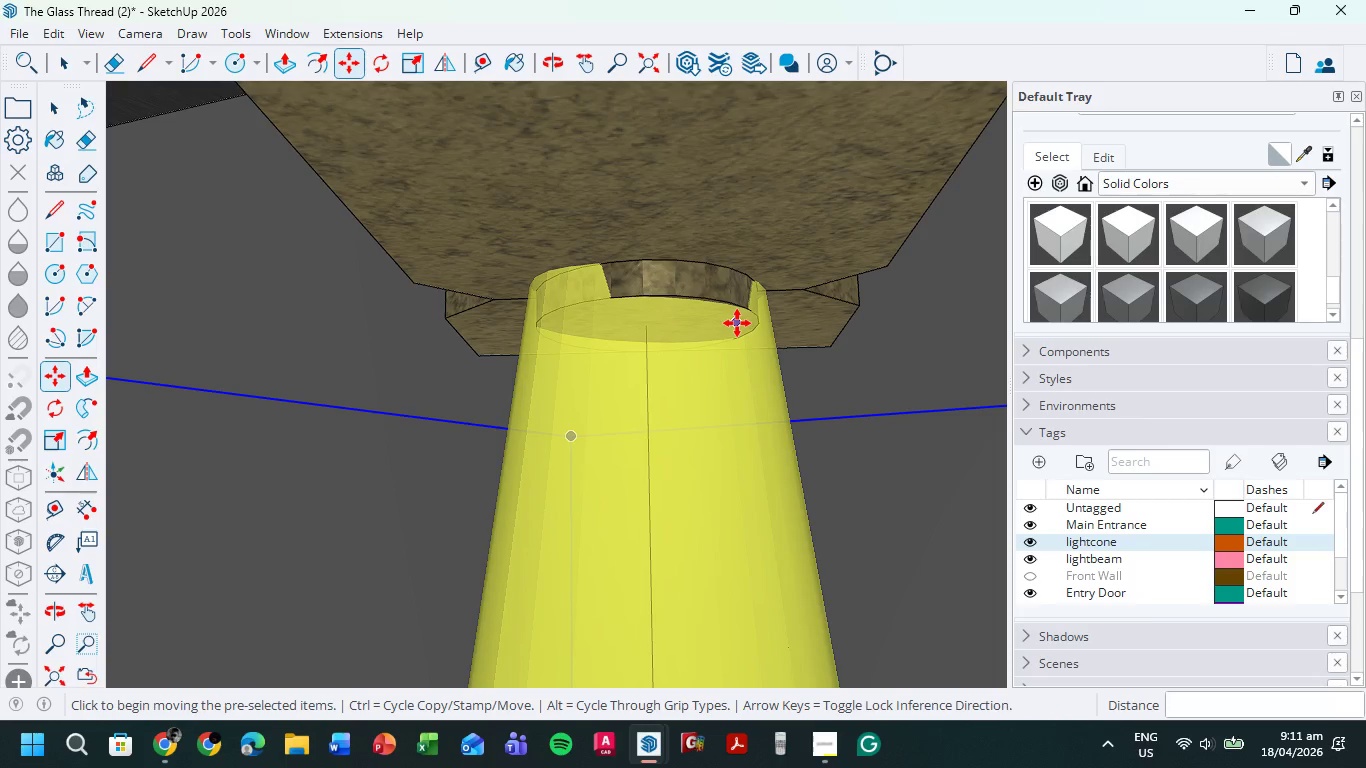 
scroll: coordinate [556, 326], scroll_direction: up, amount: 7.0
 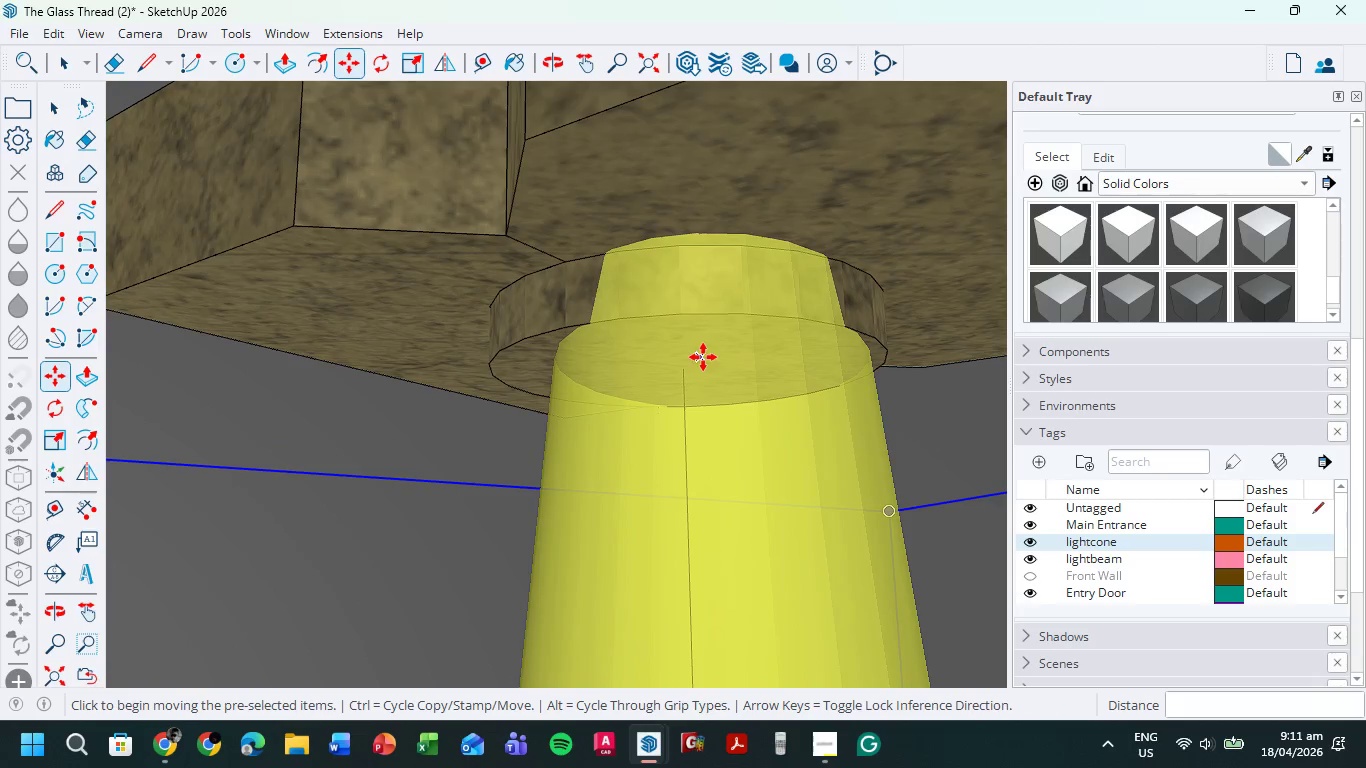 
left_click([704, 358])
 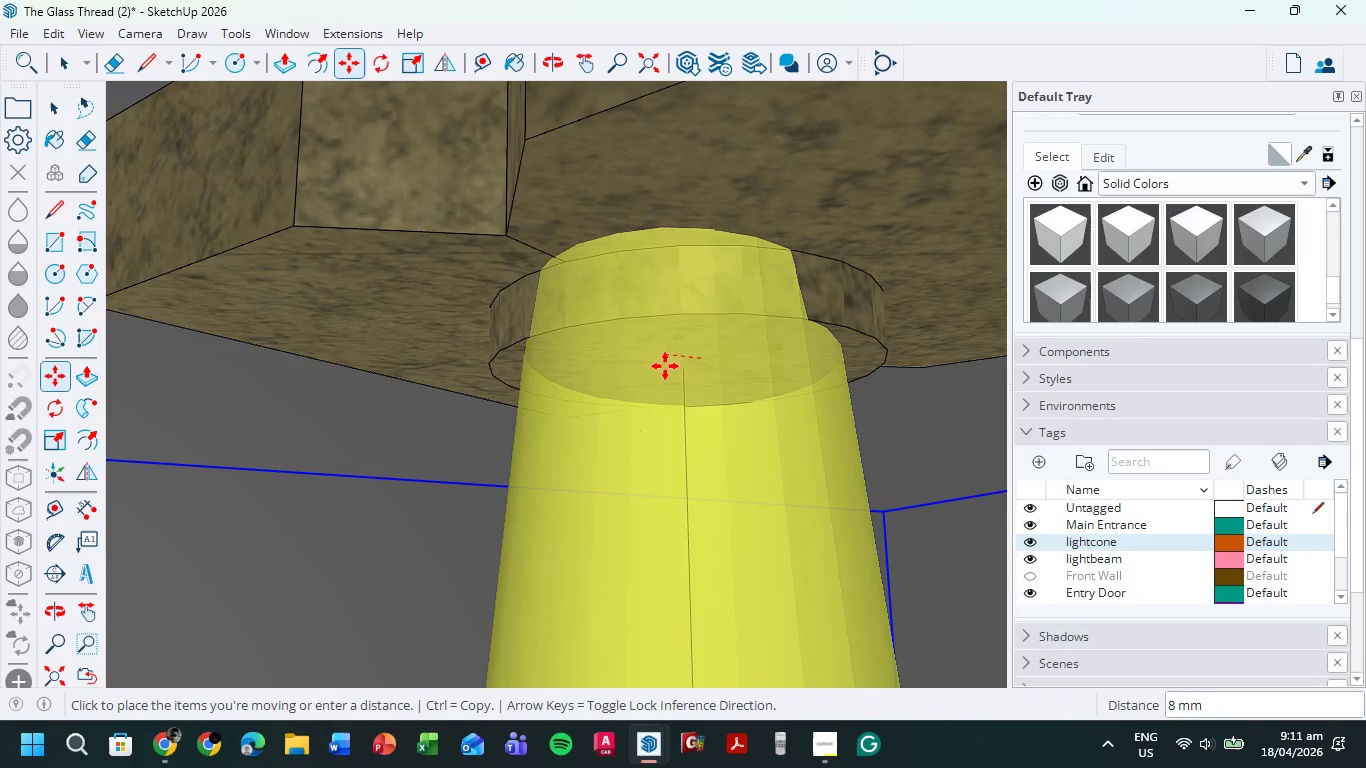 
left_click([665, 370])
 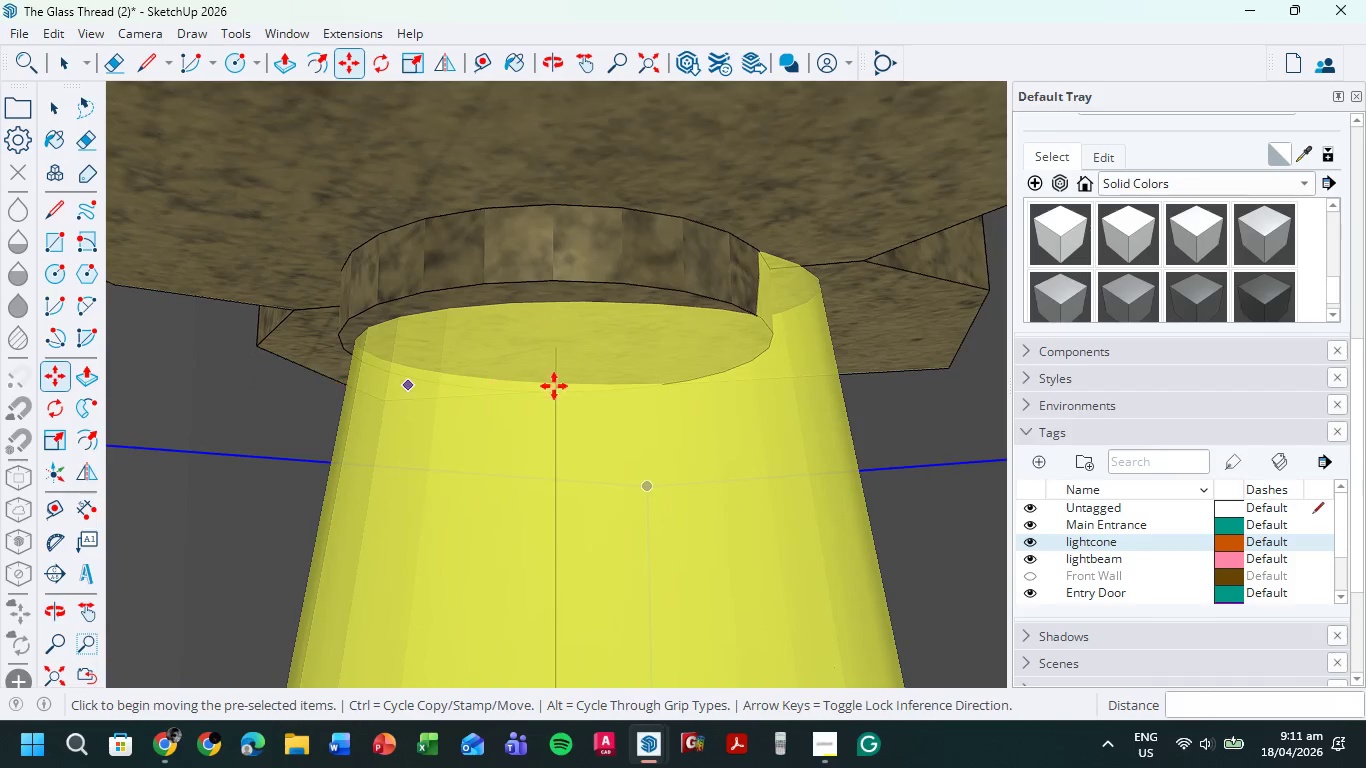 
left_click([686, 354])
 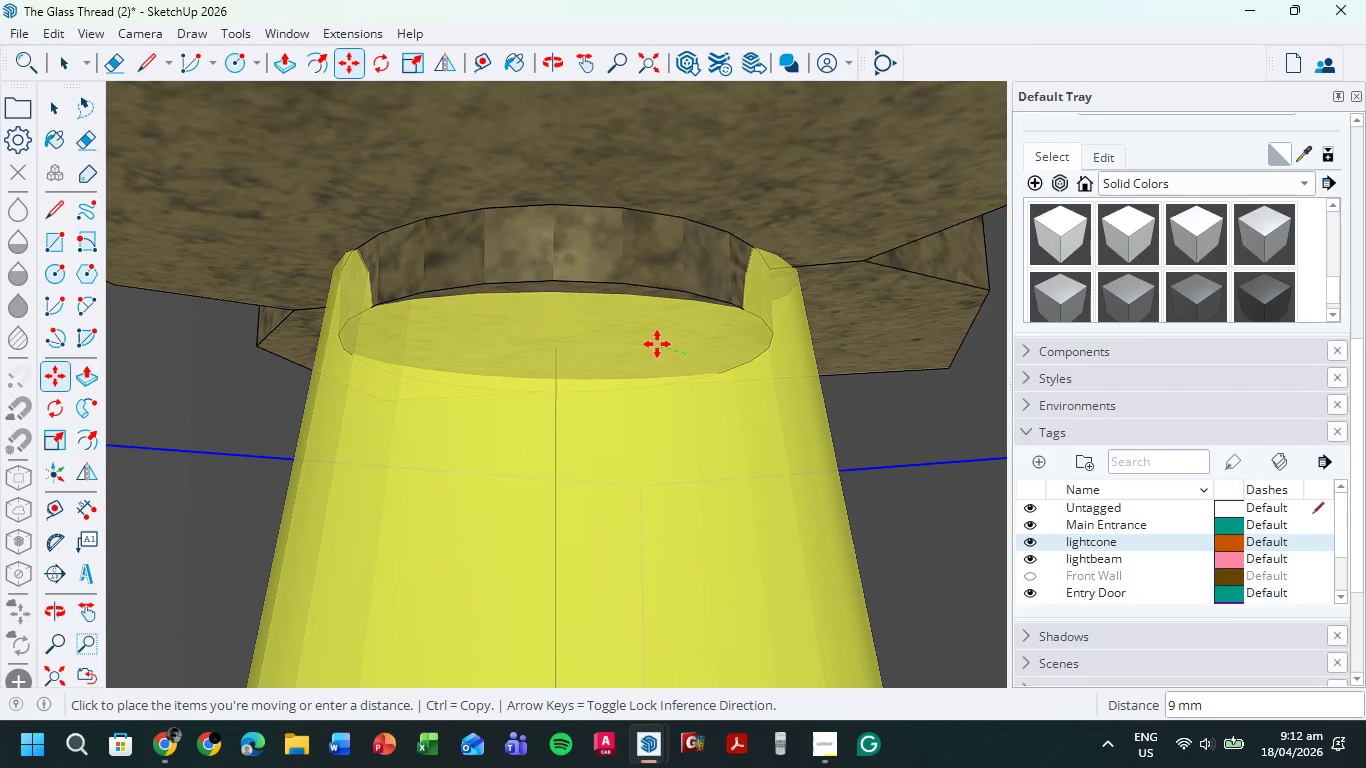 
left_click([657, 344])
 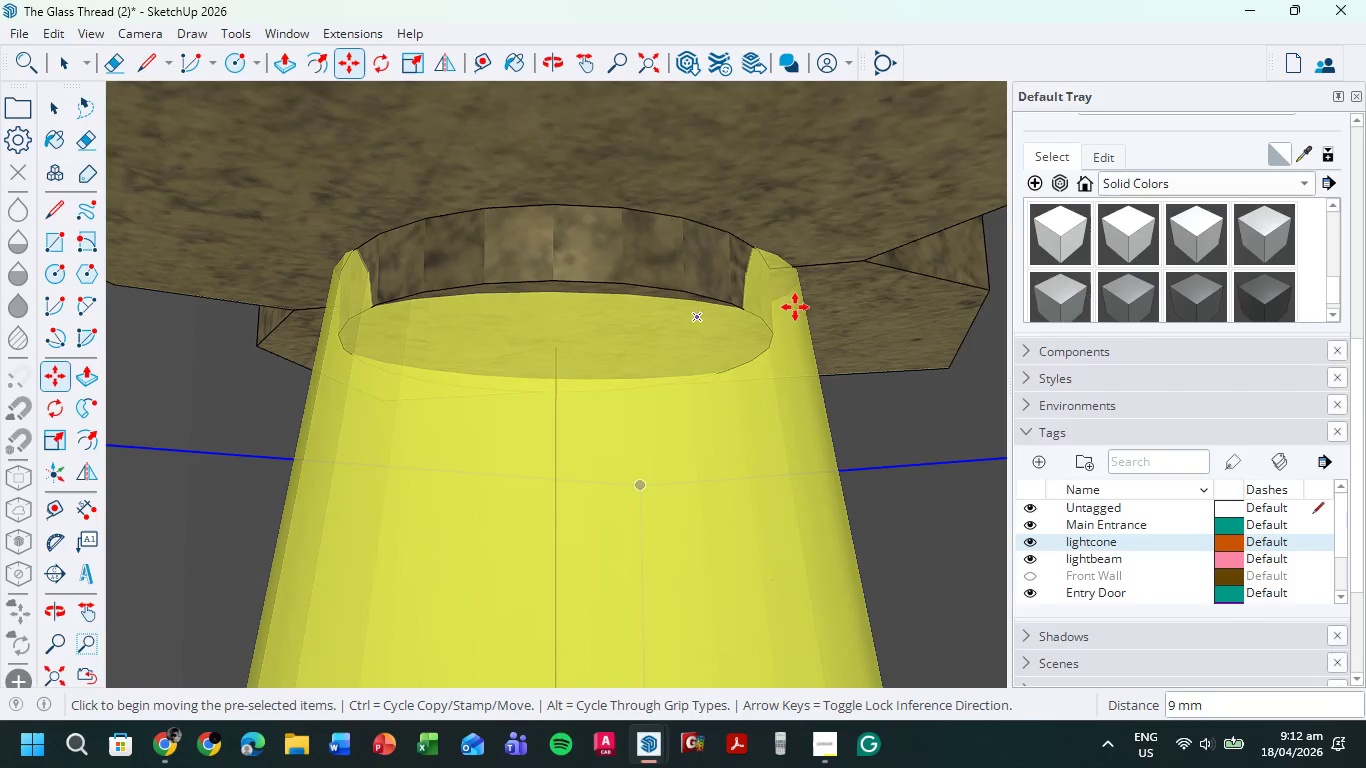 
scroll: coordinate [715, 390], scroll_direction: down, amount: 20.0
 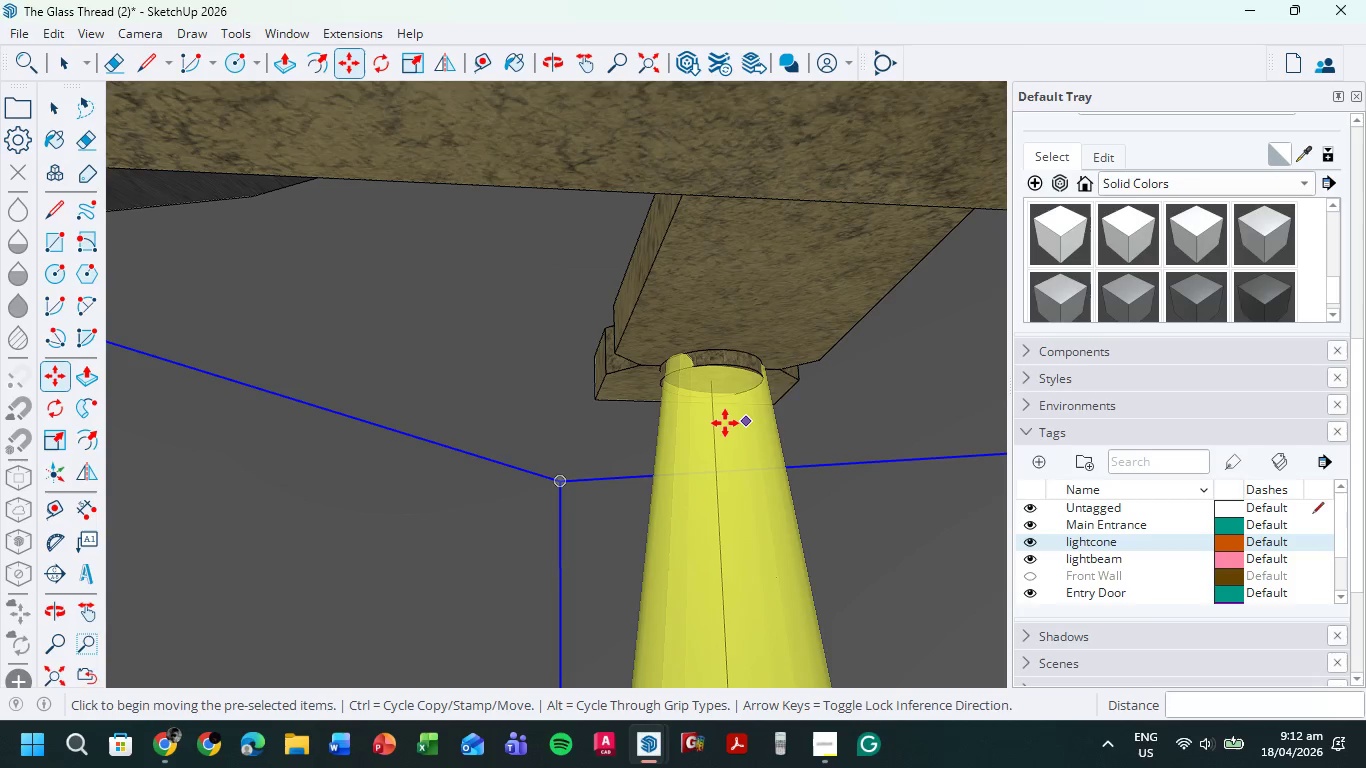 
key(Control+ControlLeft)
 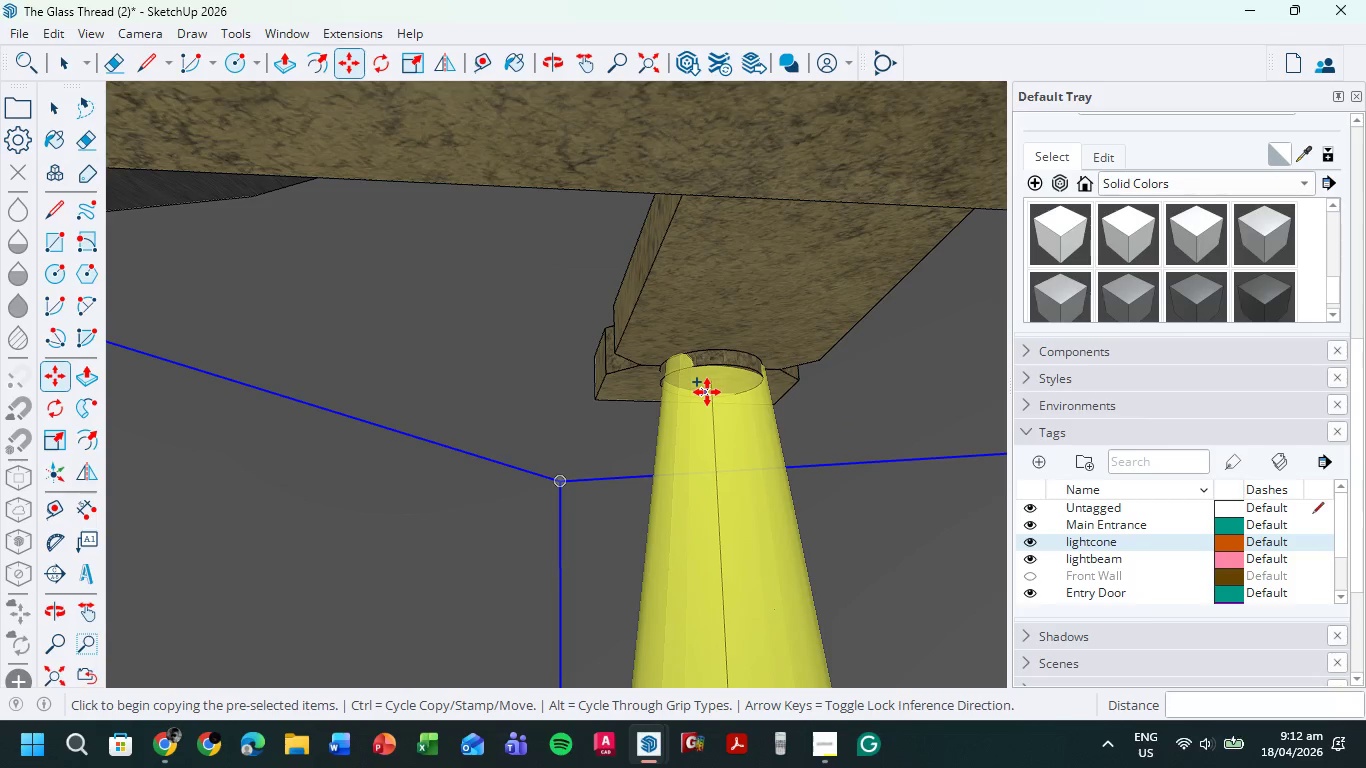 
wait(16.95)
 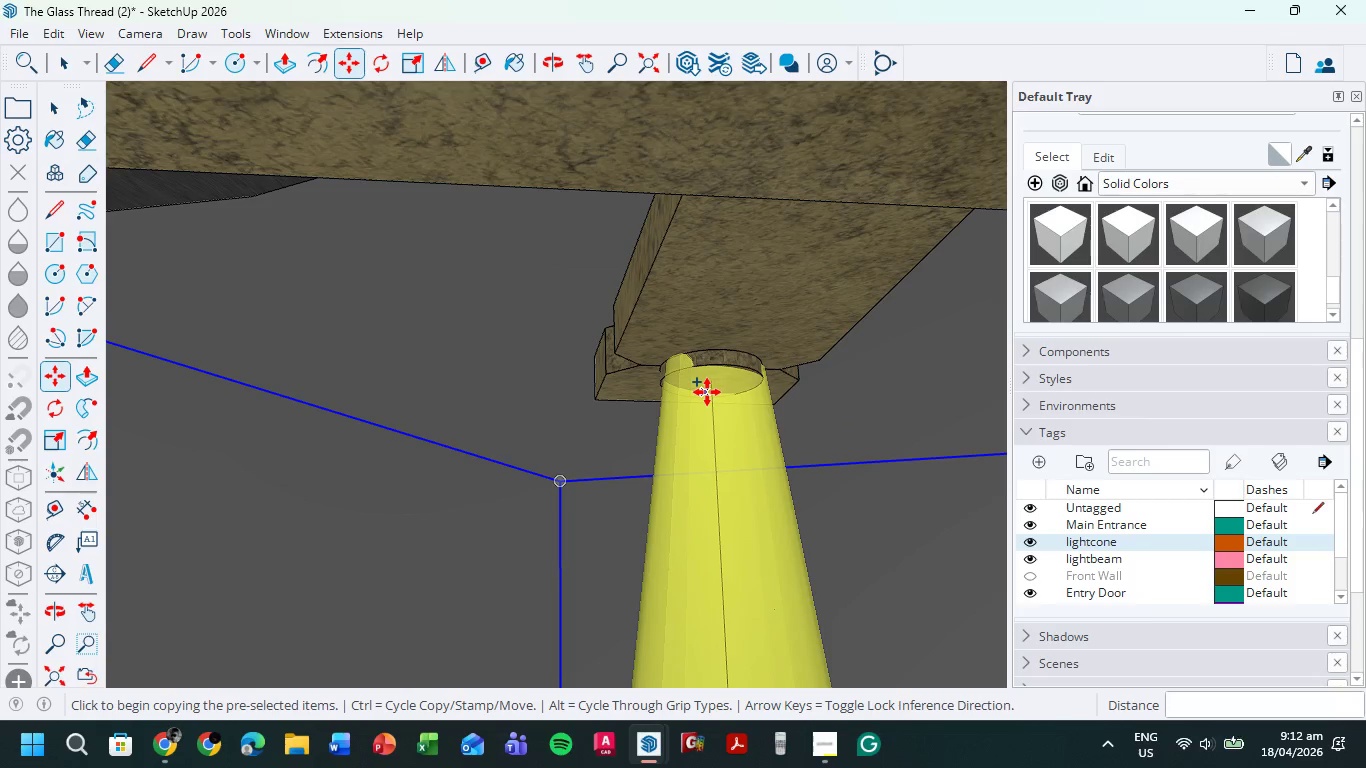 
mouse_move([794, 394])
 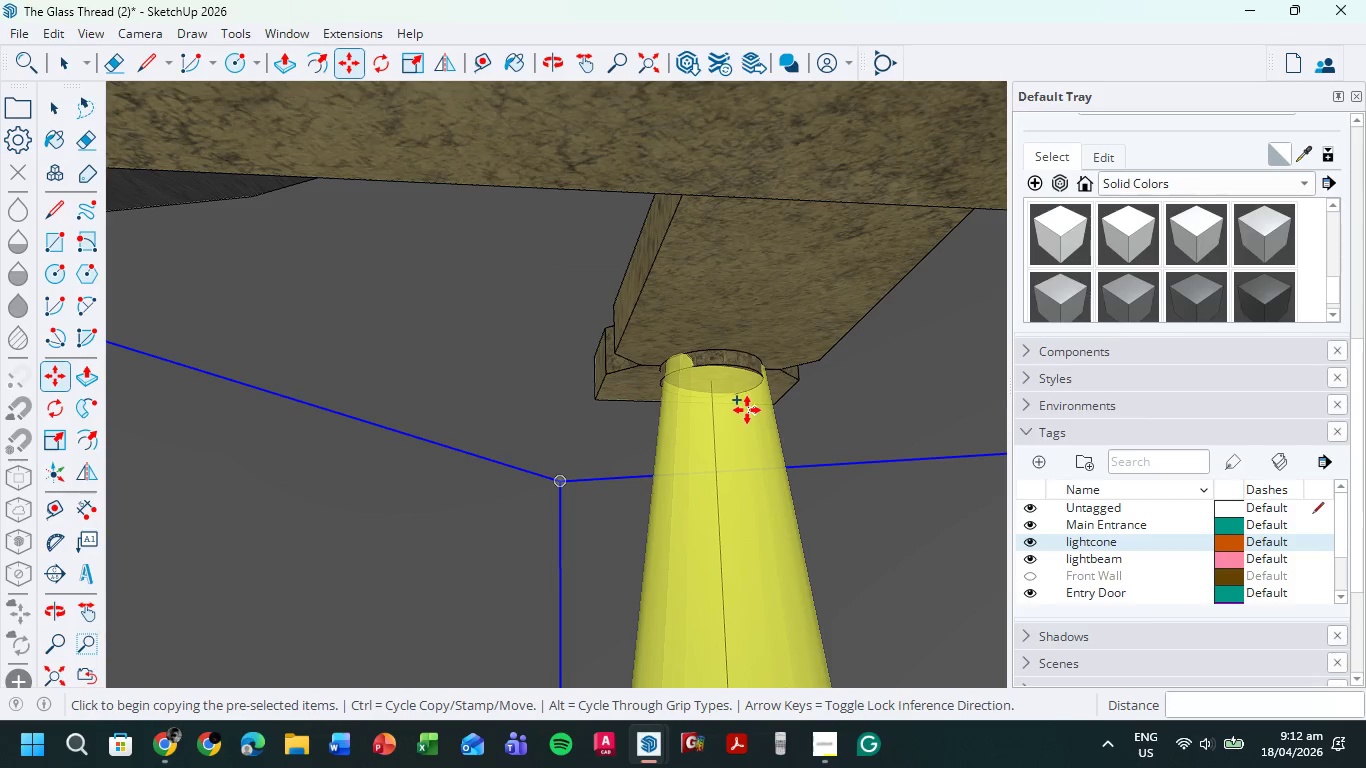 
key(Control+ControlLeft)
 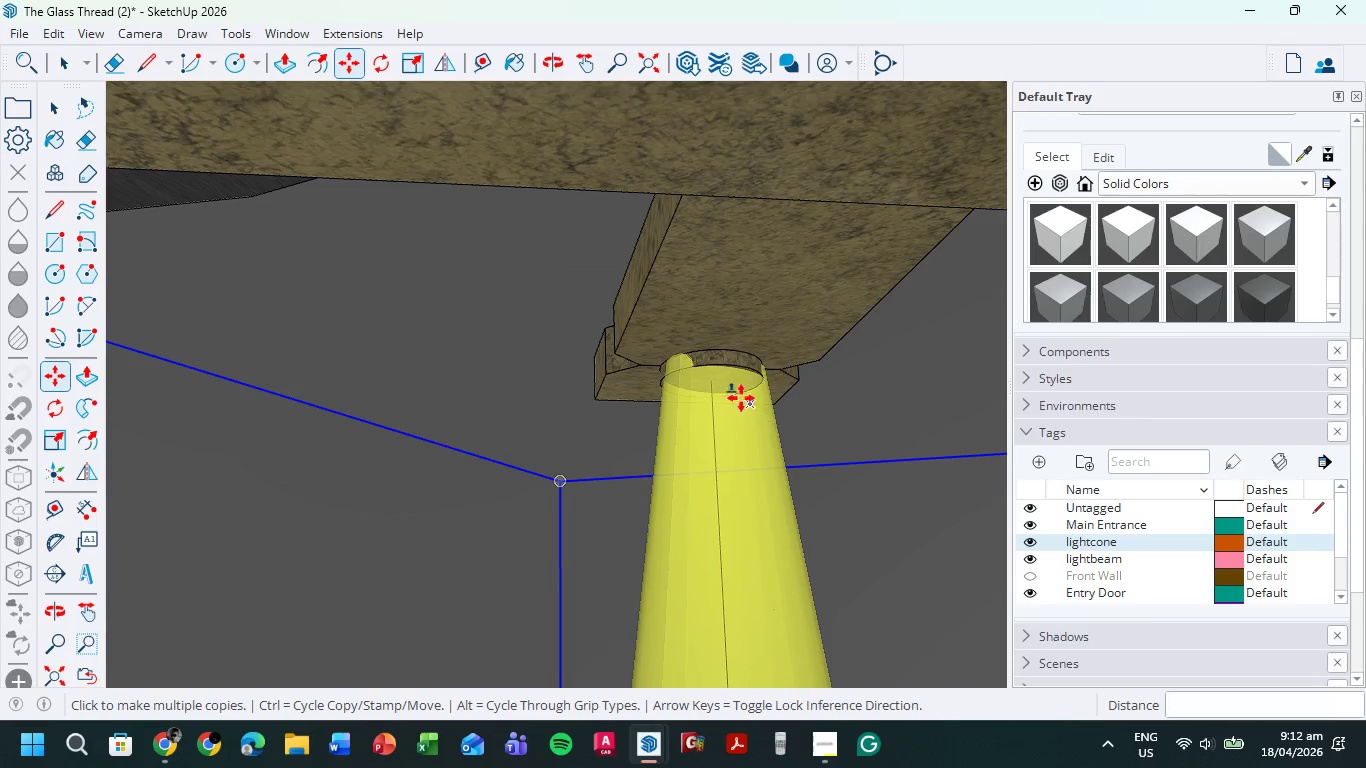 
scroll: coordinate [701, 376], scroll_direction: up, amount: 11.0
 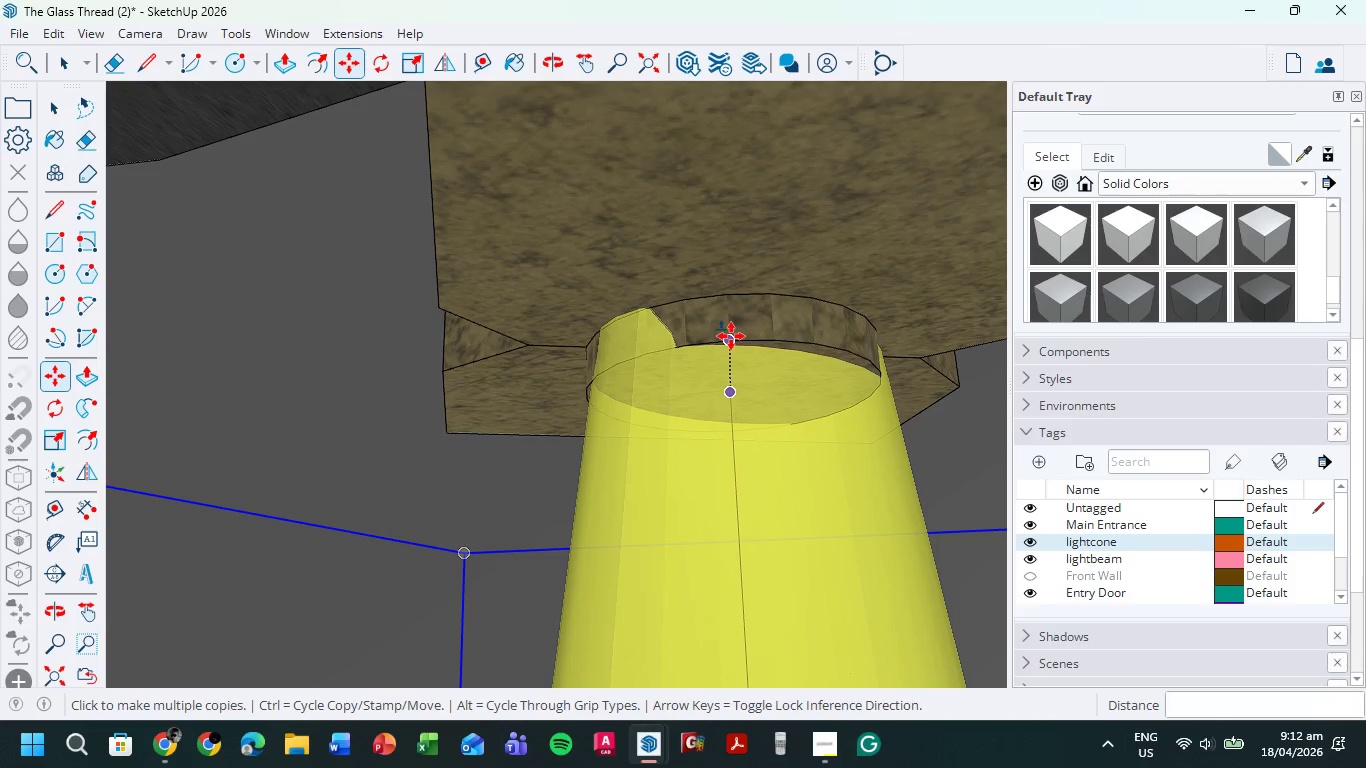 
left_click([731, 336])
 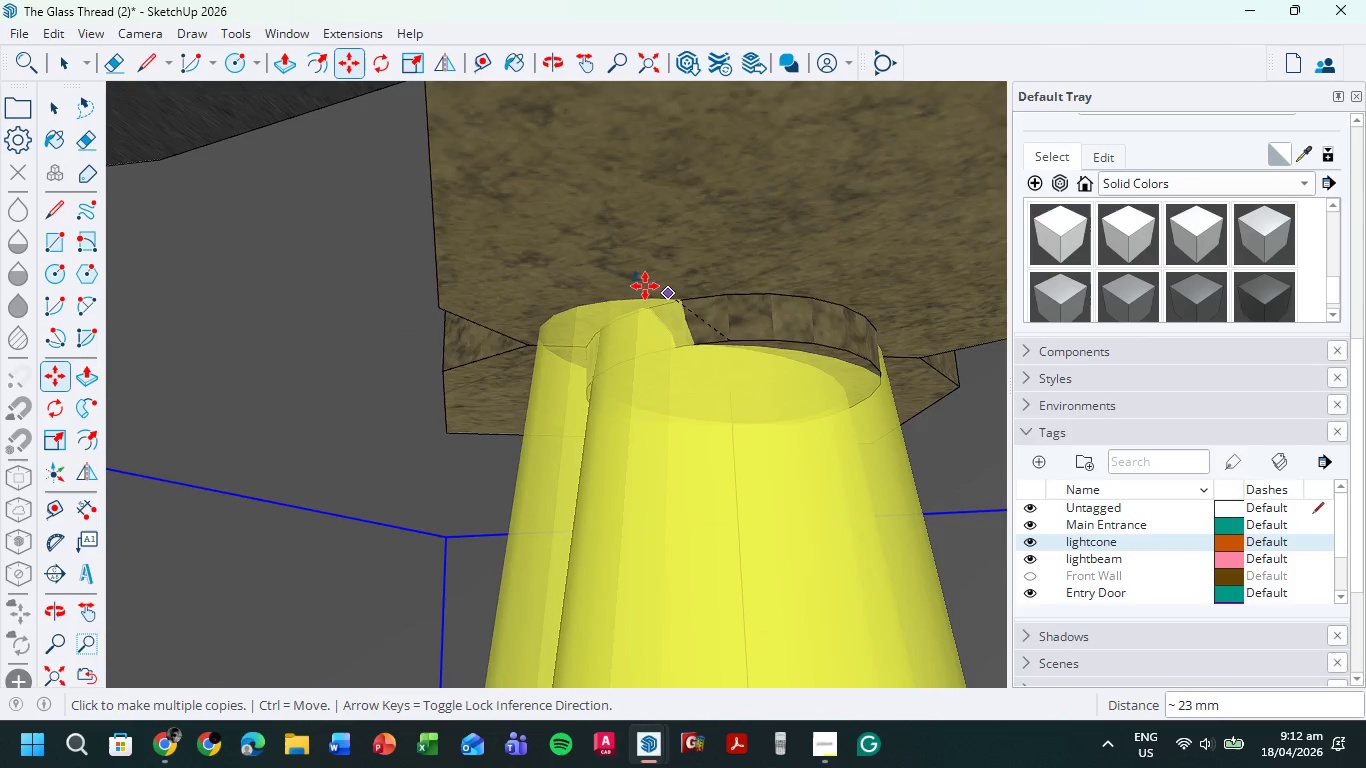 
scroll: coordinate [436, 348], scroll_direction: down, amount: 30.0
 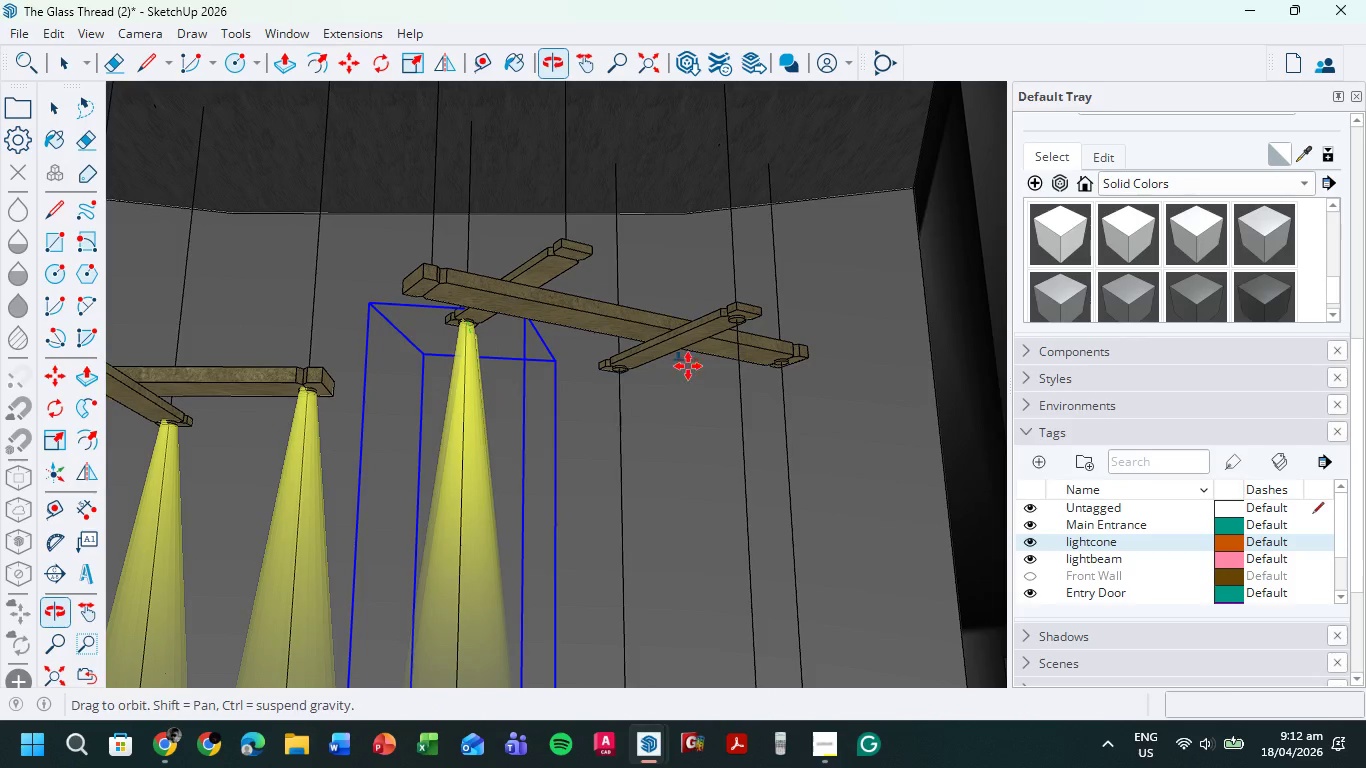 
scroll: coordinate [598, 365], scroll_direction: up, amount: 29.0
 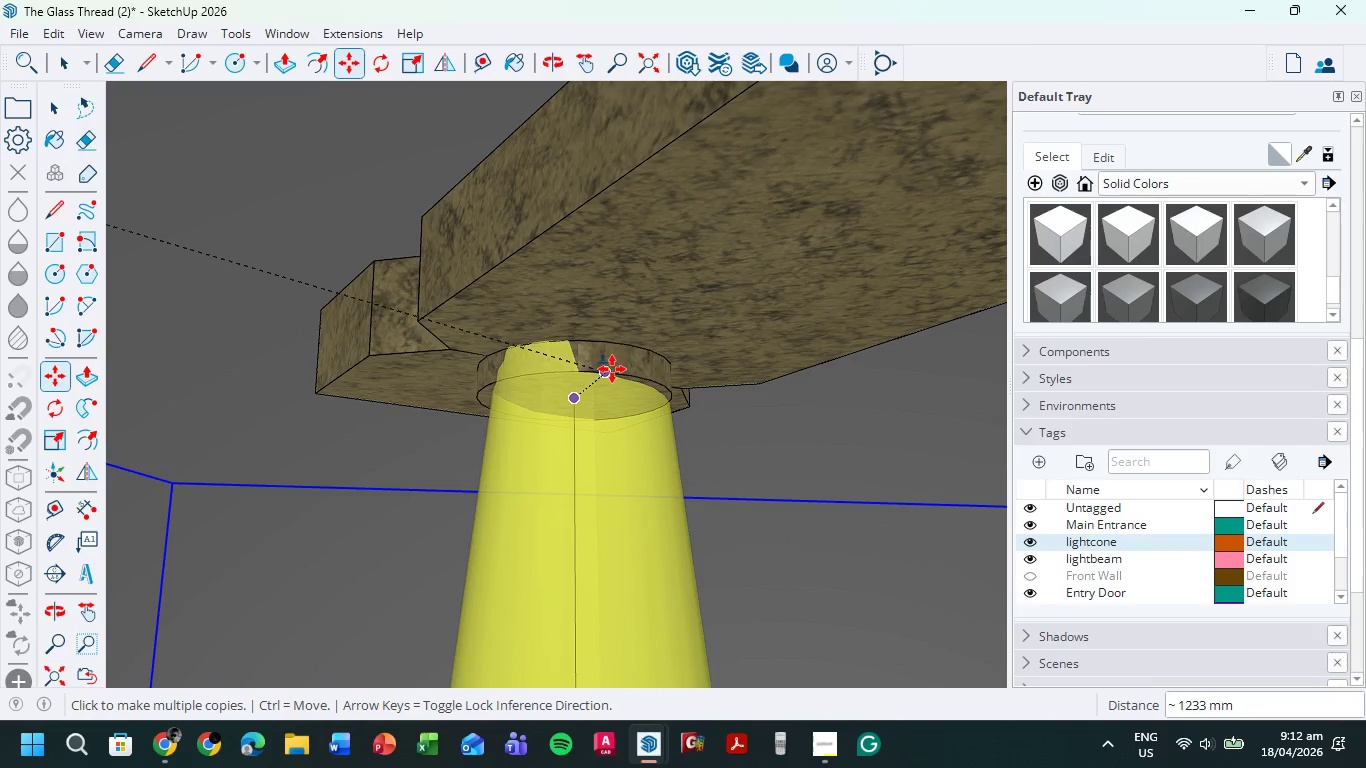 
left_click([611, 370])
 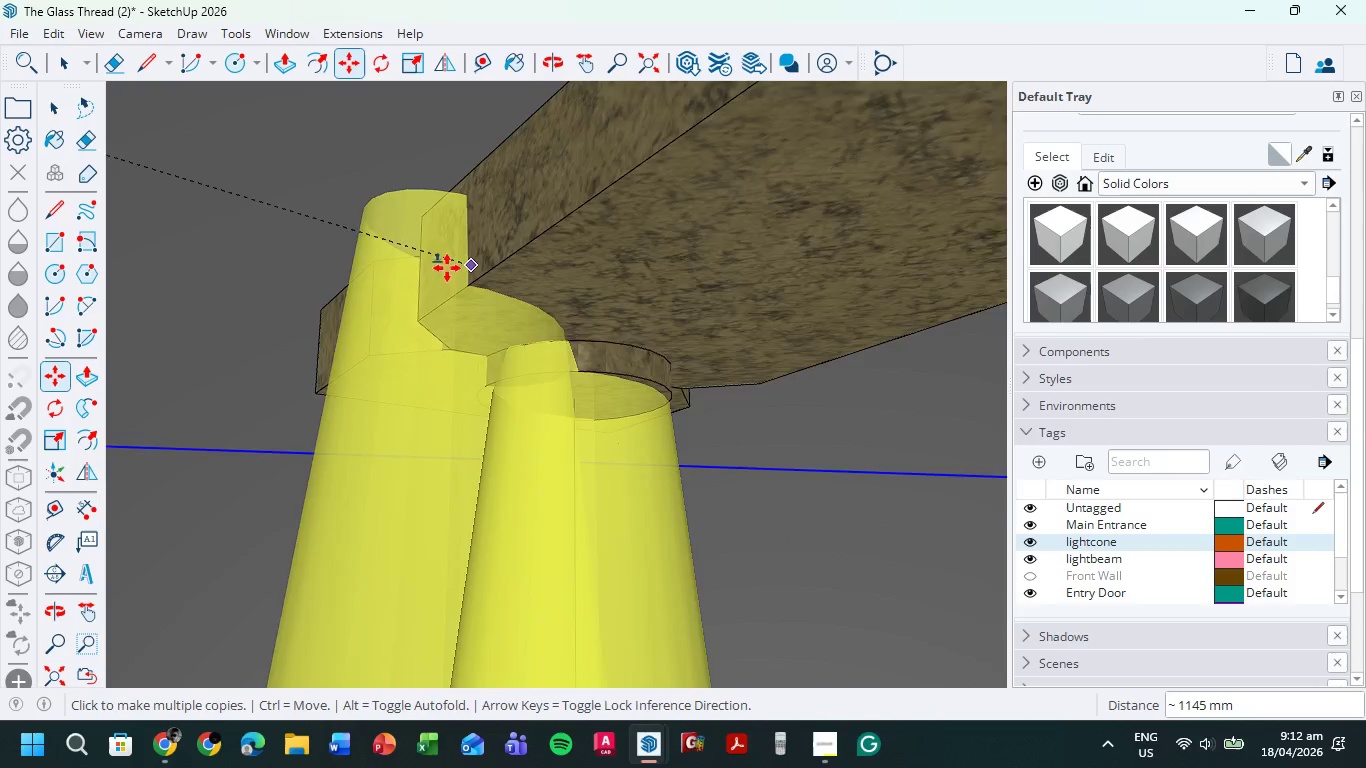 
scroll: coordinate [399, 323], scroll_direction: down, amount: 23.0
 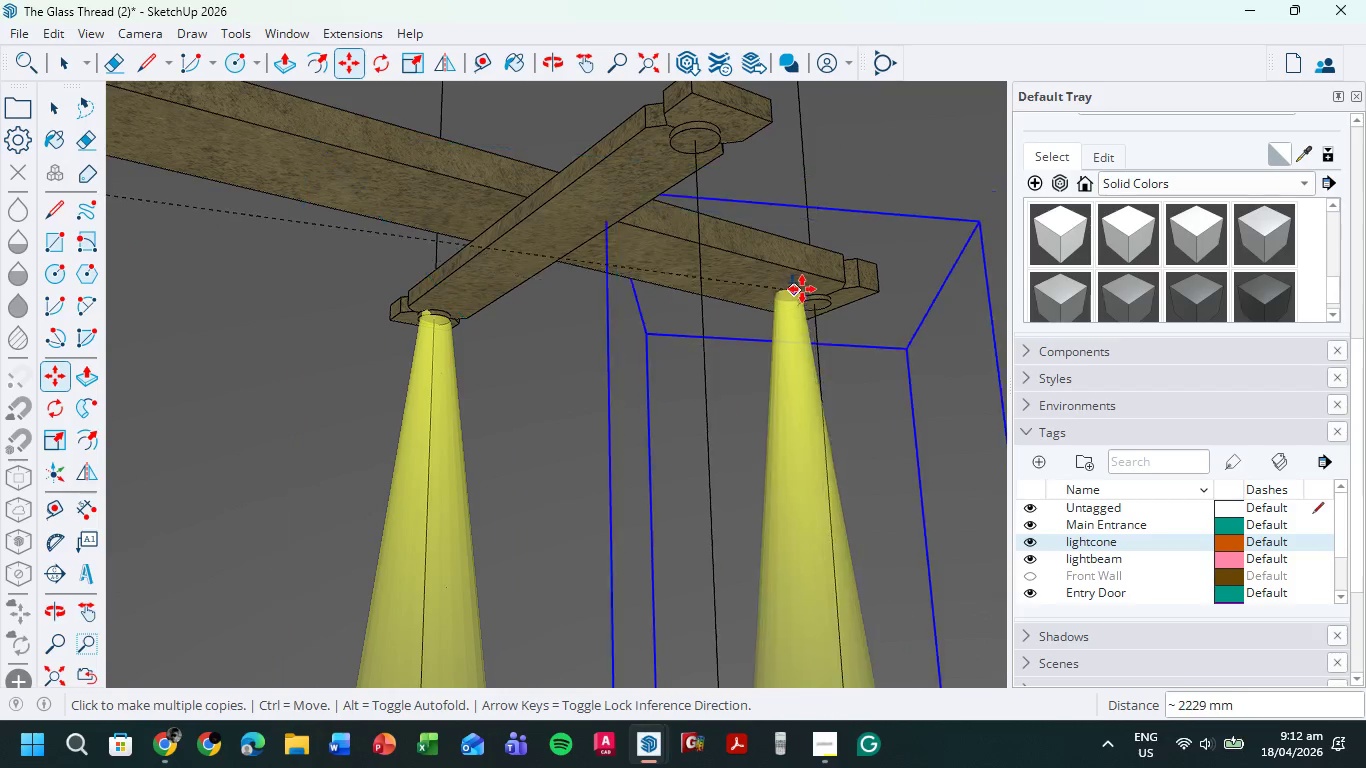 
scroll: coordinate [807, 288], scroll_direction: up, amount: 12.0
 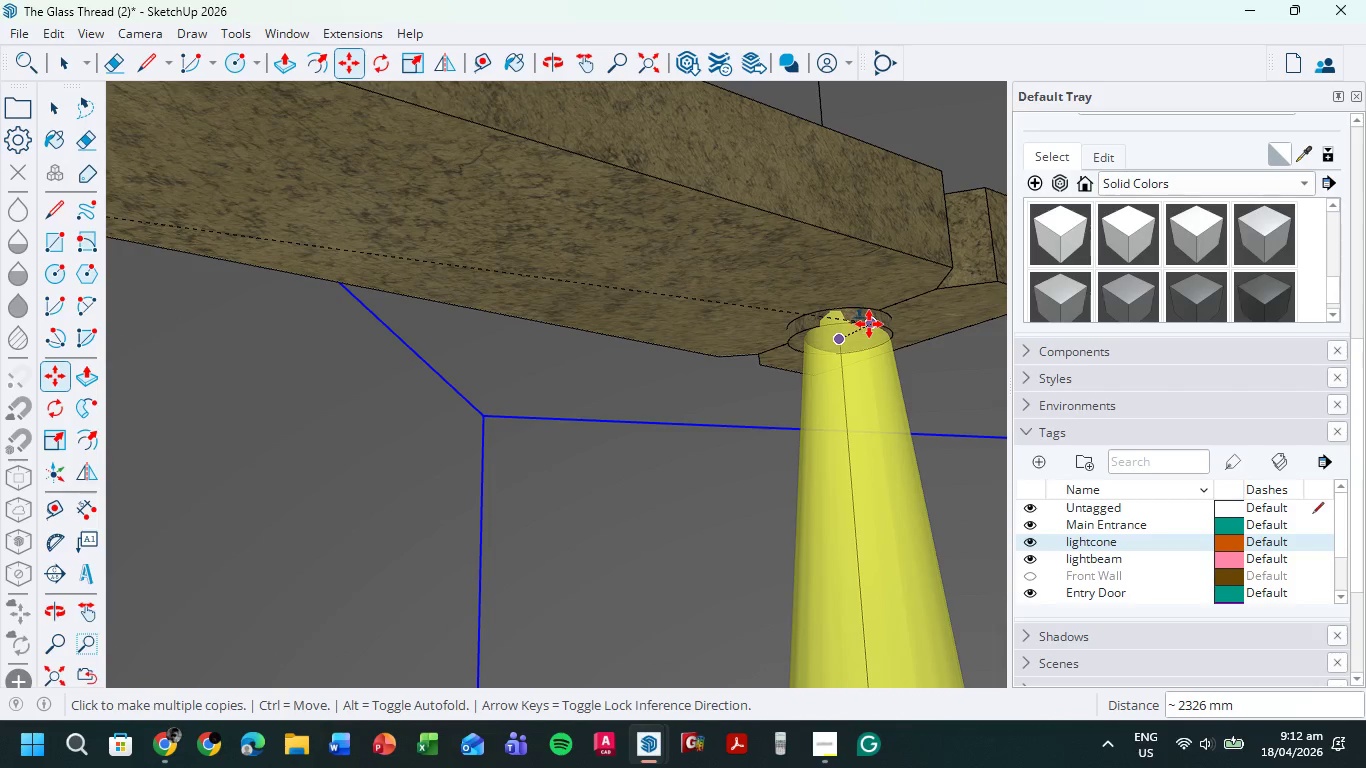 
left_click([859, 322])
 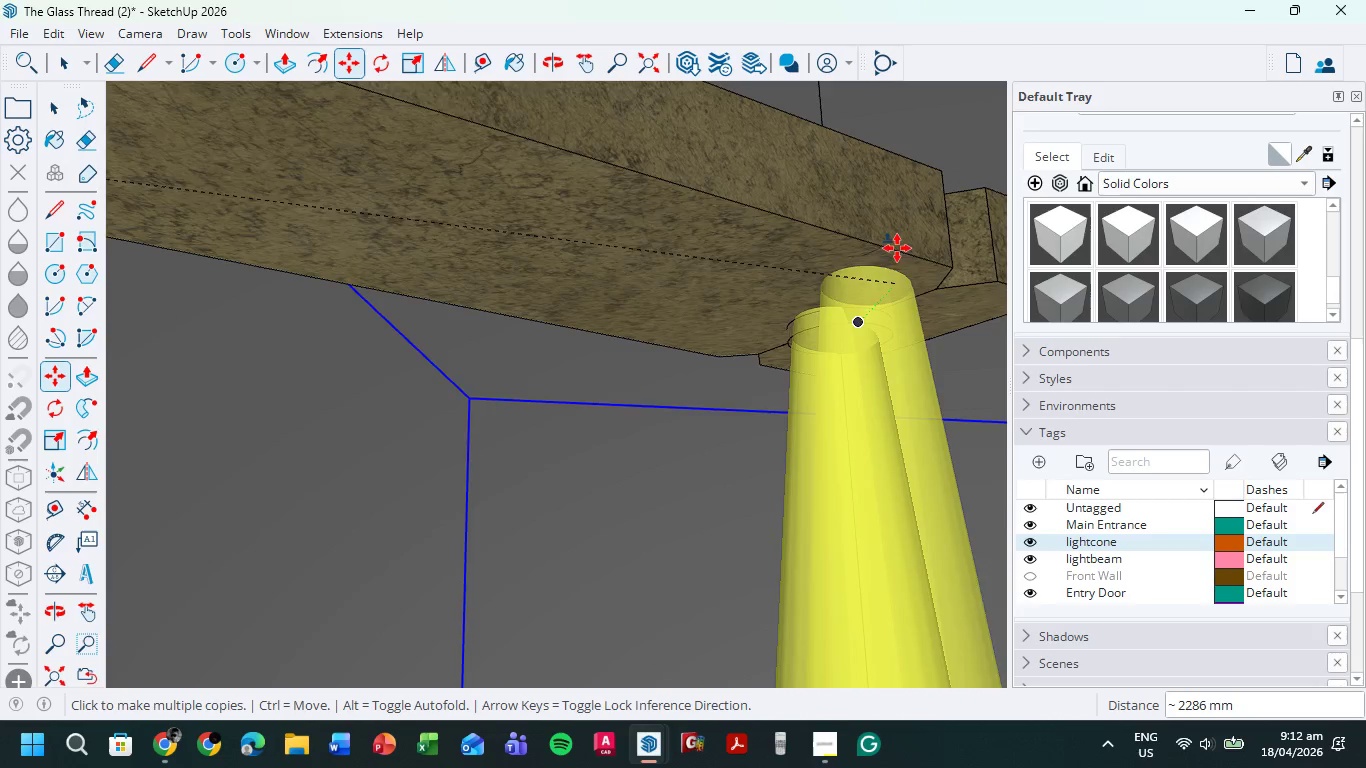 
scroll: coordinate [839, 303], scroll_direction: down, amount: 17.0
 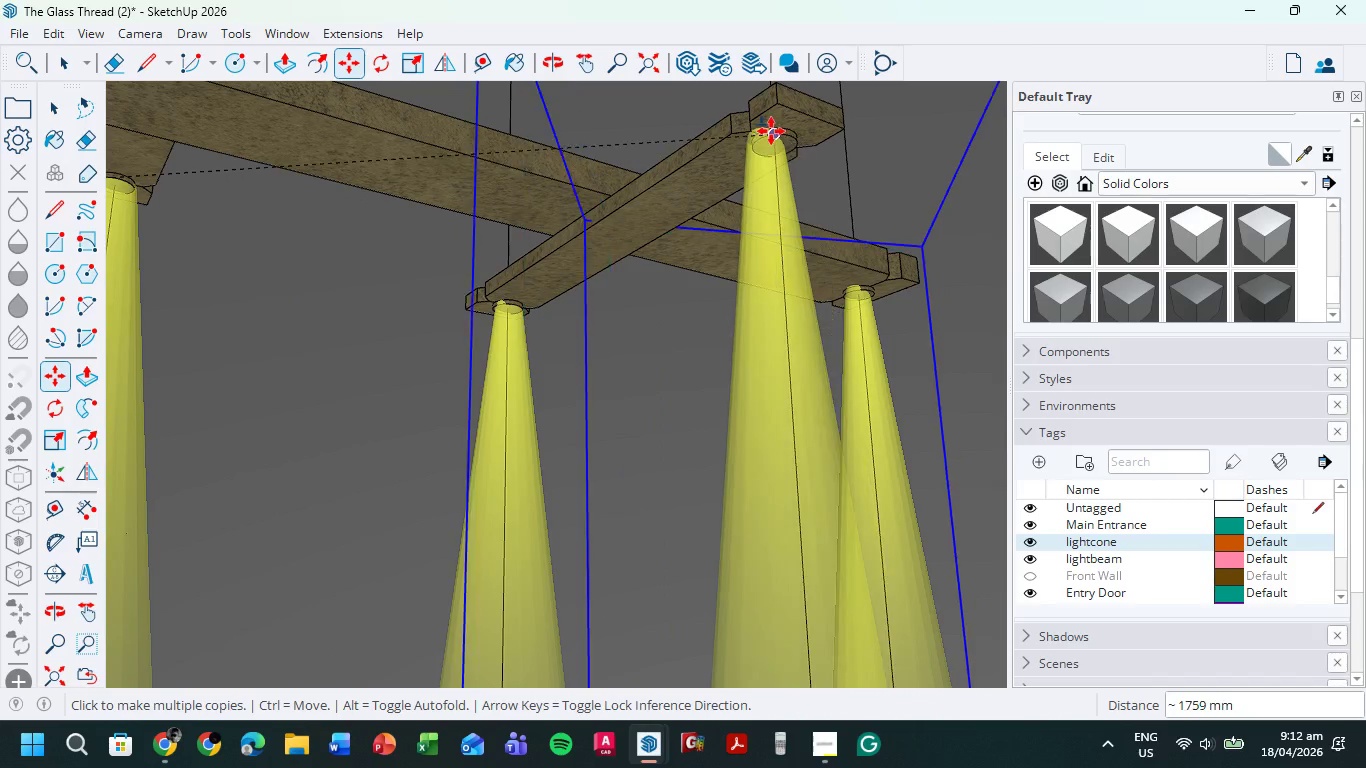 
scroll: coordinate [784, 136], scroll_direction: up, amount: 17.0
 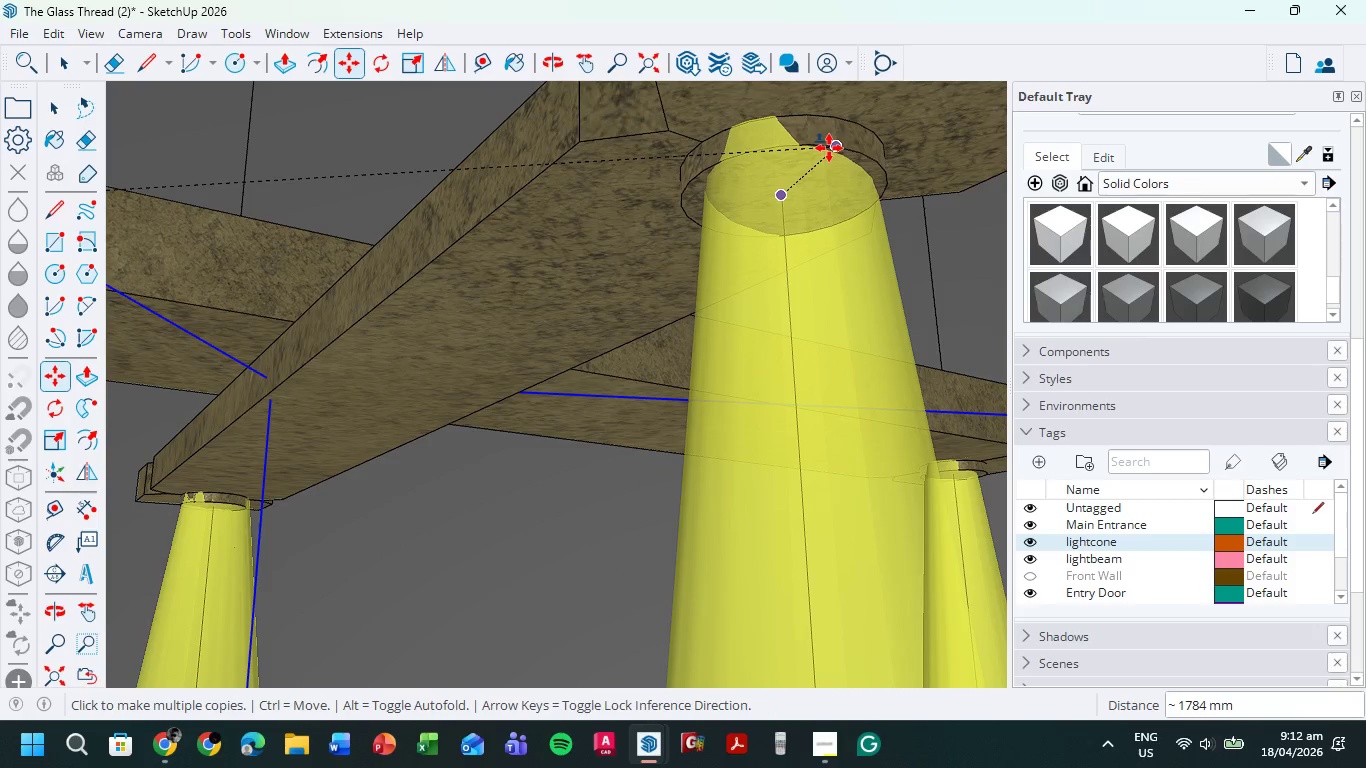 
left_click([829, 148])
 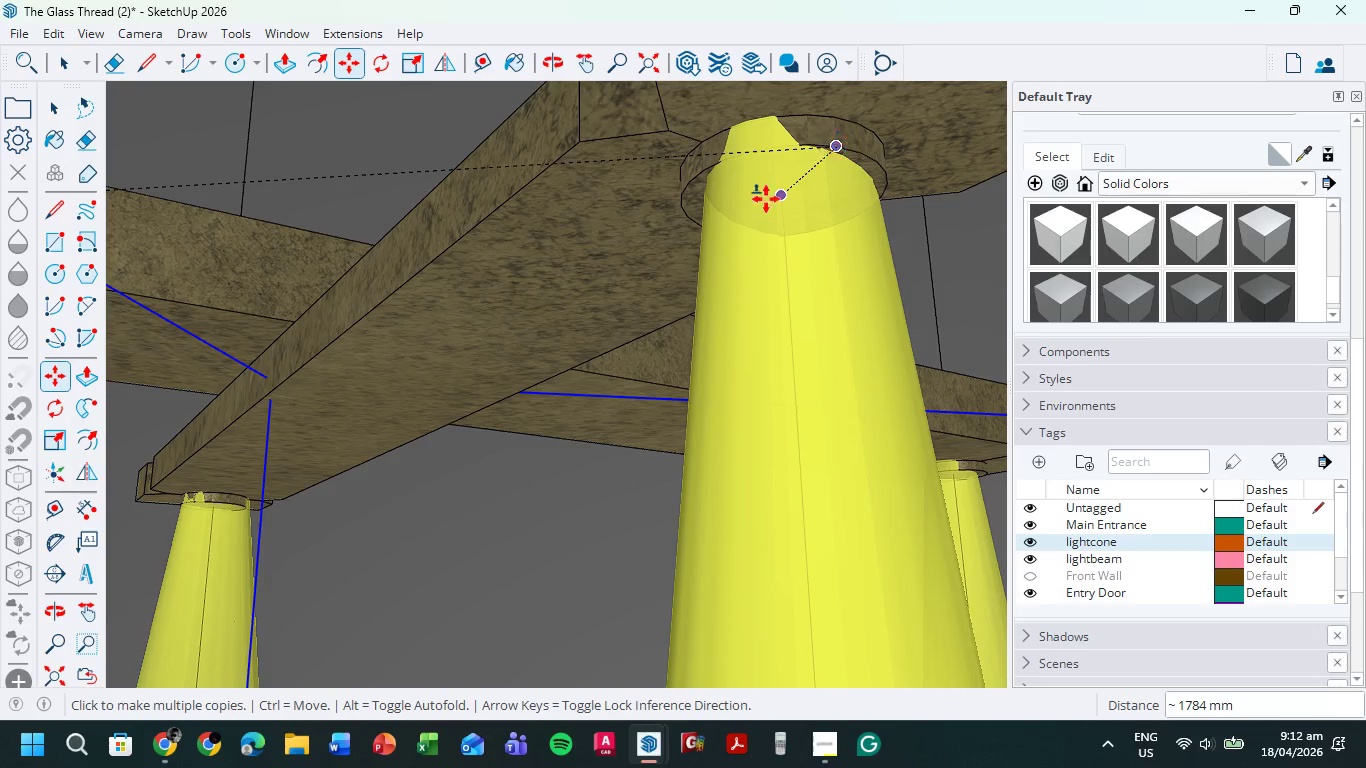 
key(Escape)
 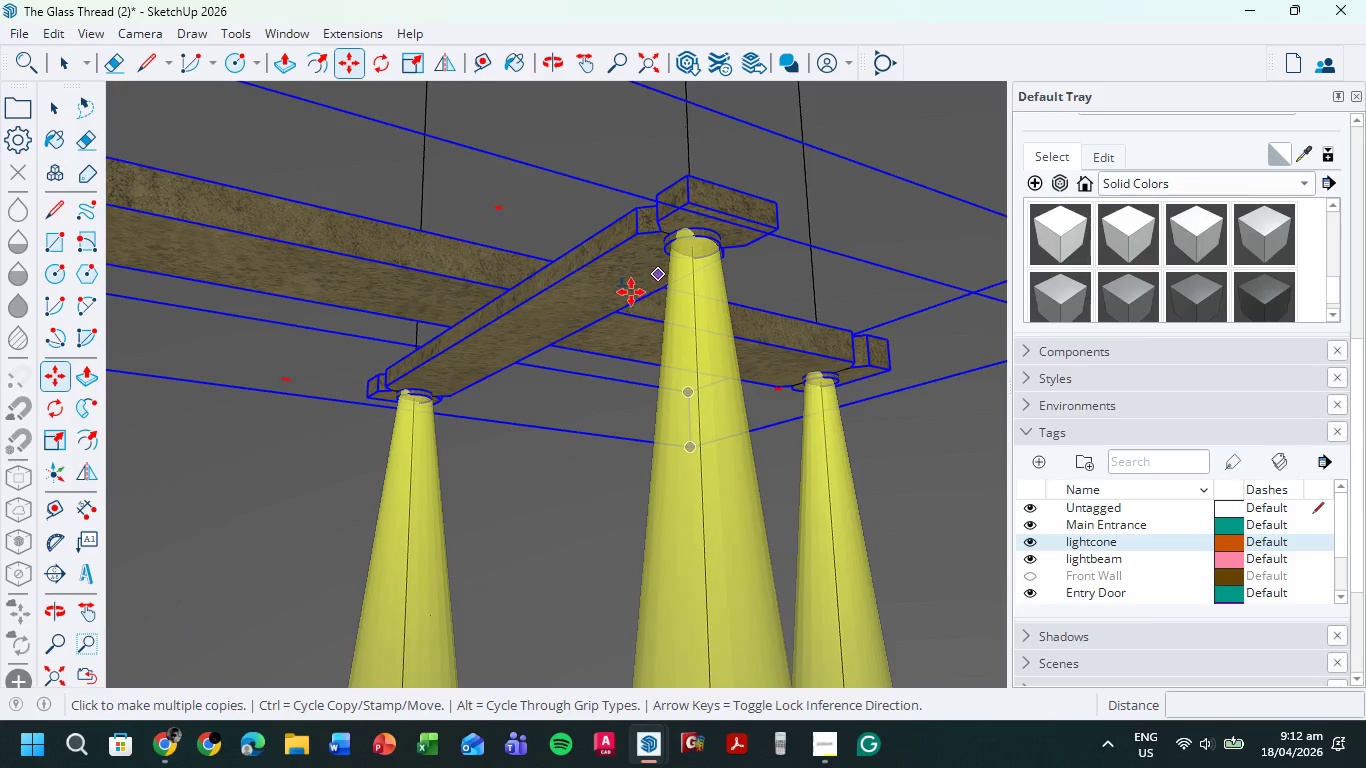 
scroll: coordinate [631, 292], scroll_direction: down, amount: 23.0
 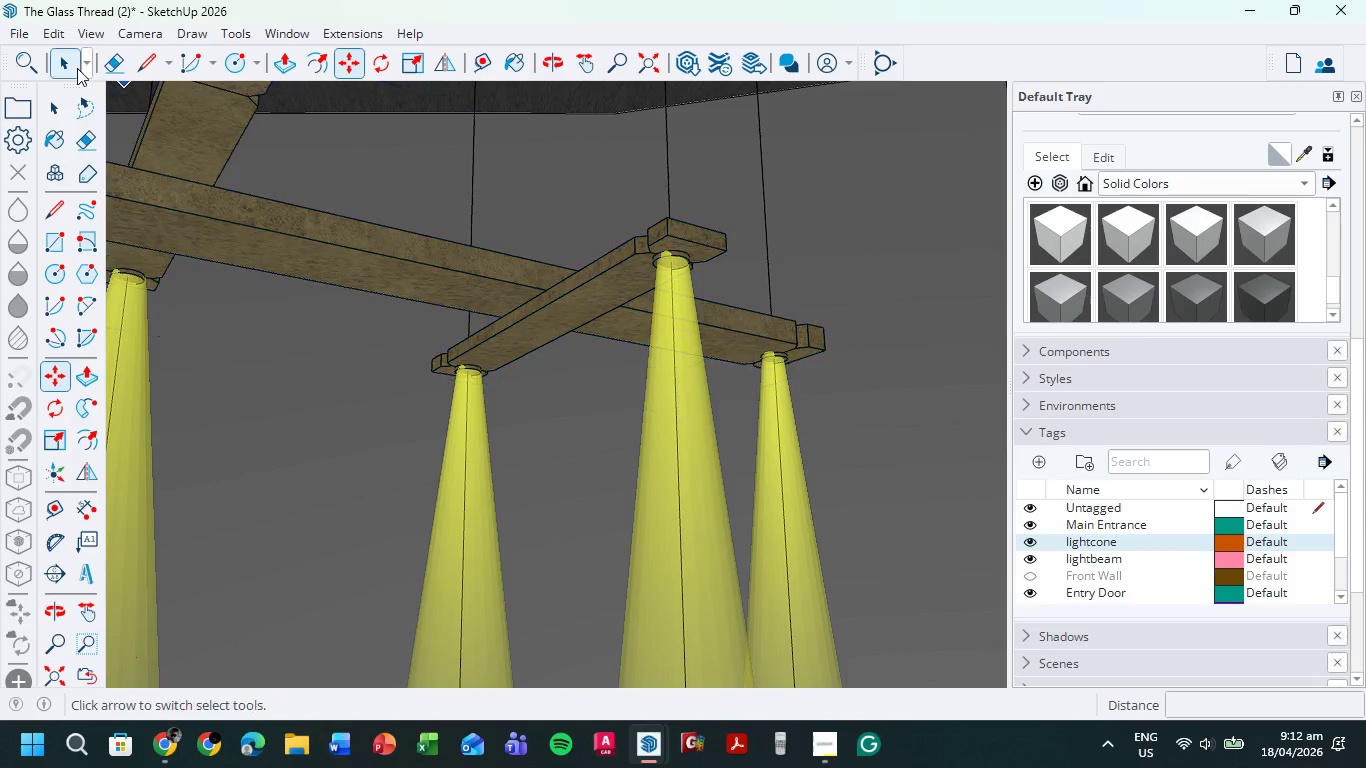 
left_click([72, 66])
 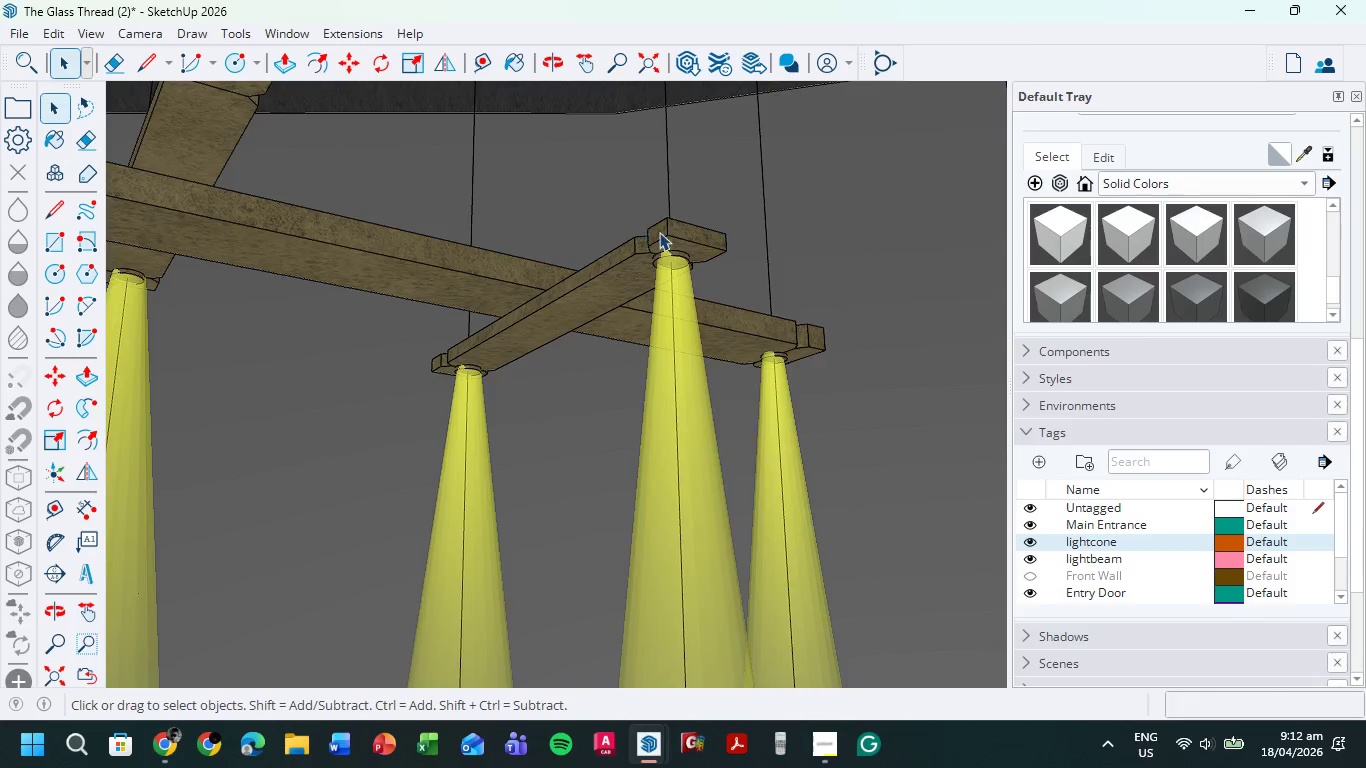 
scroll: coordinate [643, 337], scroll_direction: down, amount: 21.0
 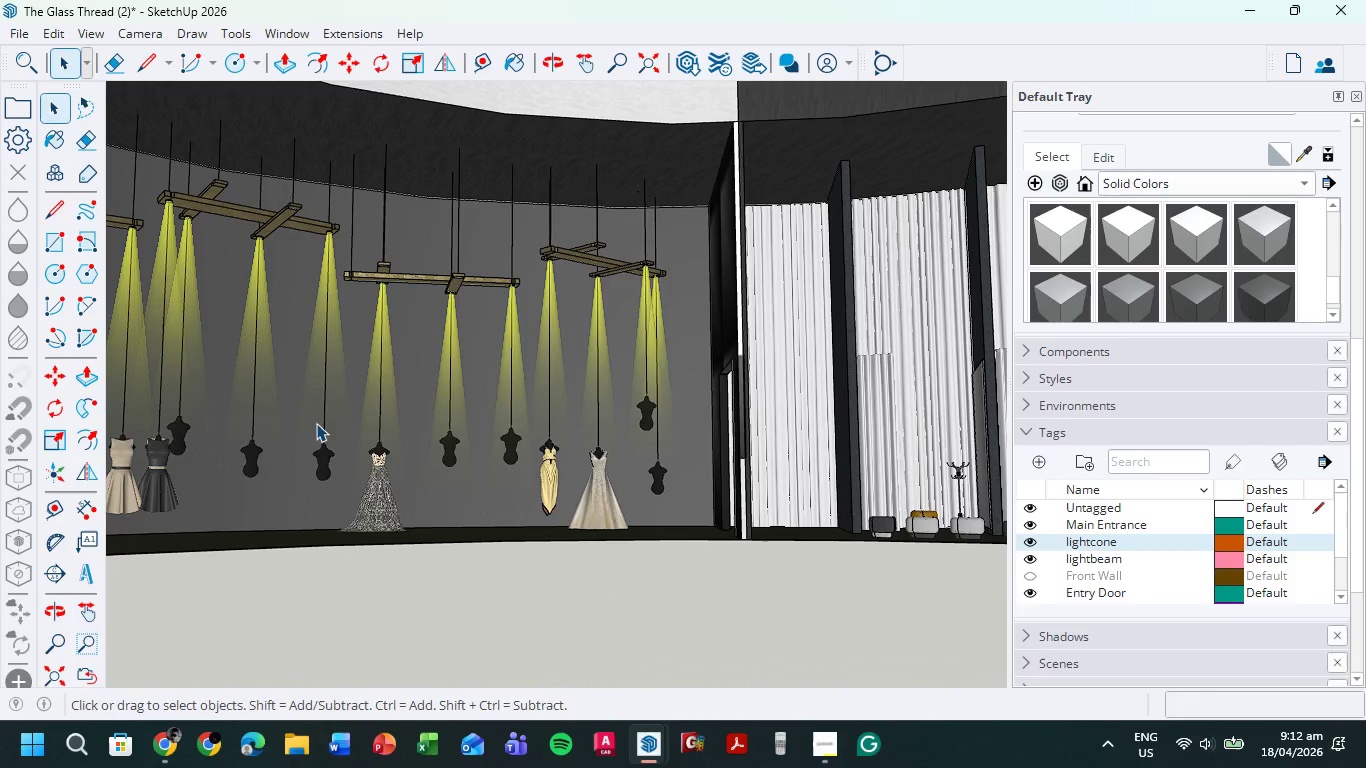 
hold_key(key=ShiftLeft, duration=0.44)
 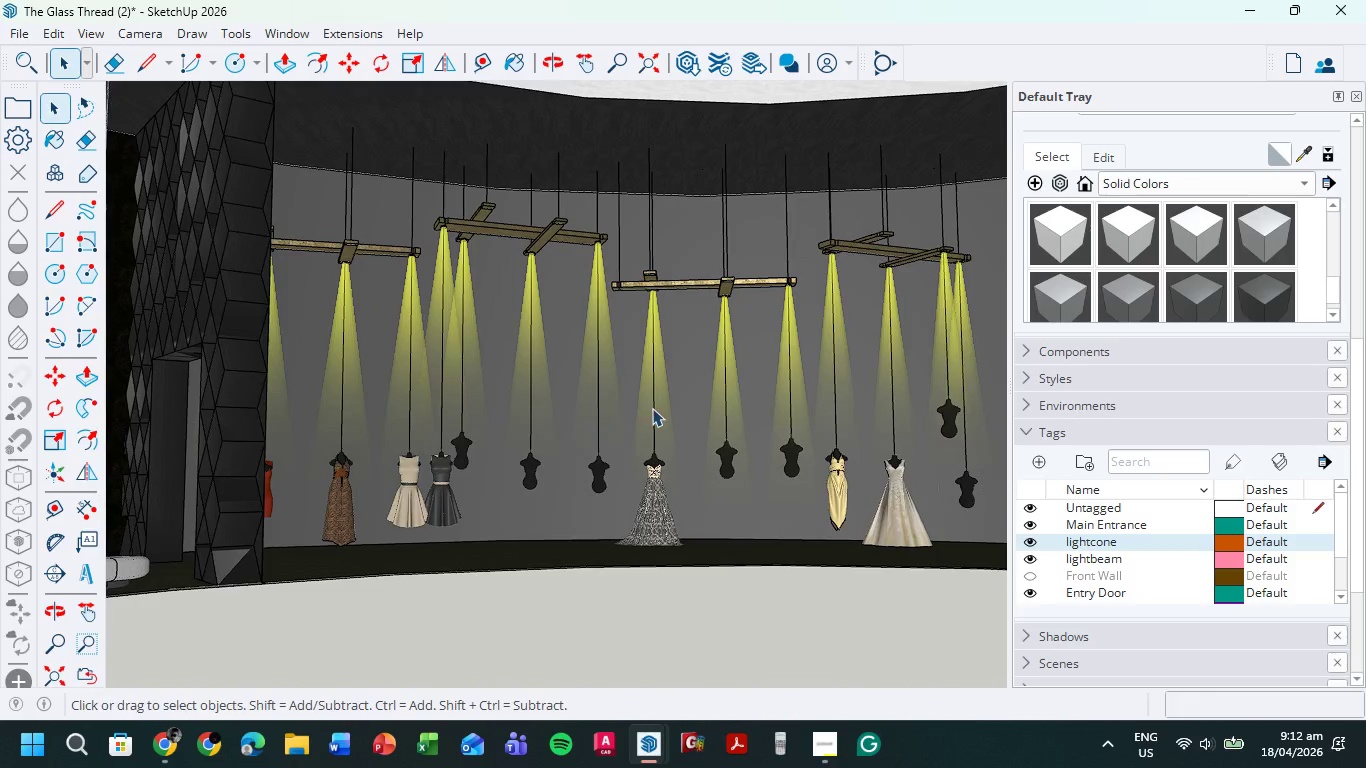 
hold_key(key=ShiftLeft, duration=0.48)
 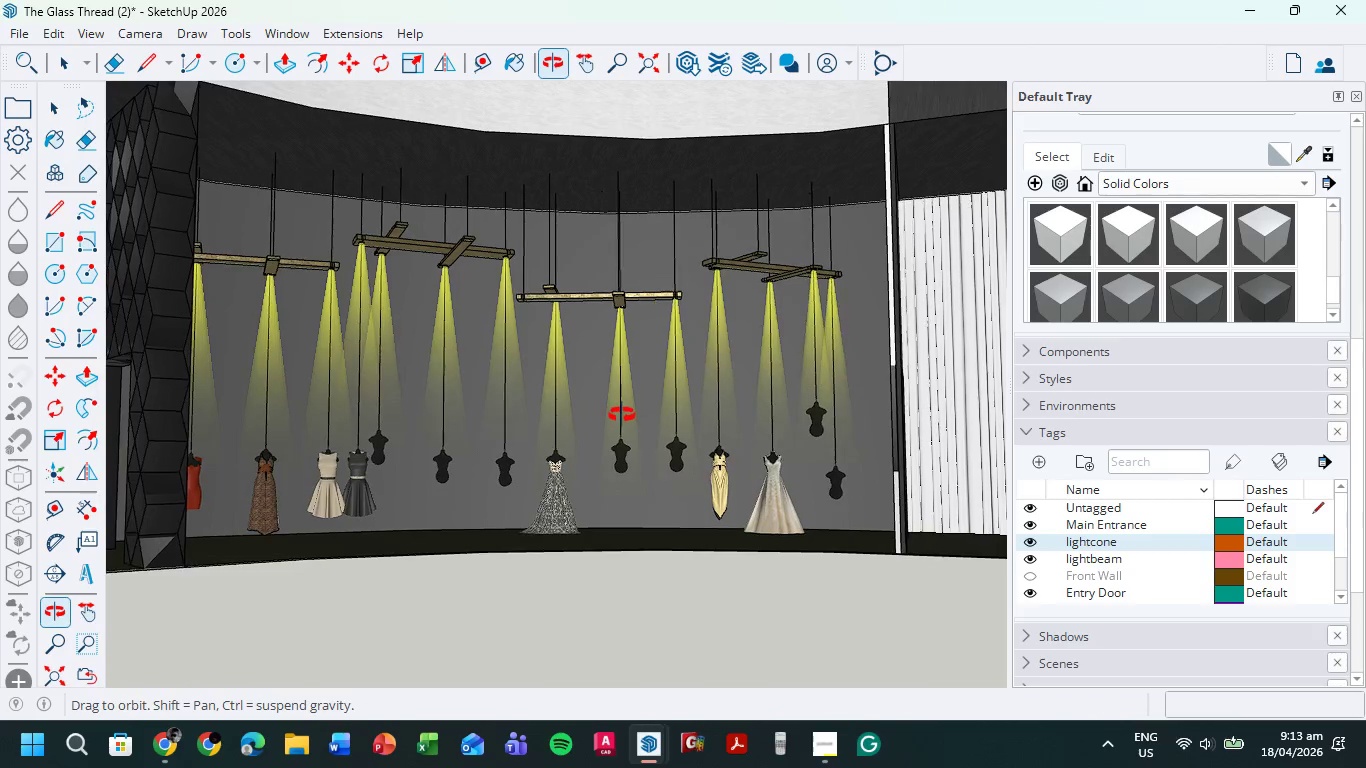 
scroll: coordinate [654, 408], scroll_direction: down, amount: 1.0
 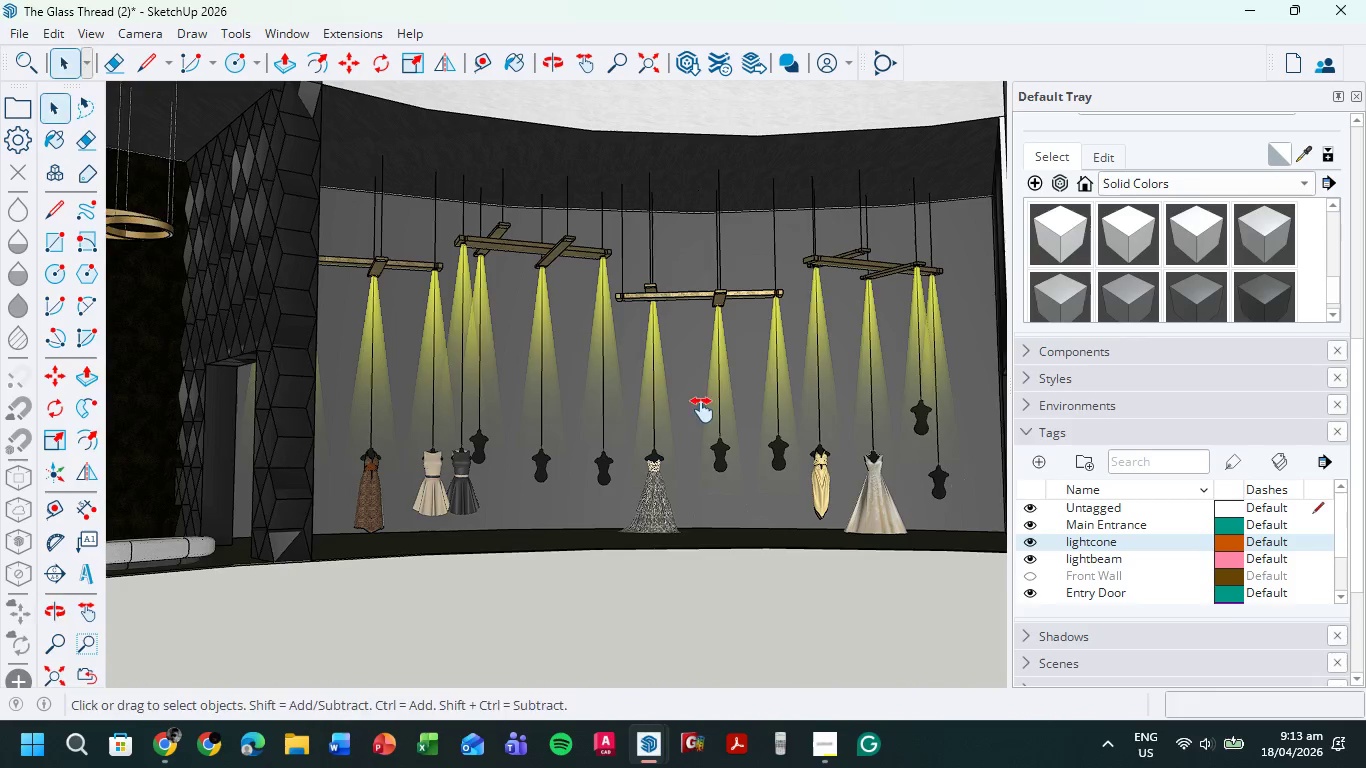 
hold_key(key=ShiftLeft, duration=0.89)
 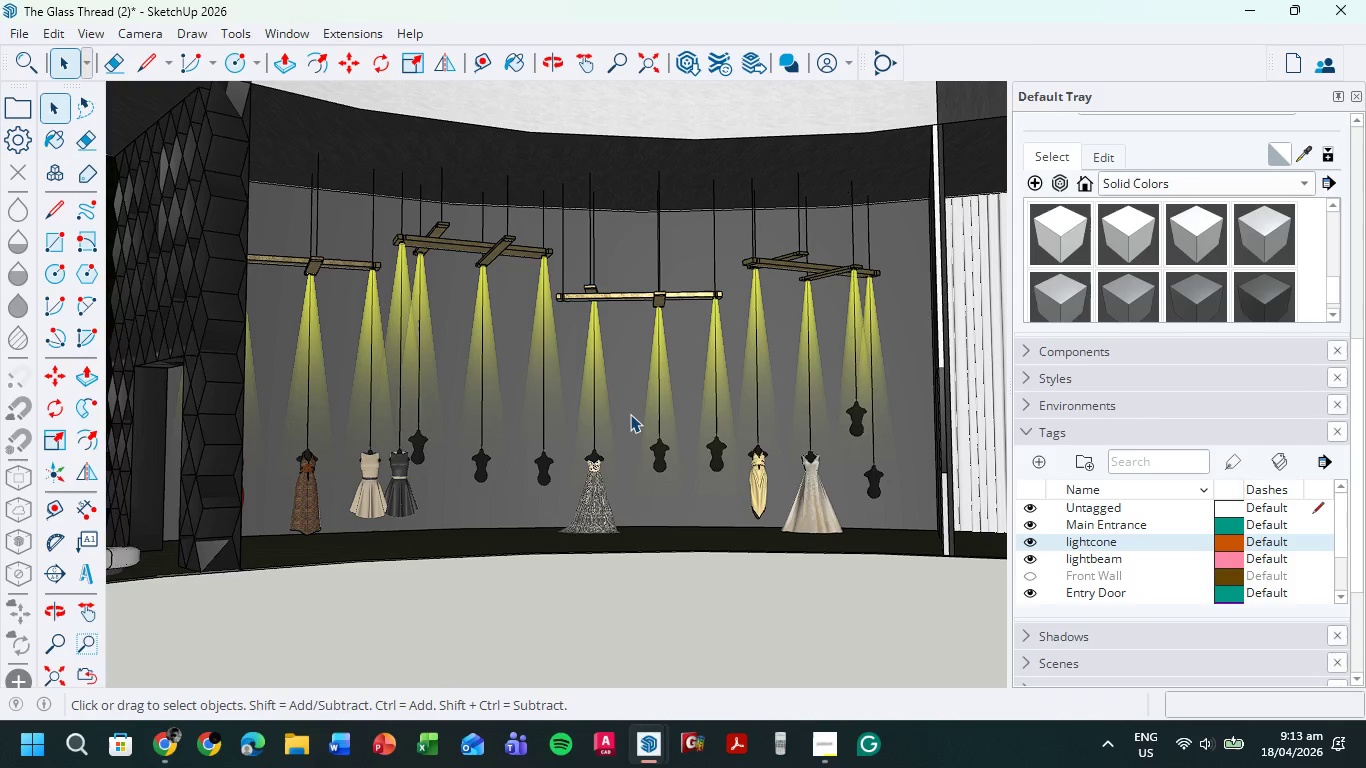 
wait(33.53)
 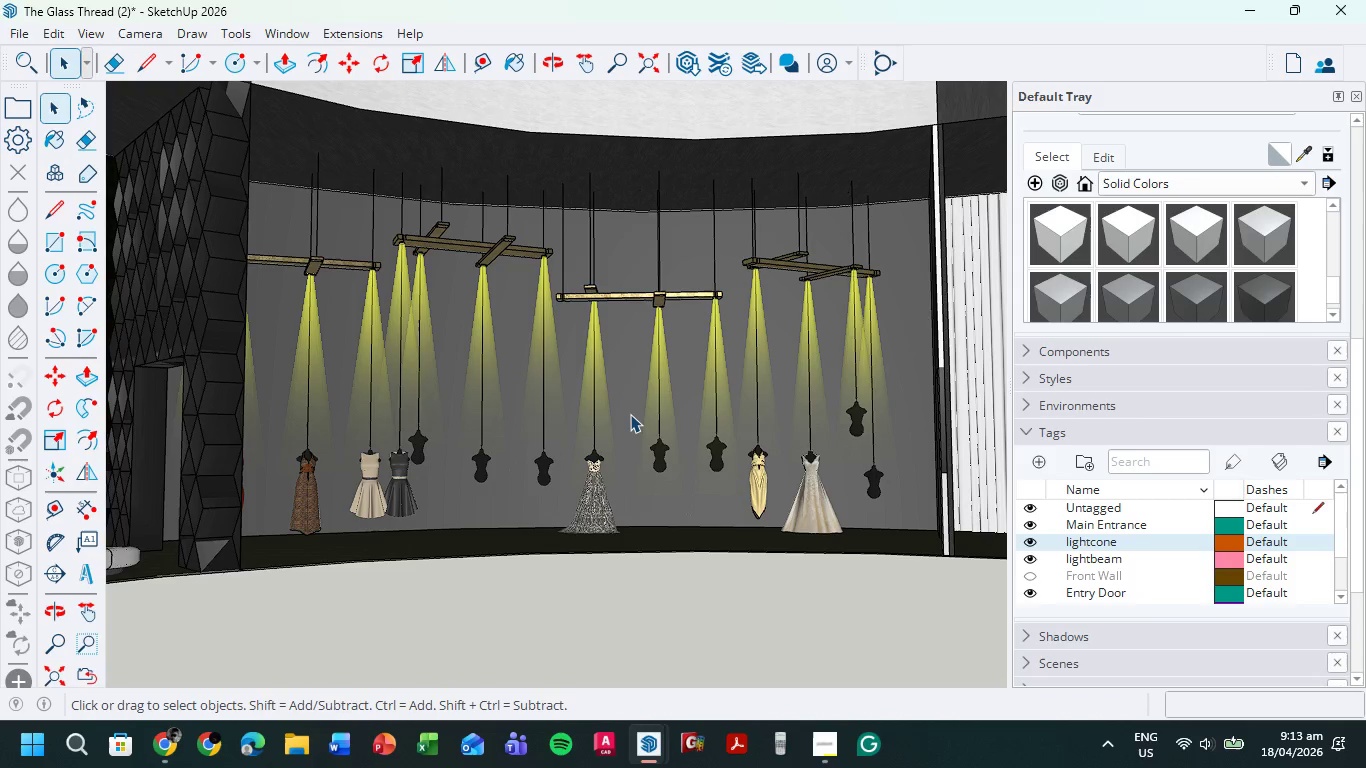 
scroll: coordinate [761, 366], scroll_direction: down, amount: 1.0
 